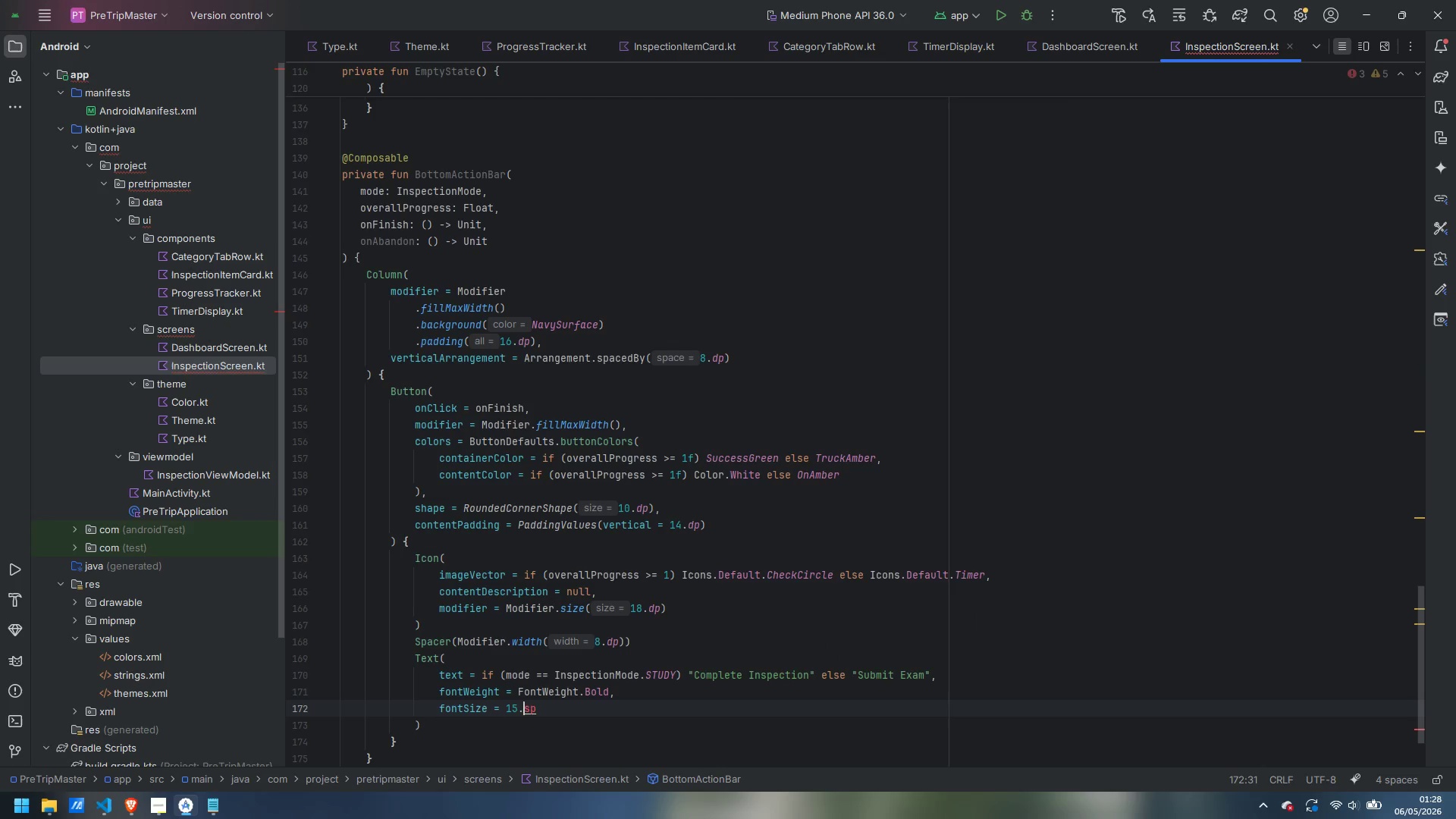 
key(ArrowRight)
 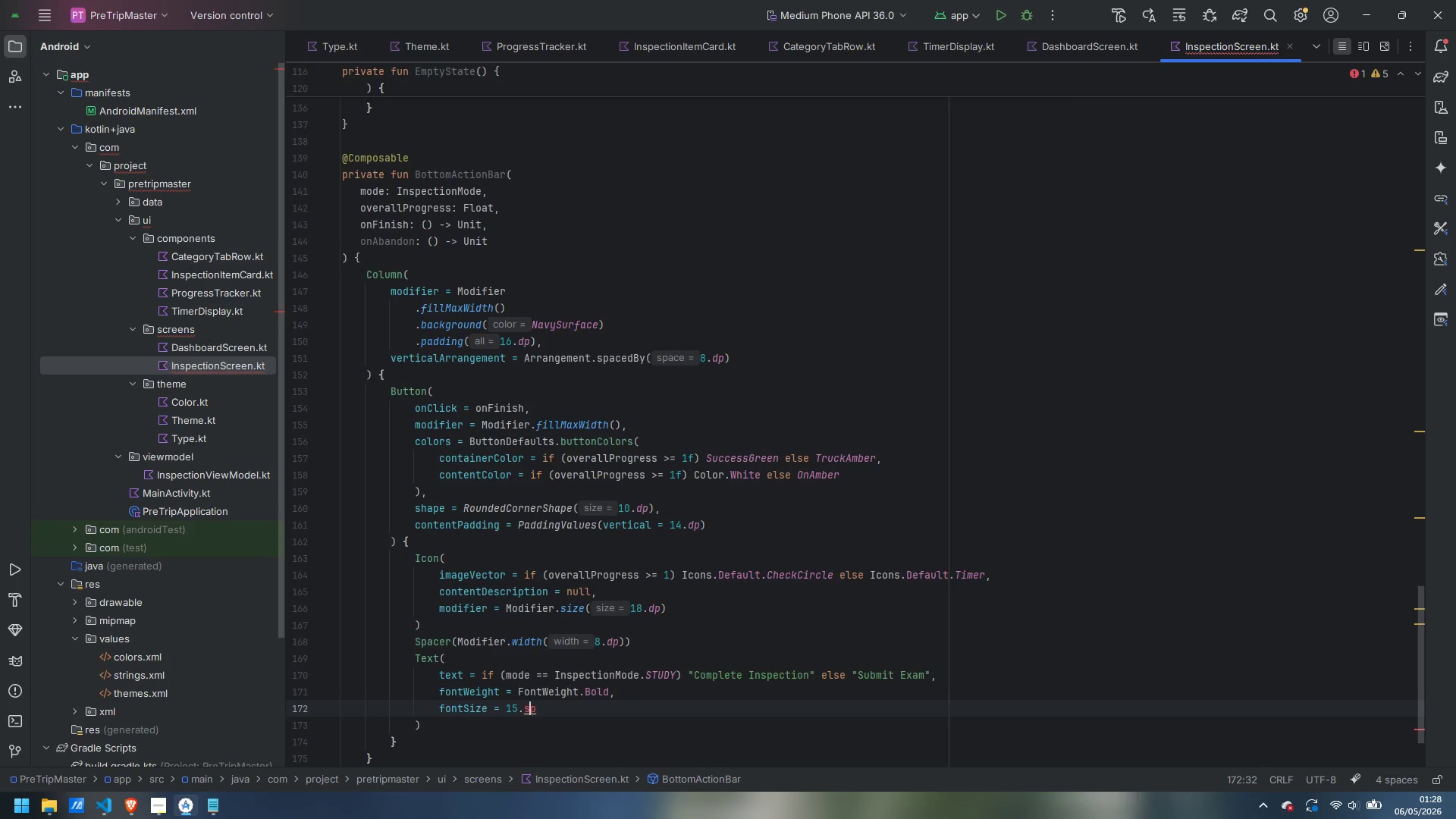 
key(ArrowRight)
 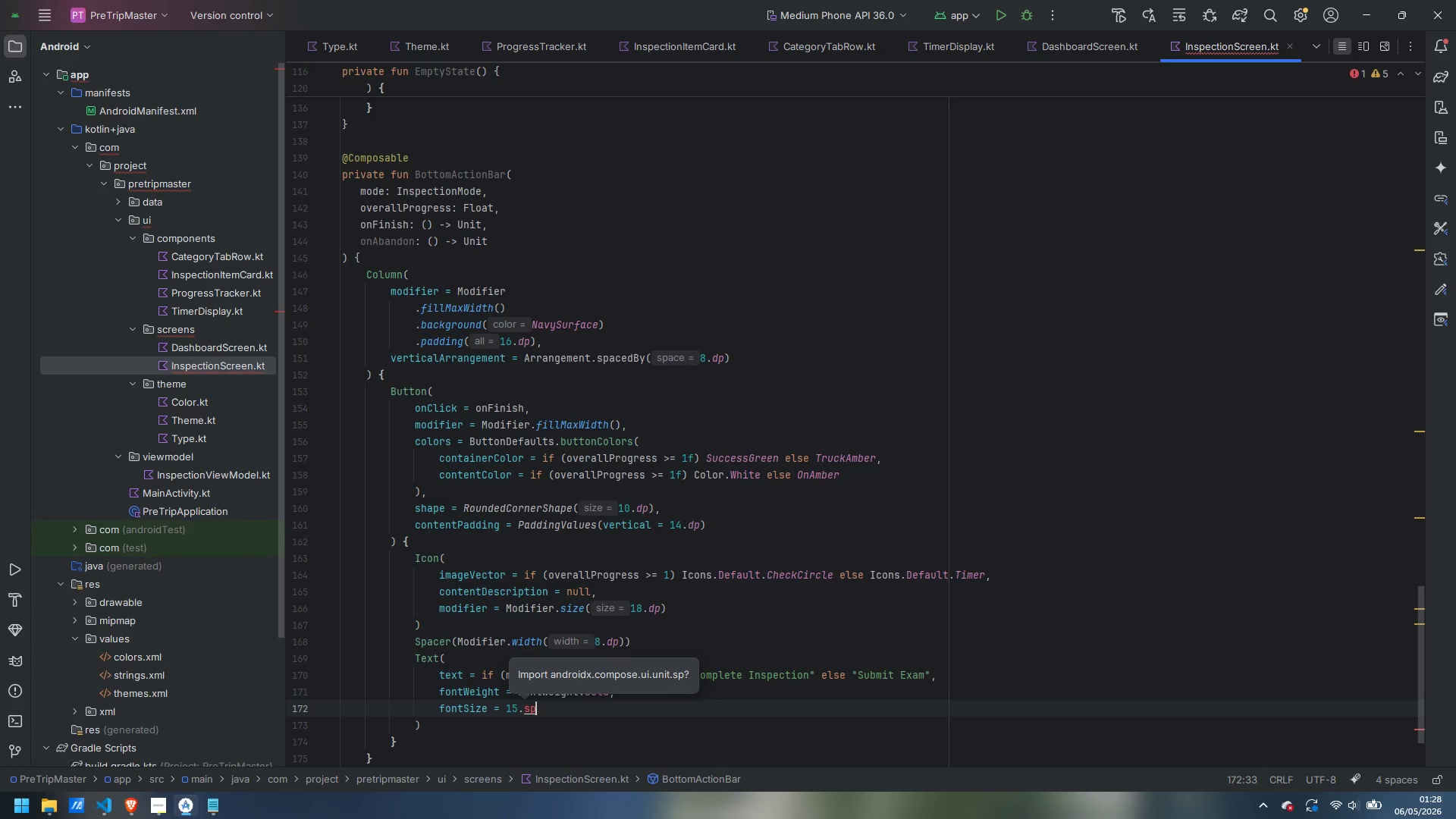 
key(Alt+Enter)
 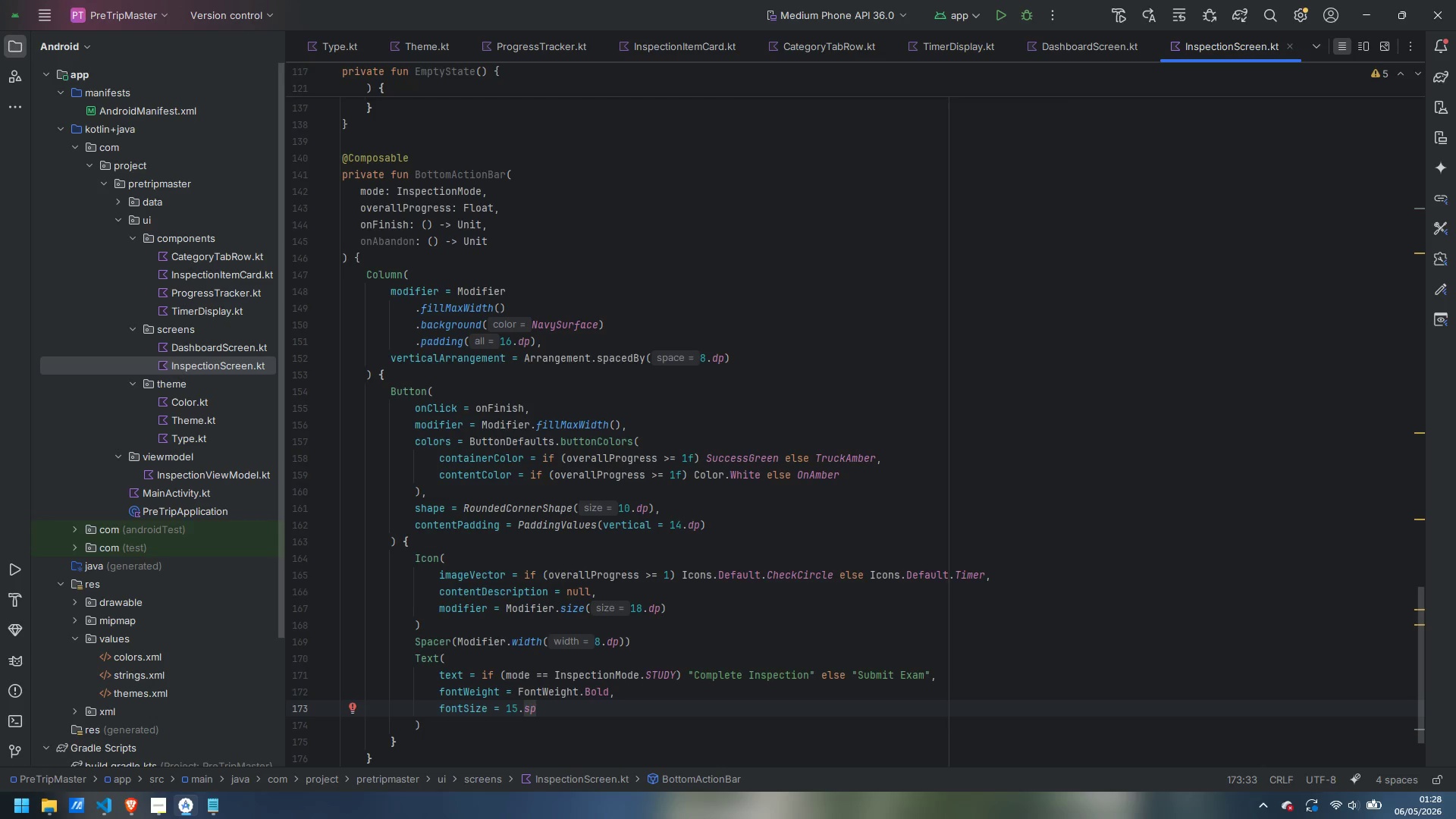 
key(ArrowDown)
 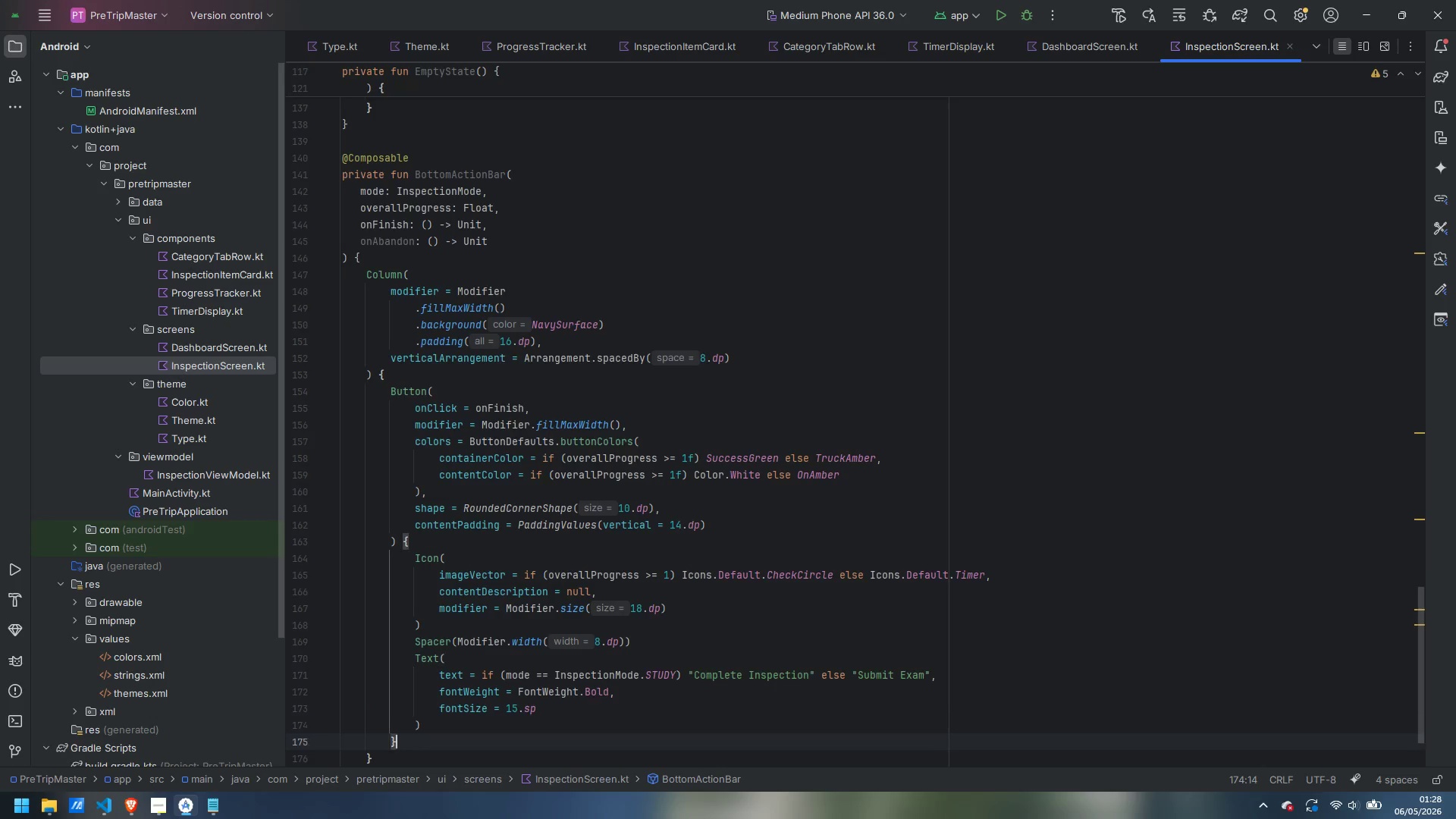 
key(ArrowDown)
 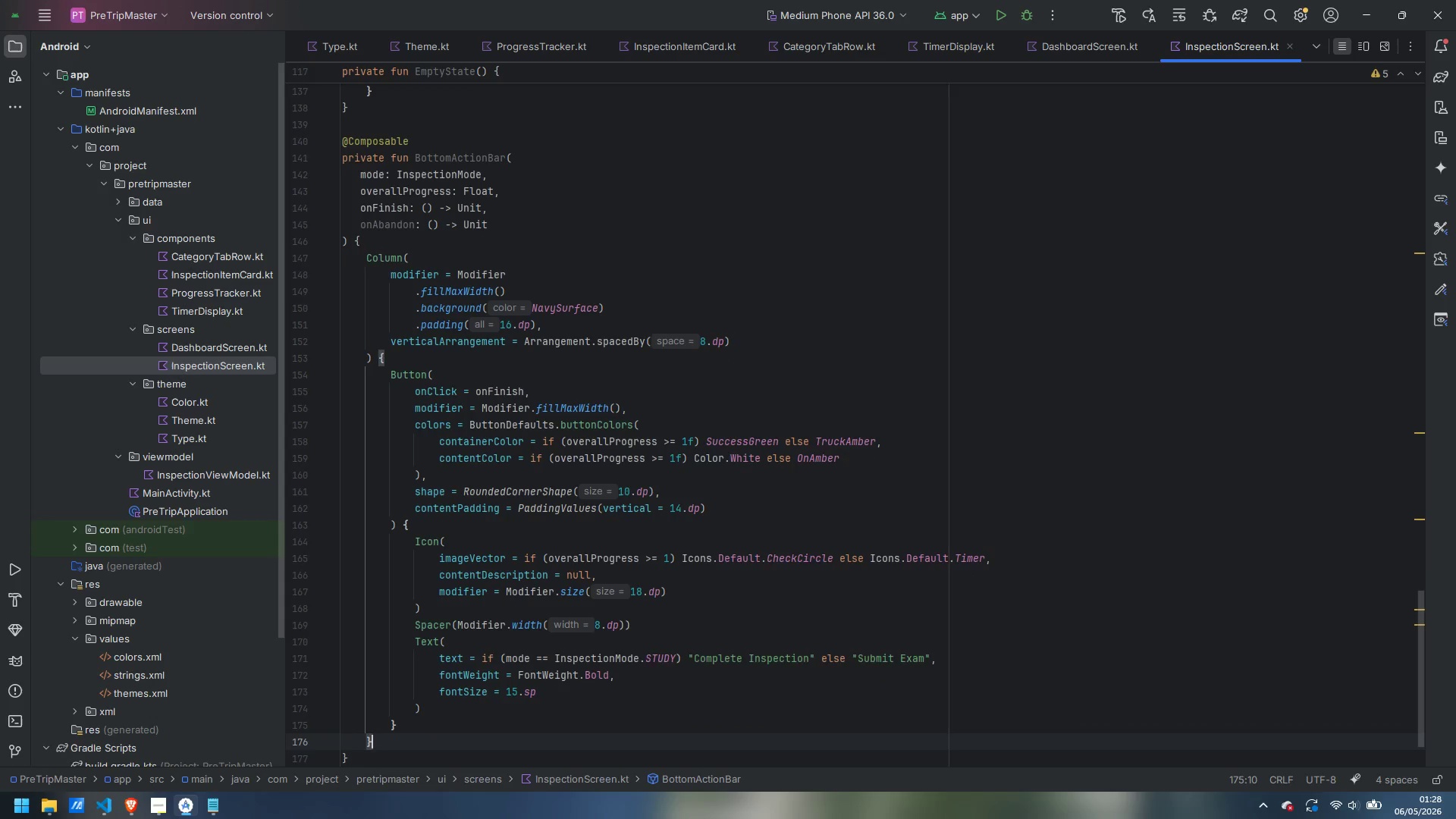 
key(ArrowDown)
 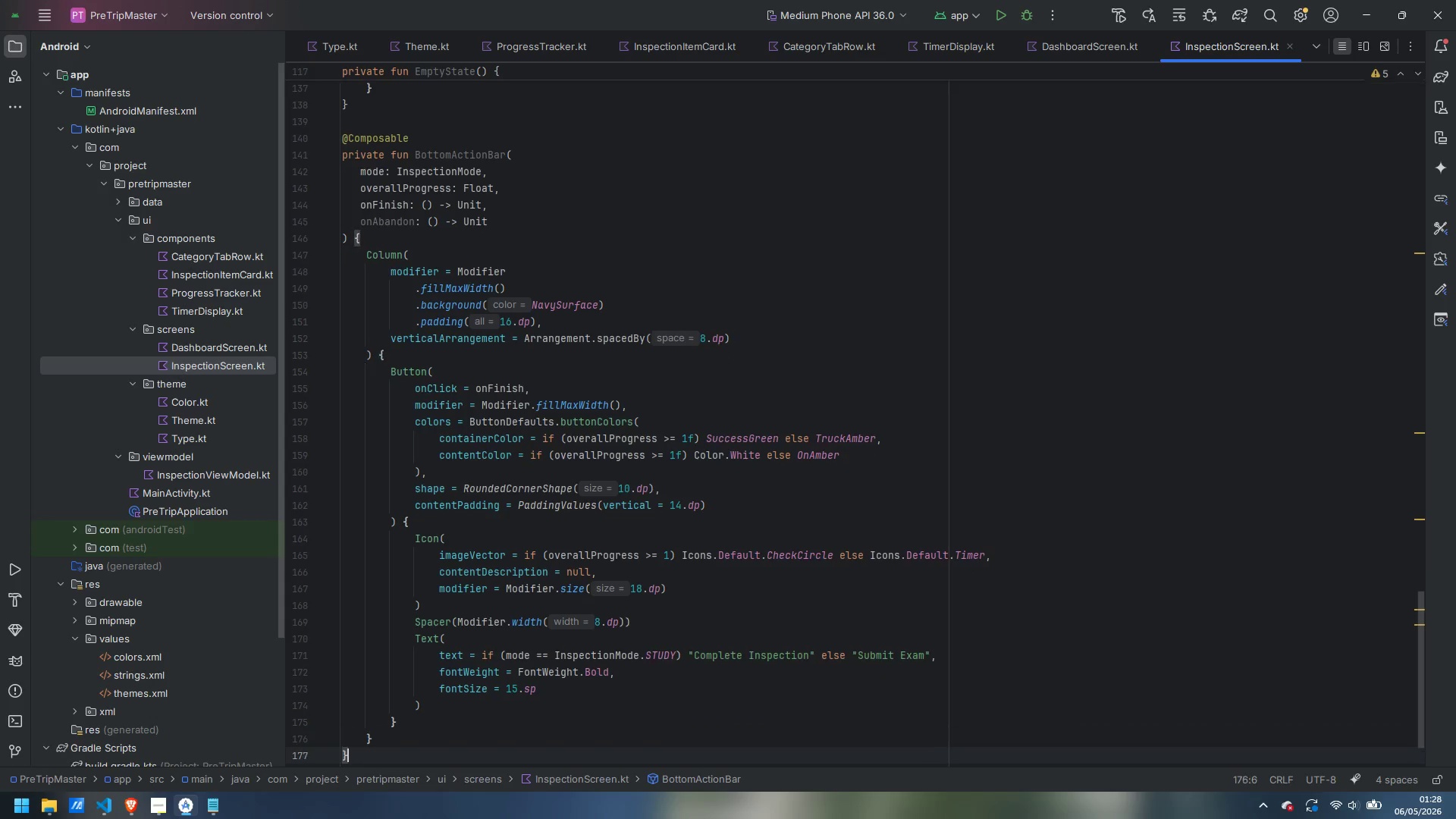 
key(ArrowDown)
 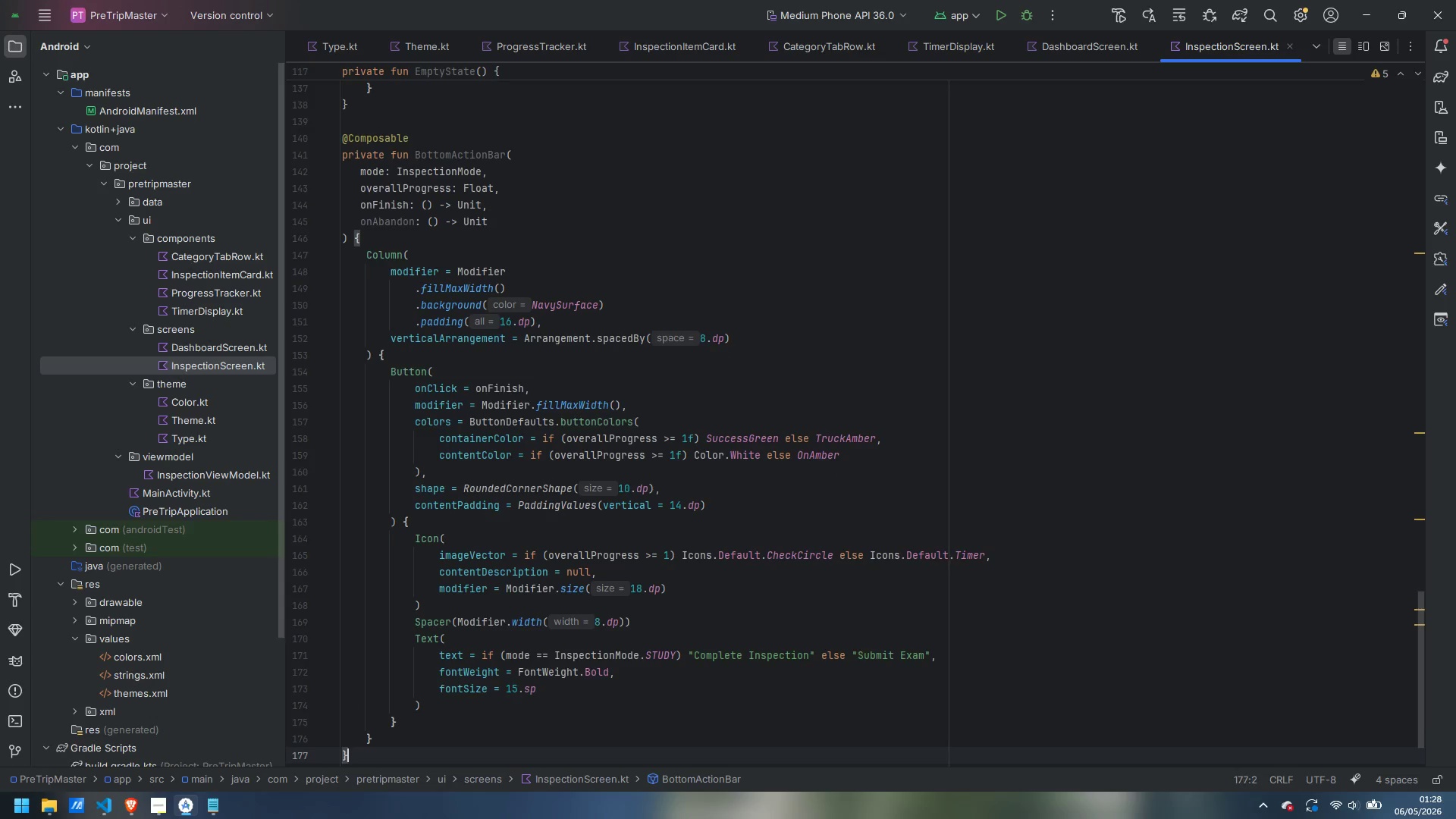 
key(ArrowDown)
 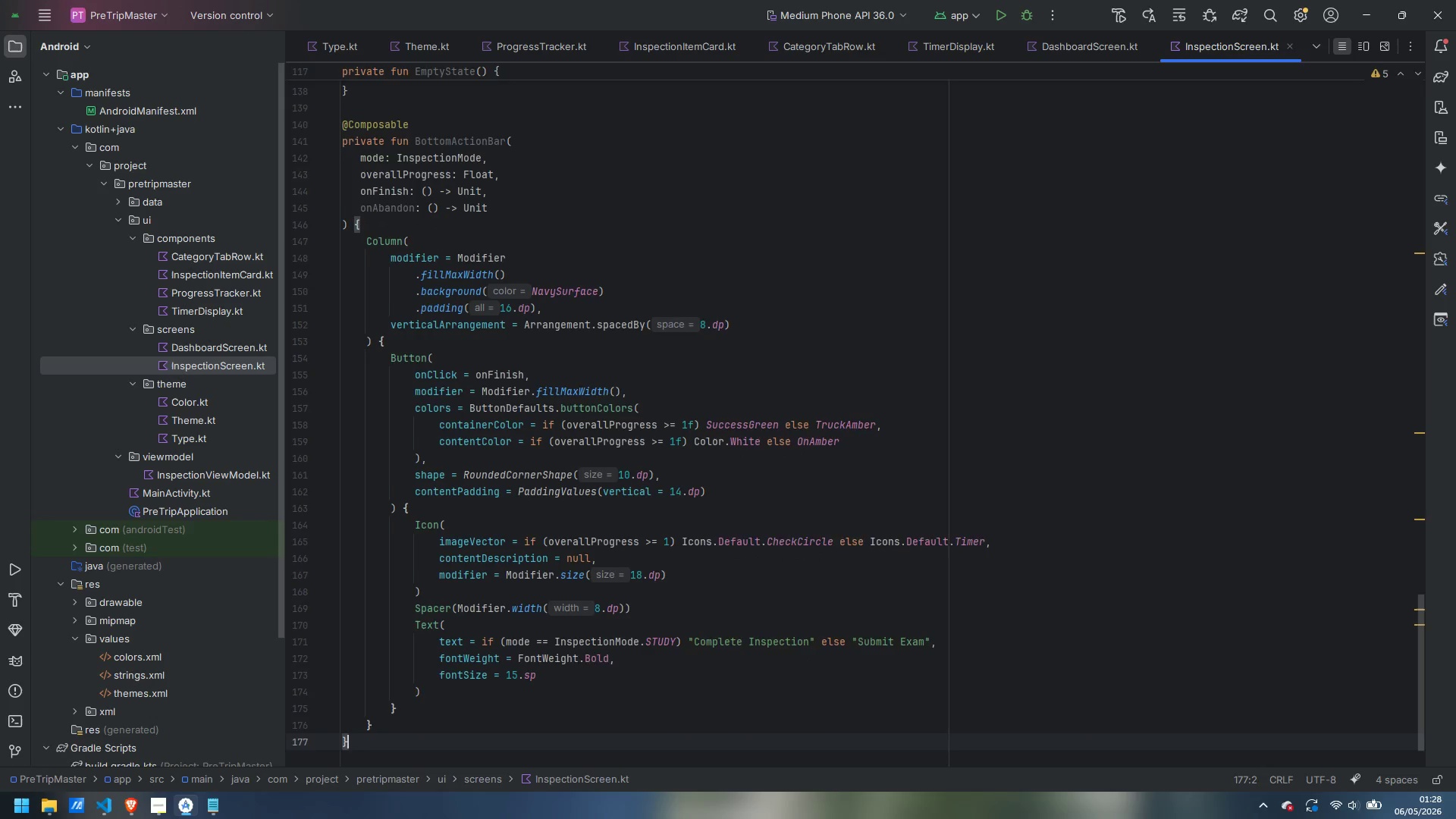 
key(Enter)
 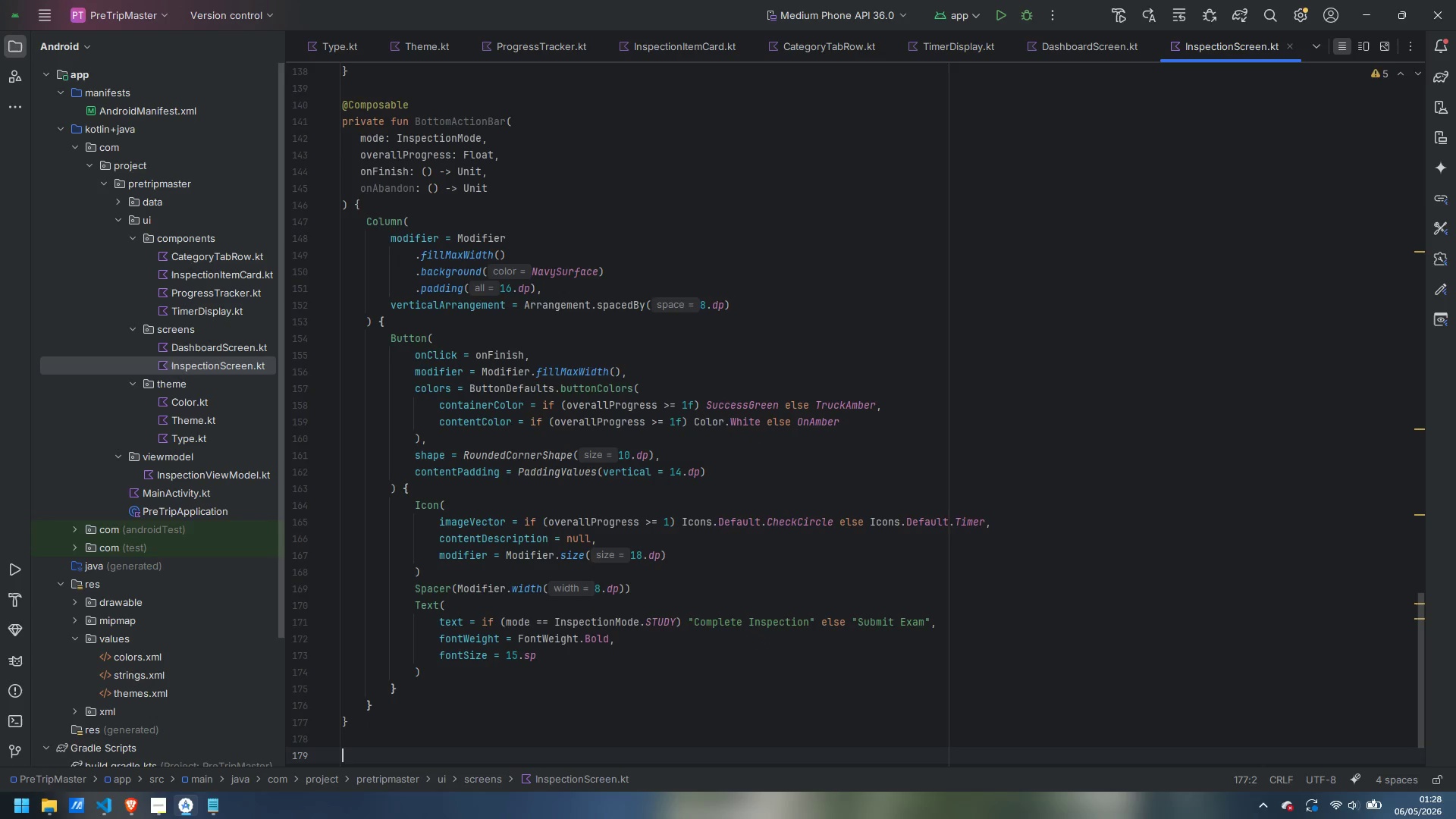 
key(Enter)
 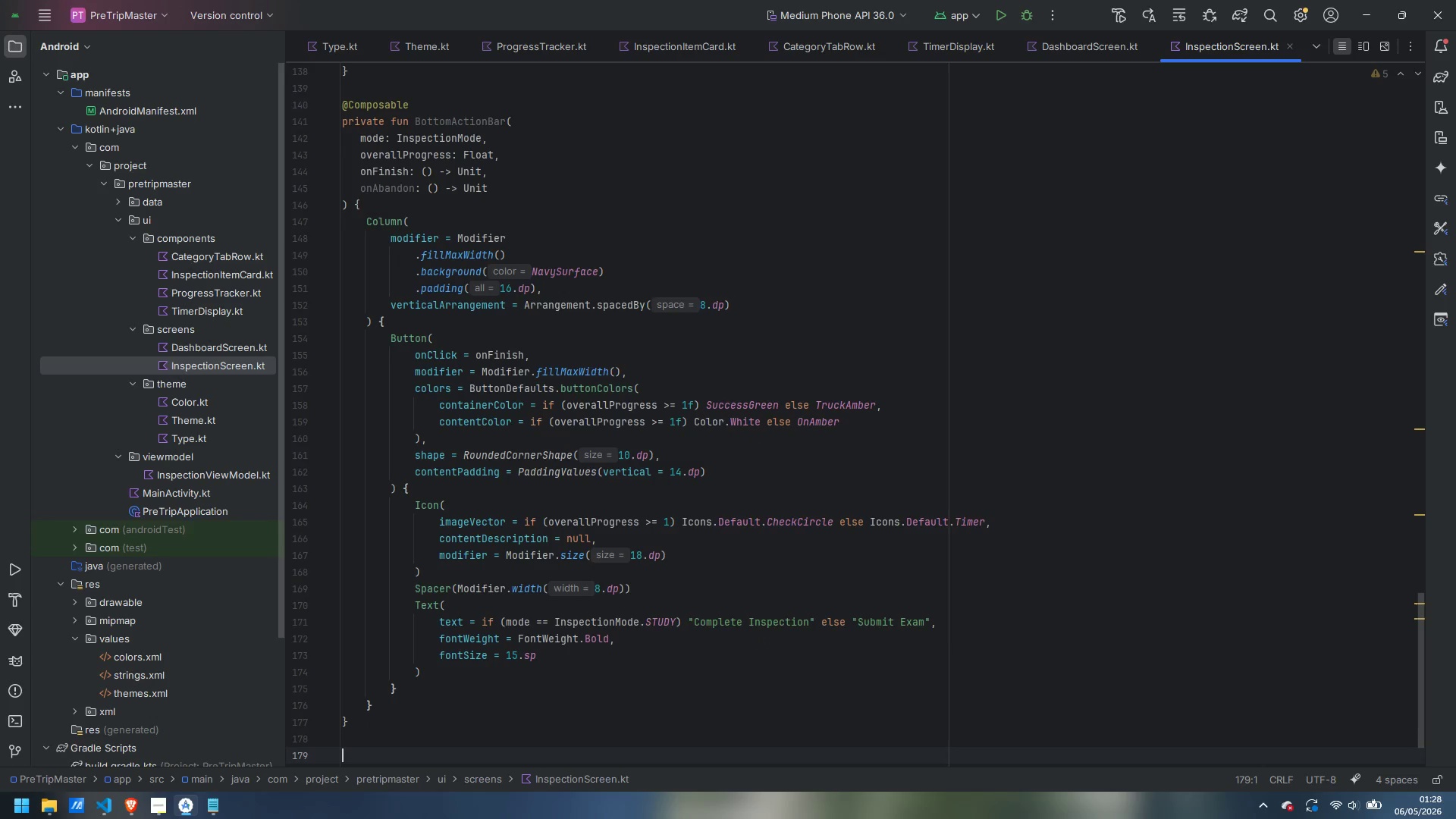 
type(@Composable fun)
 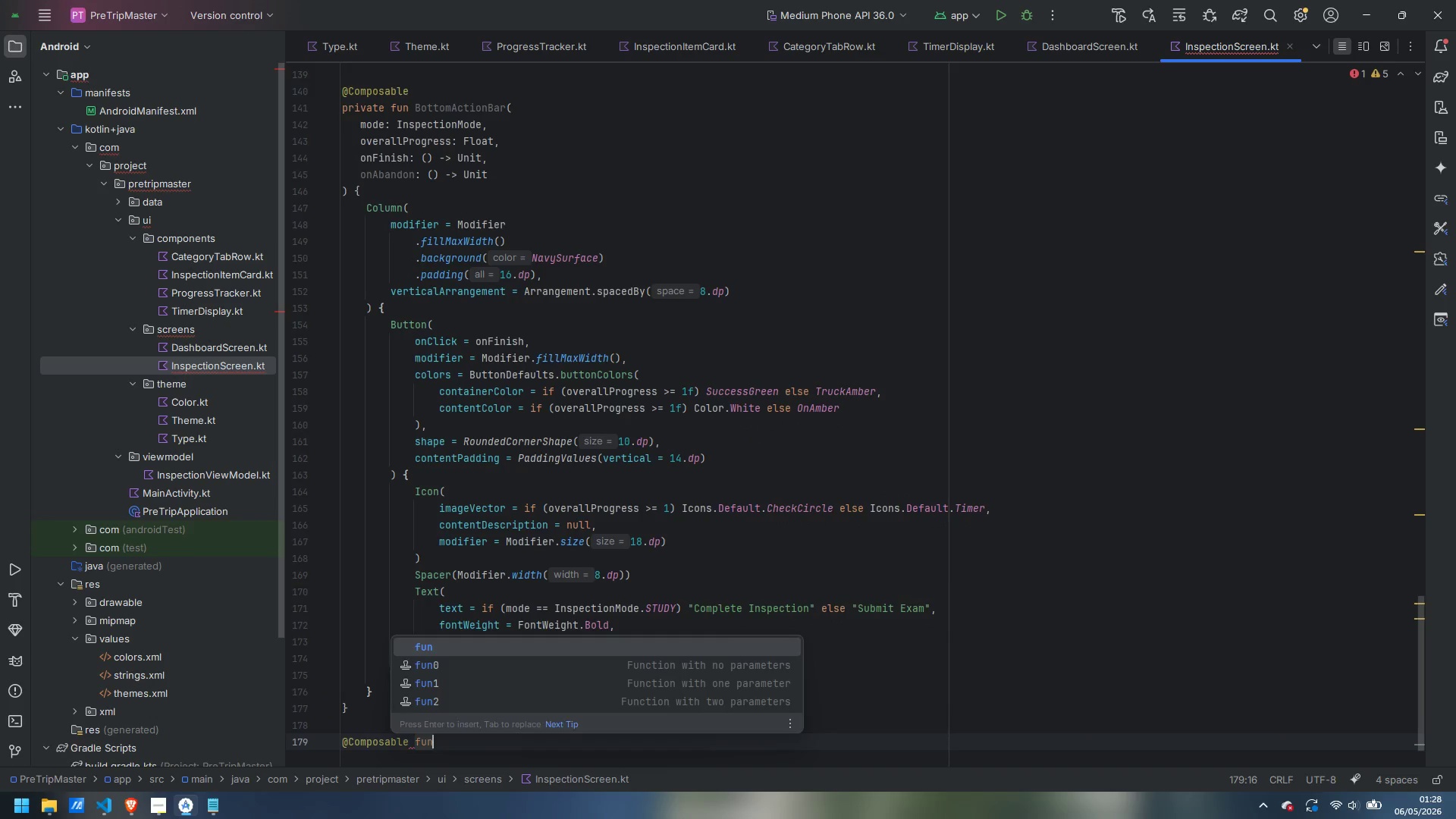 
key(Control+Backspace)
 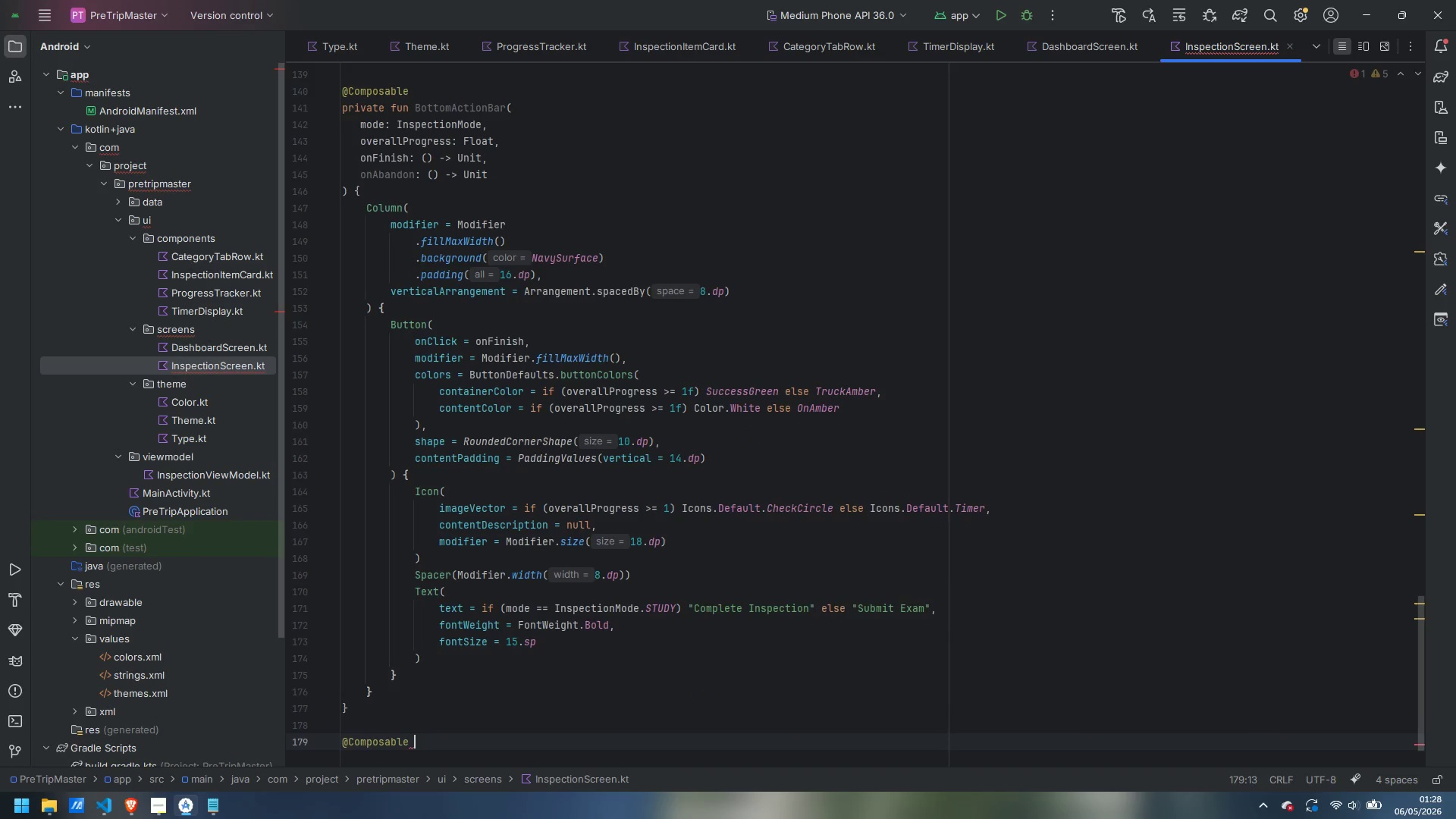 
key(Backspace)
 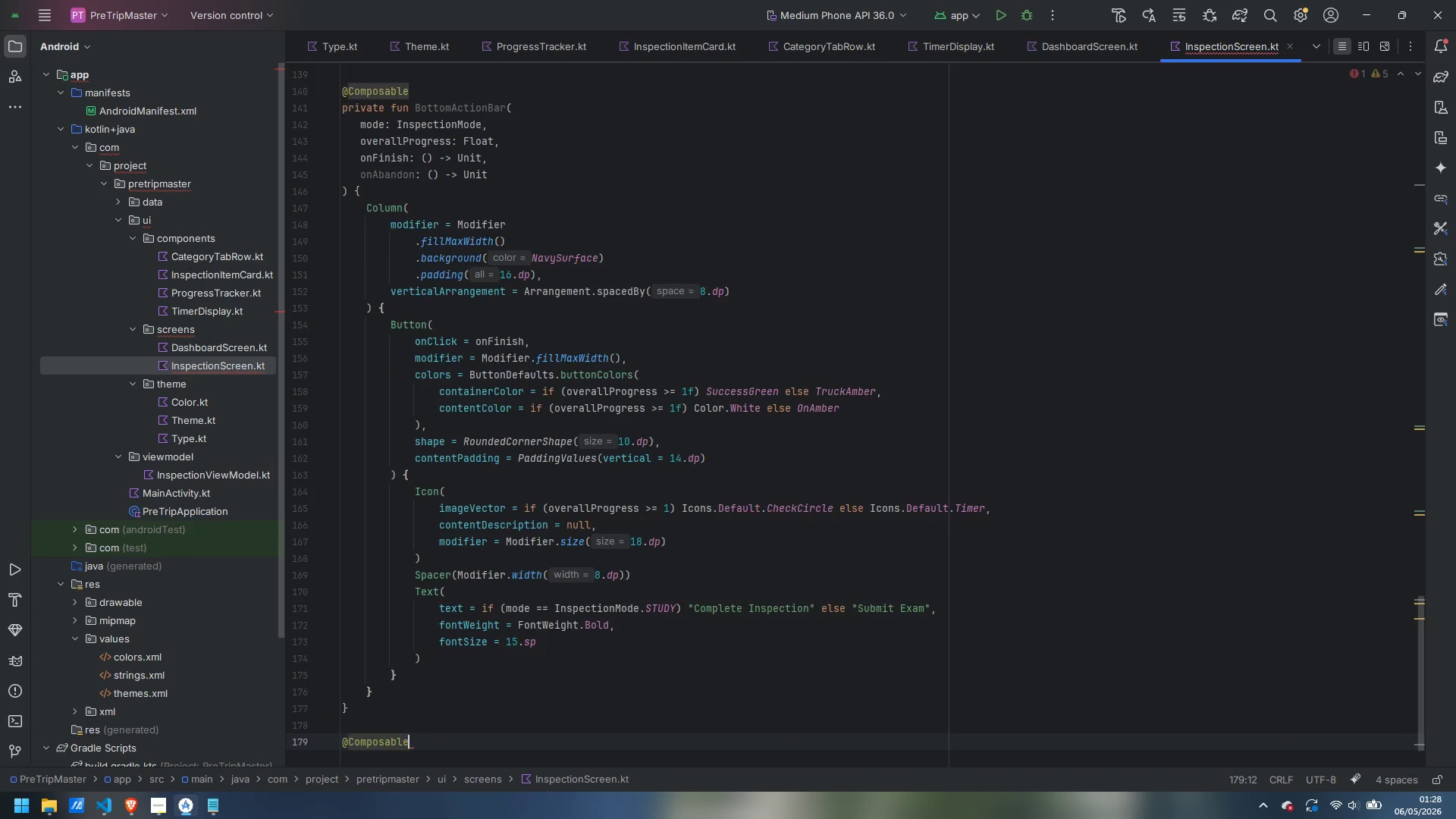 
key(Enter)
 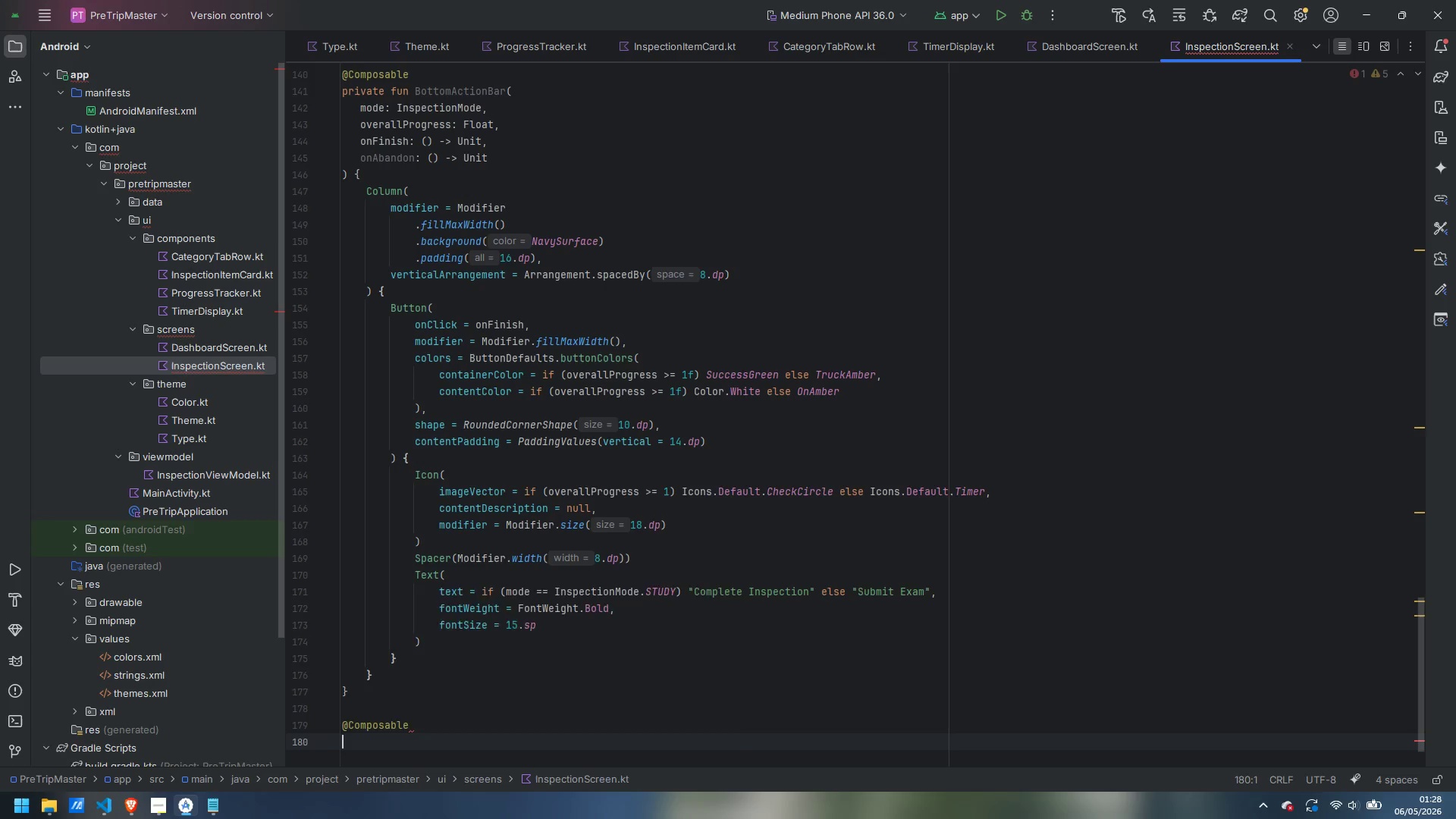 
type(private AbandonDialog()
 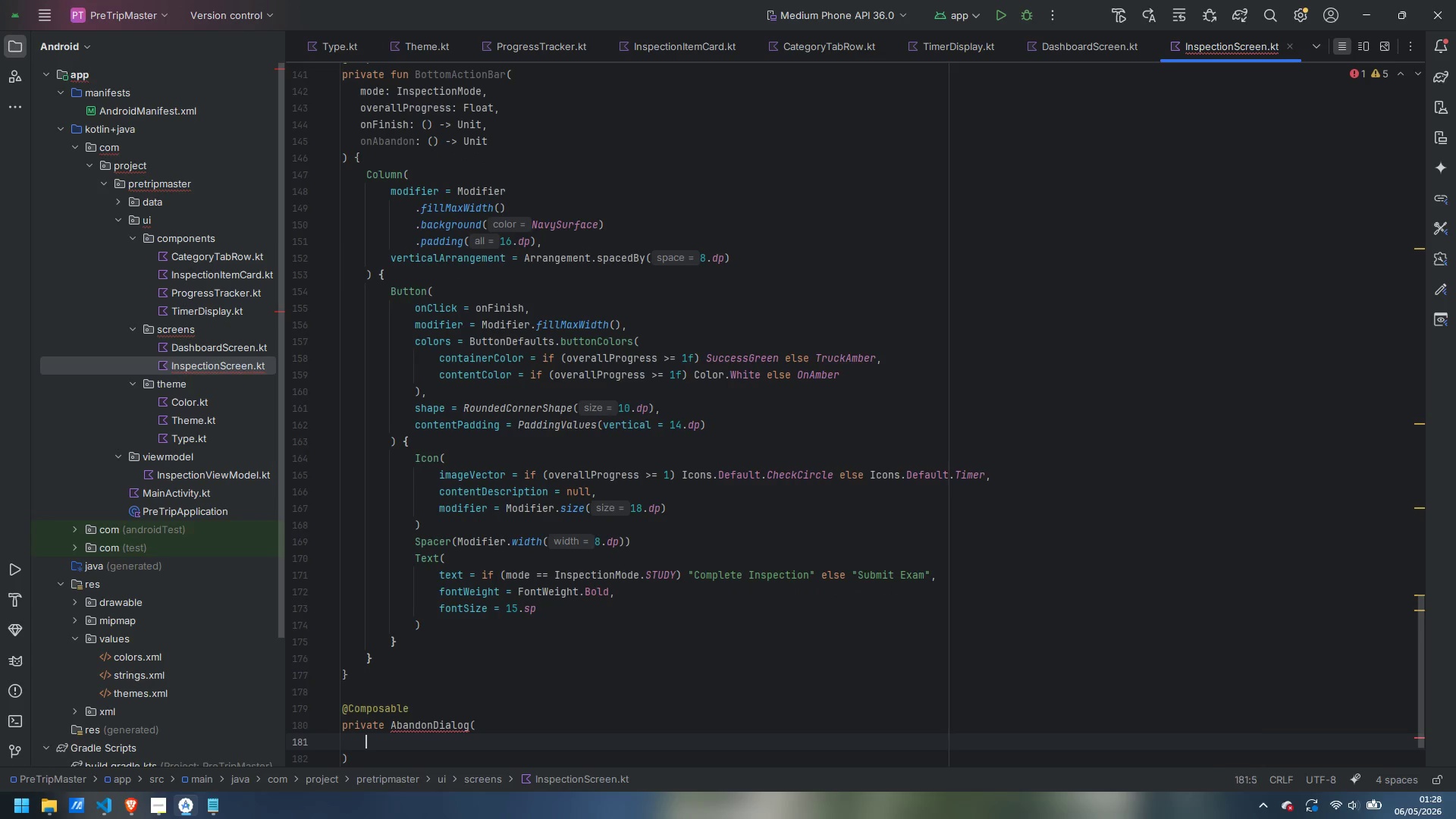 
 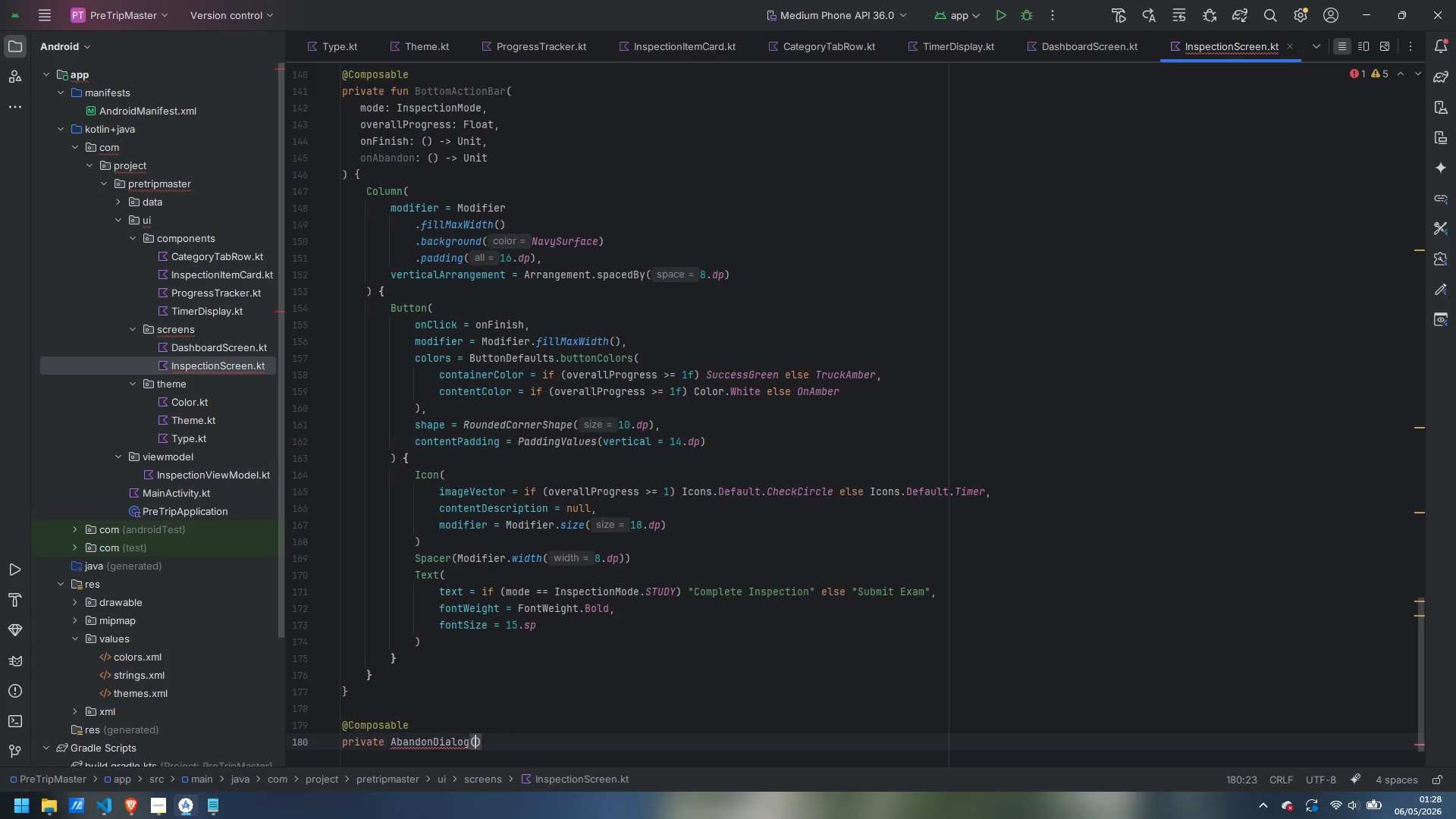 
key(Enter)
 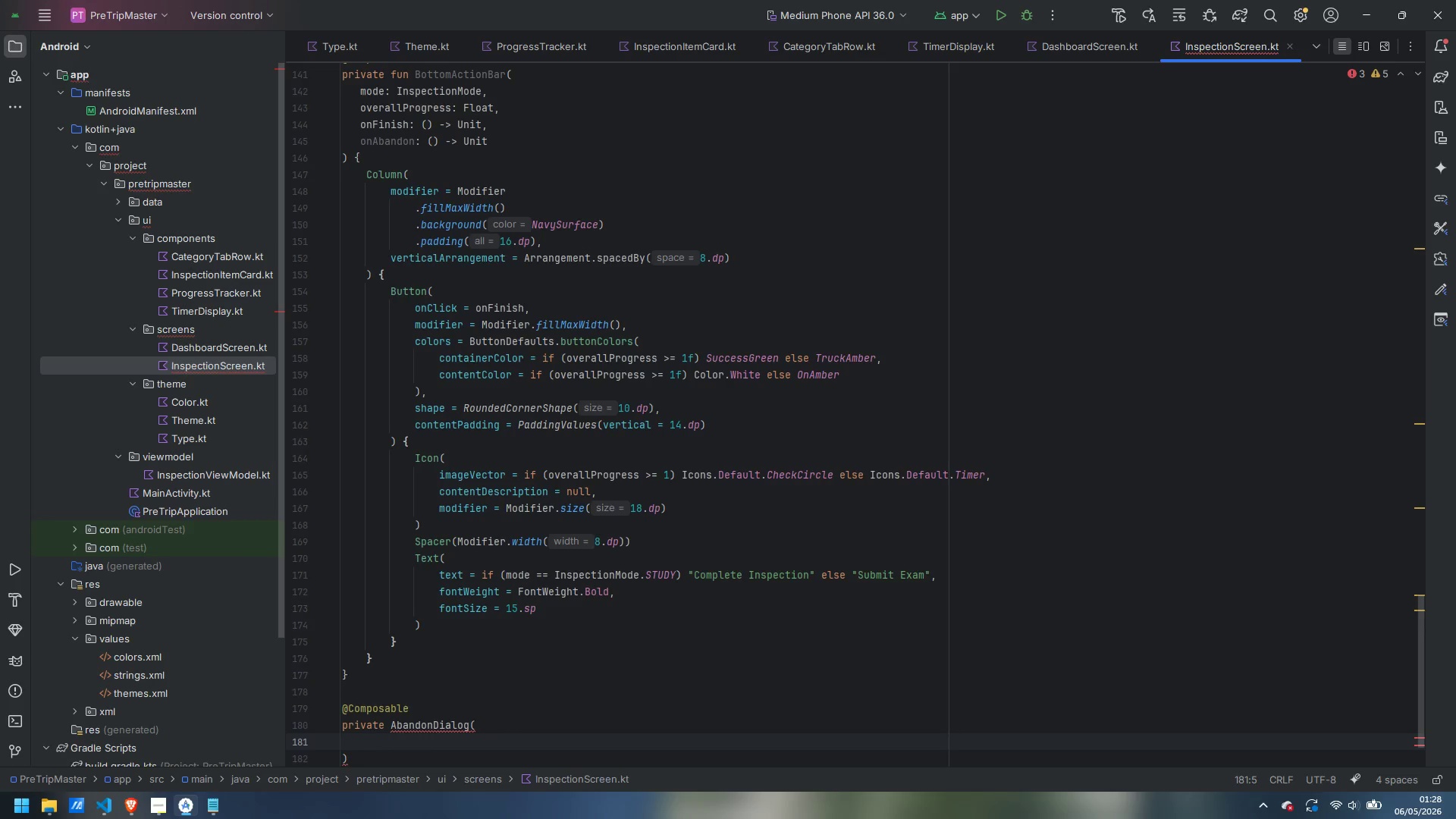 
type(mode: InspectionMode)
 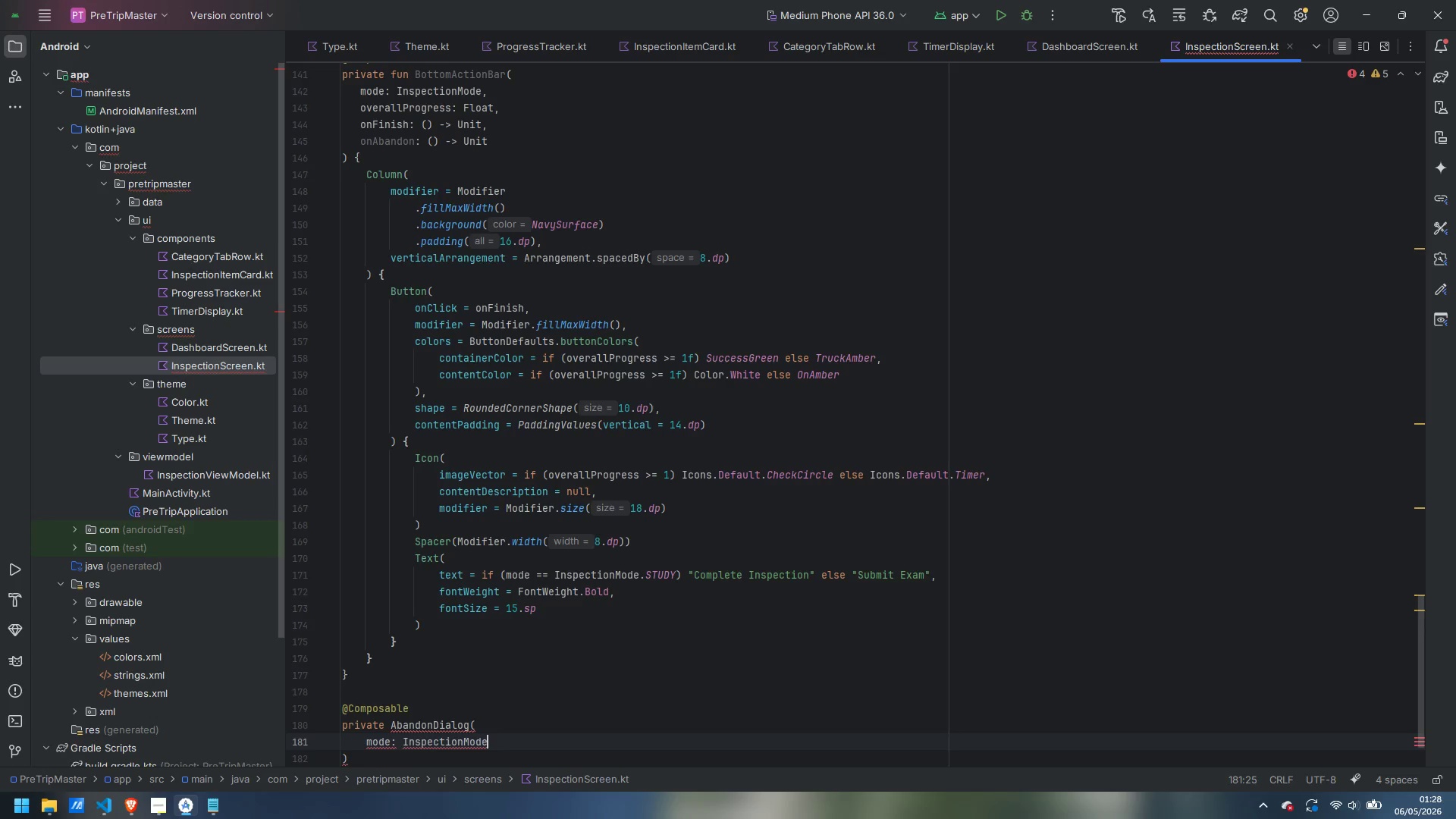 
key(ArrowDown)
 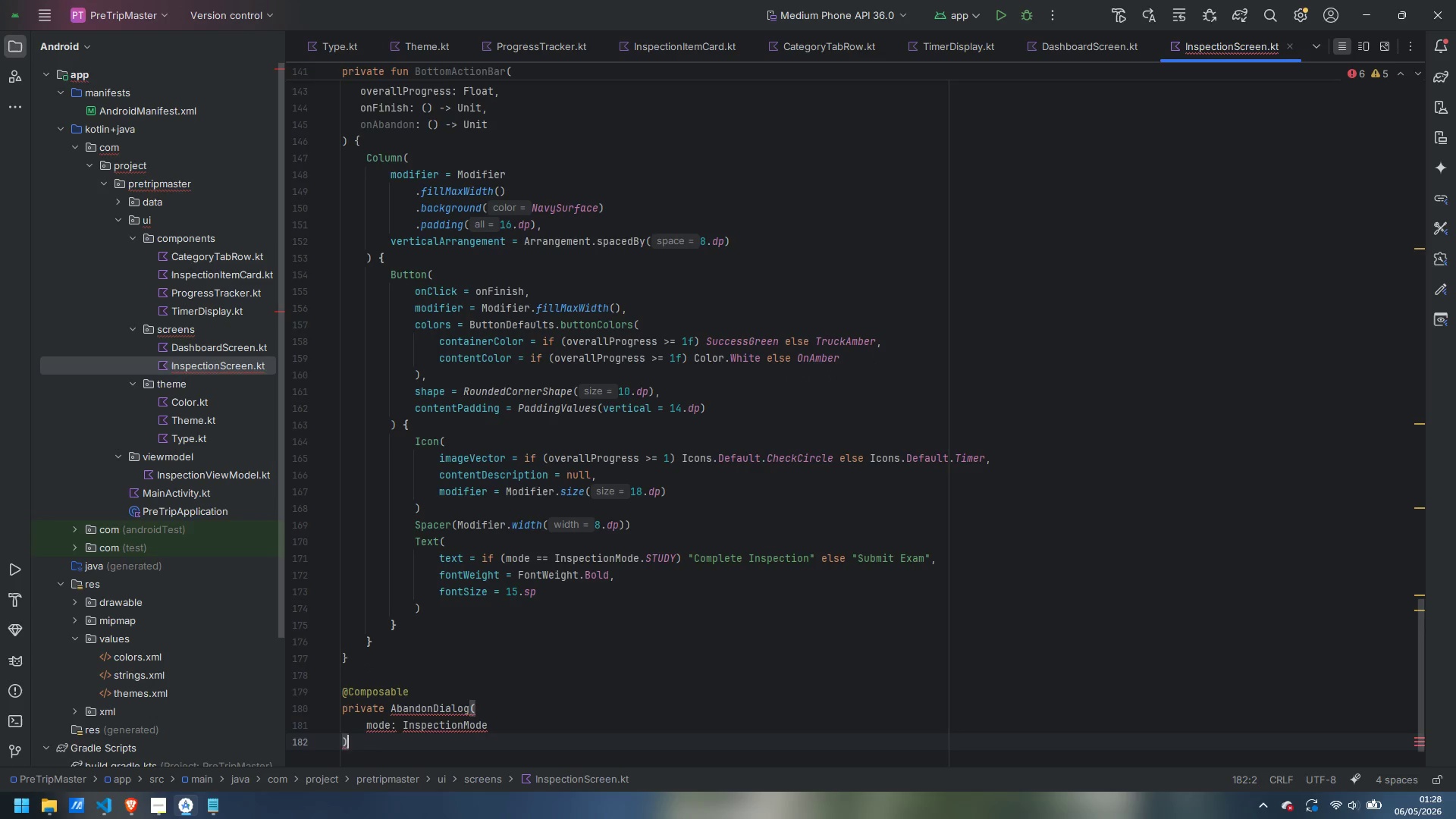 
key(Space)
 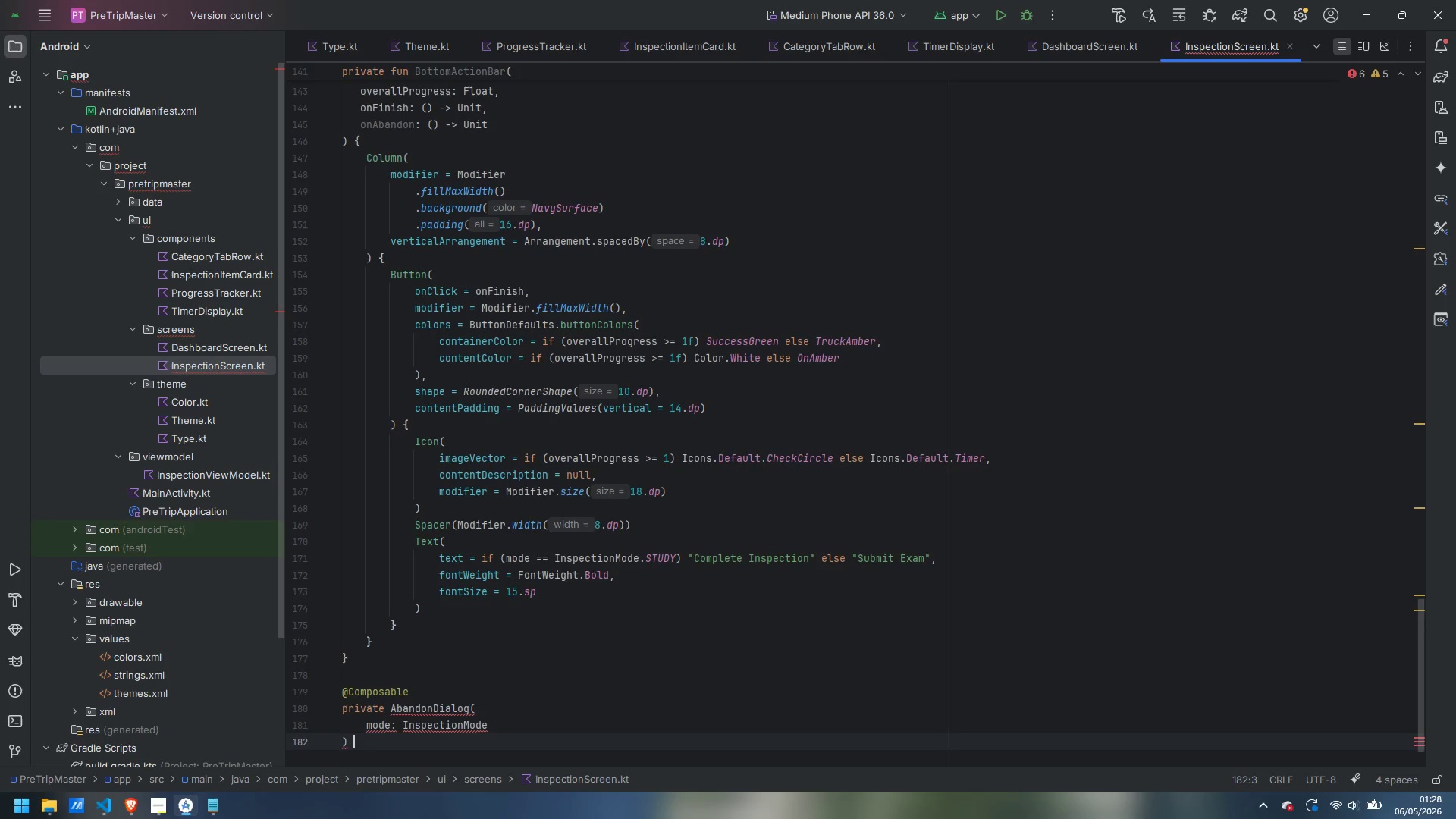 
key(Shift+ShiftLeft)
 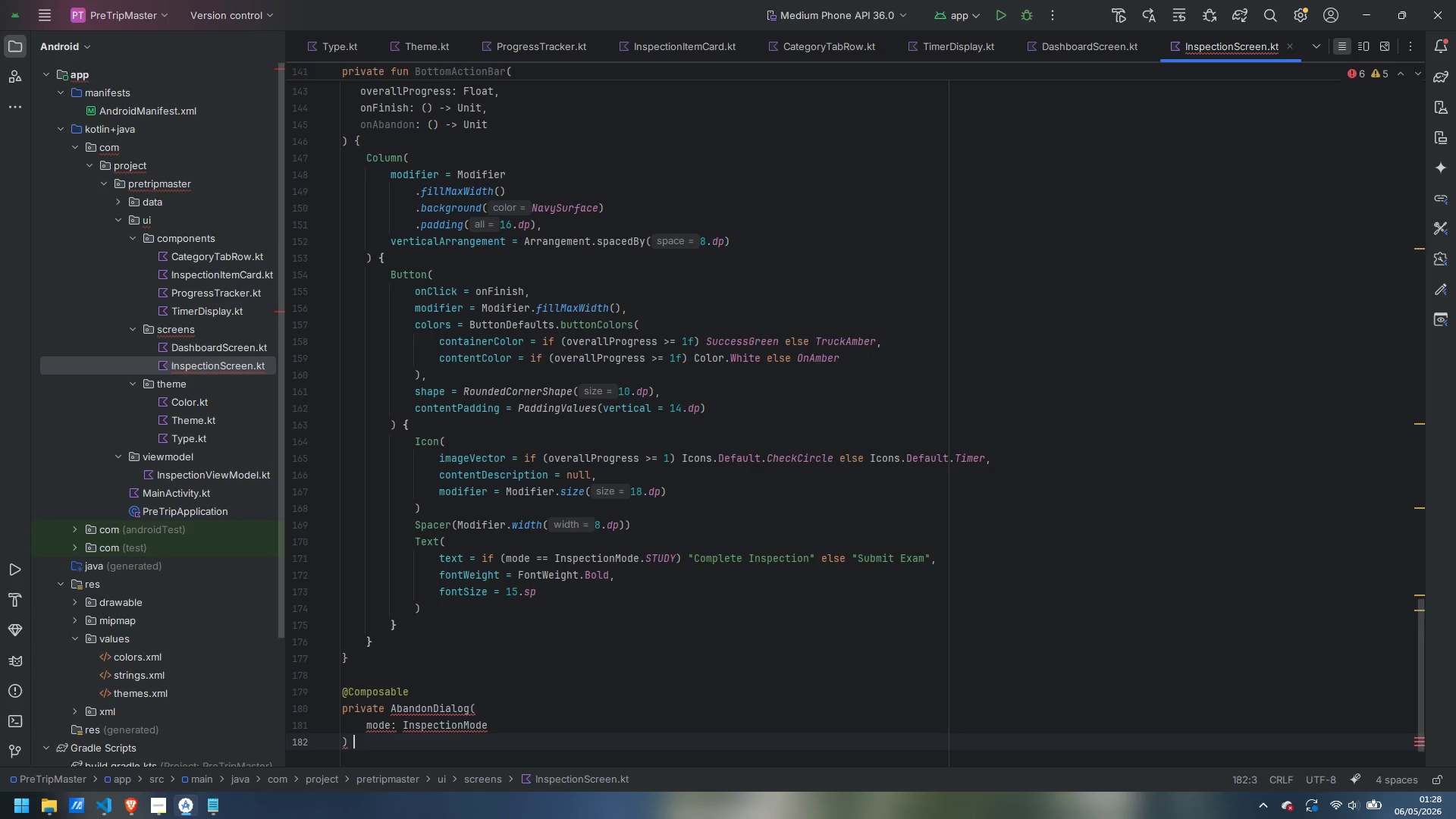 
key(Shift+BracketLeft)
 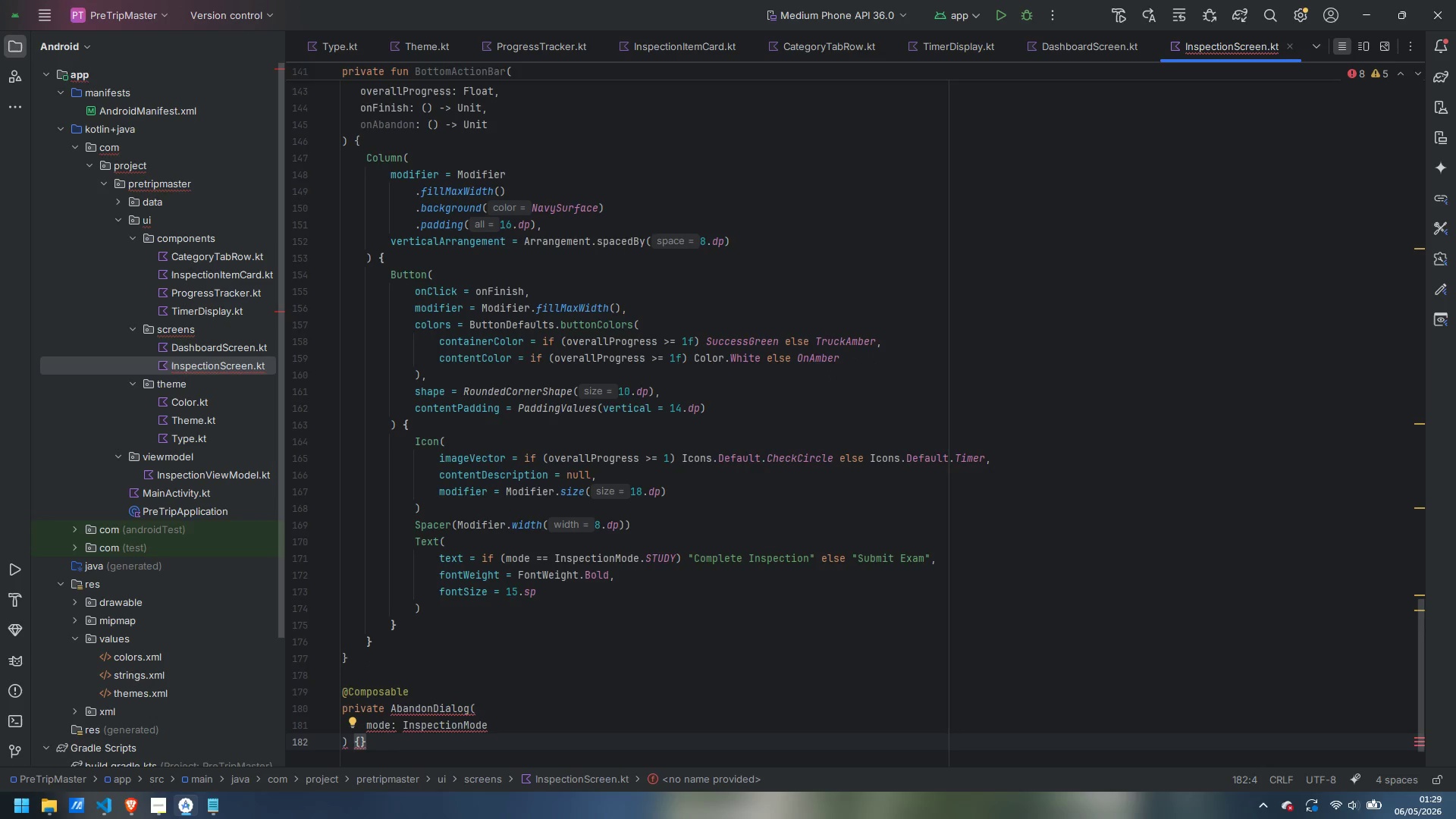 
key(ArrowUp)
 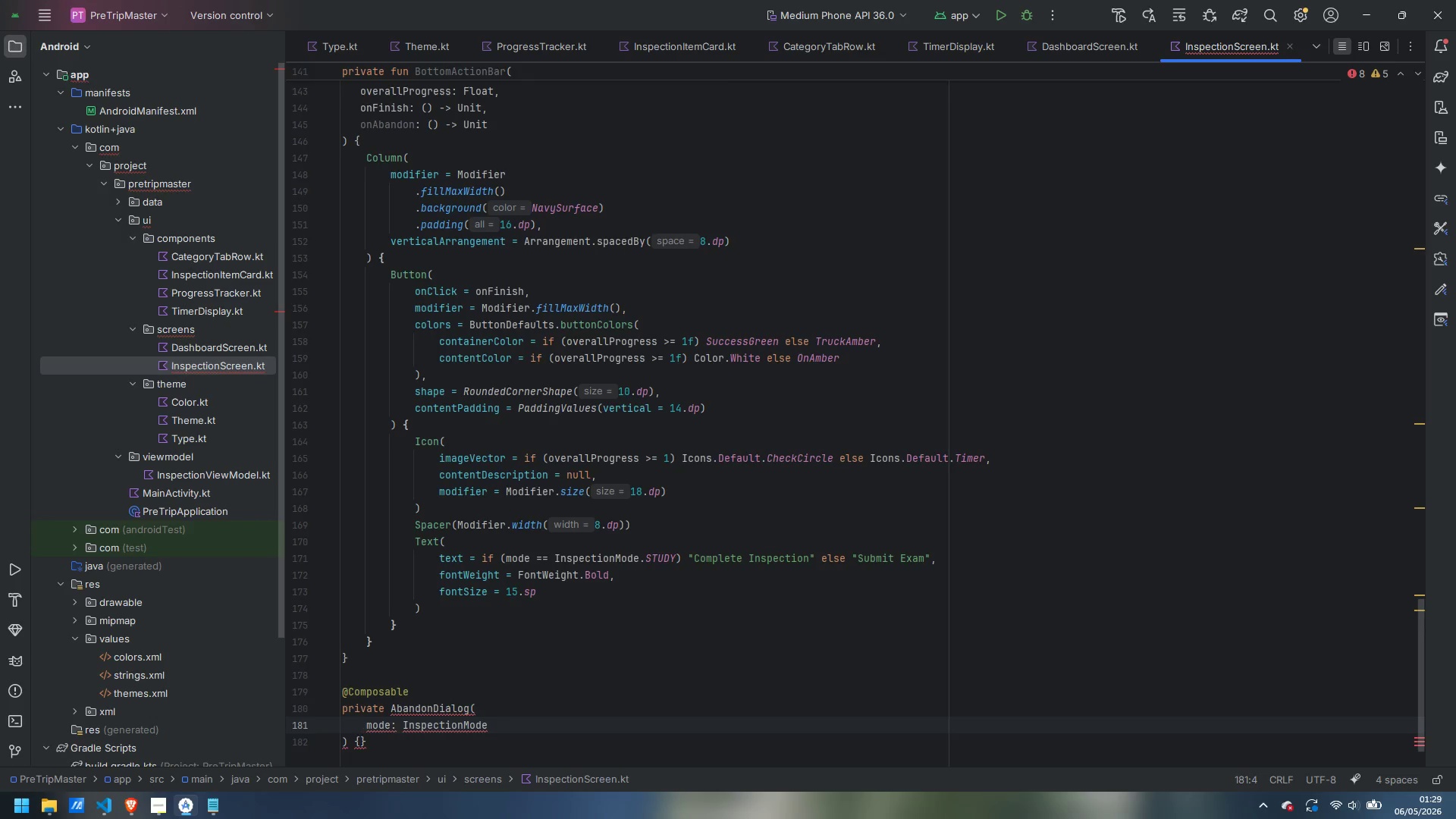 
key(Control+ArrowRight)
 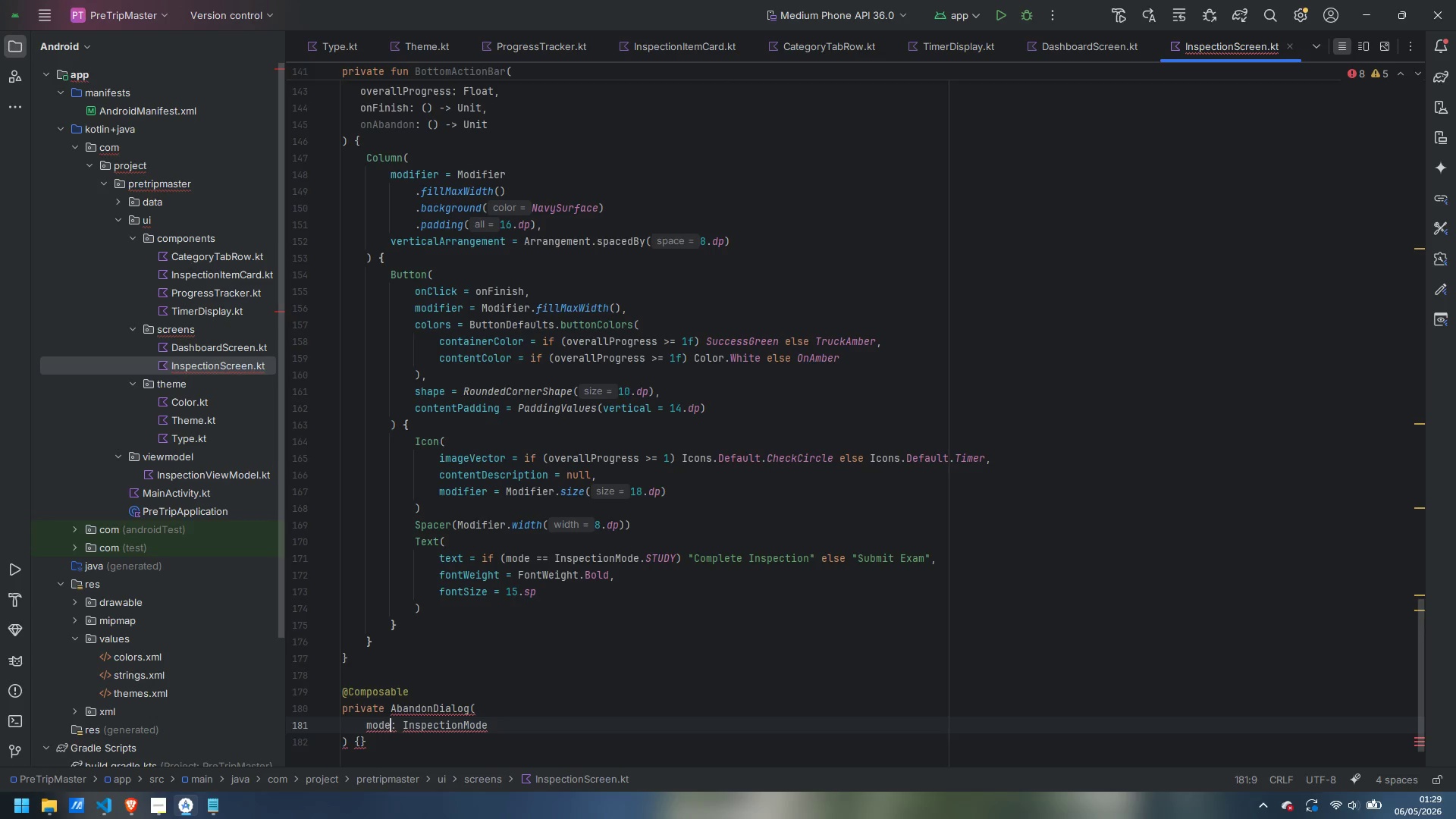 
key(Control+ArrowRight)
 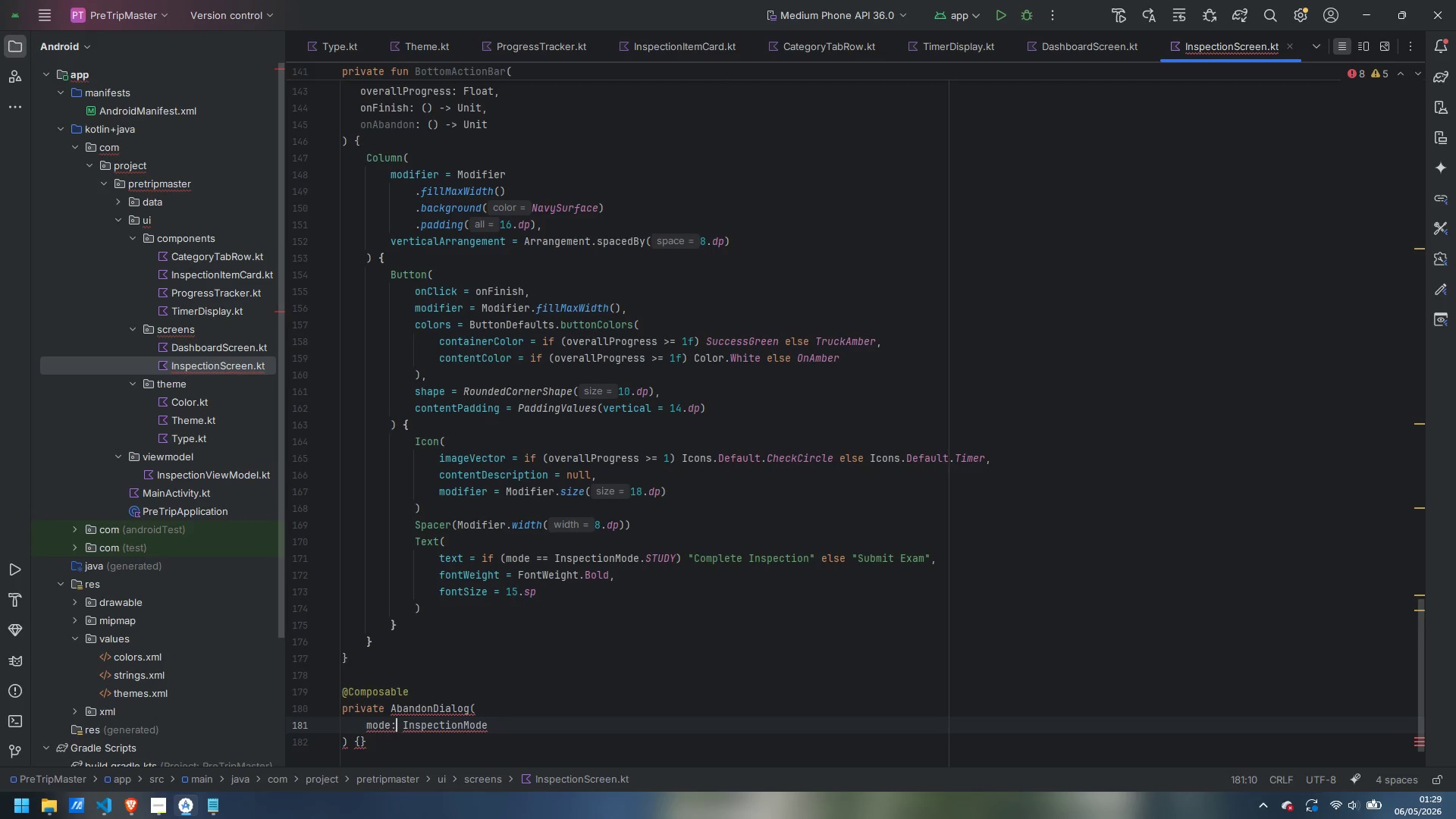 
key(Control+ArrowRight)
 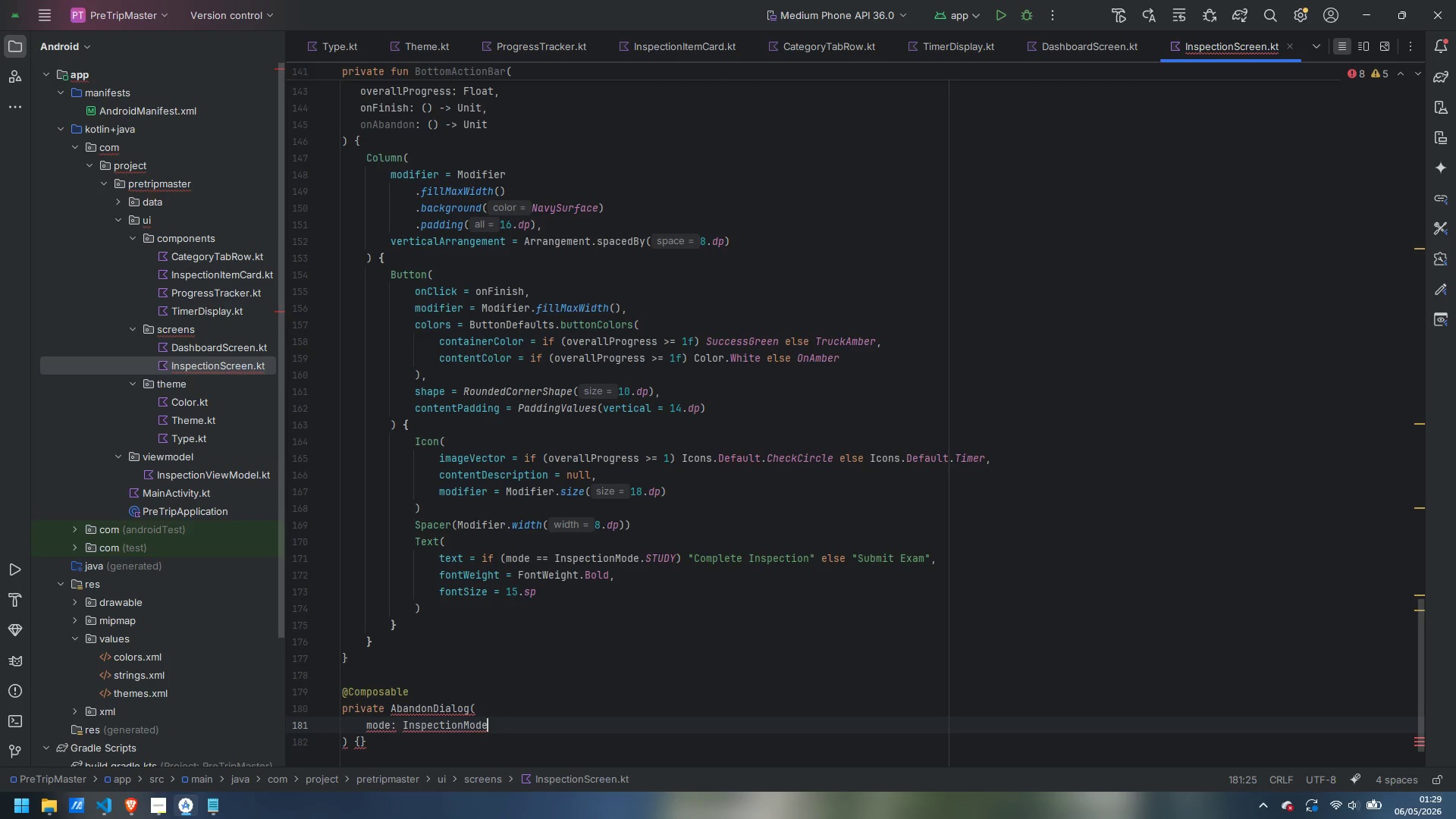 
key(ArrowUp)
 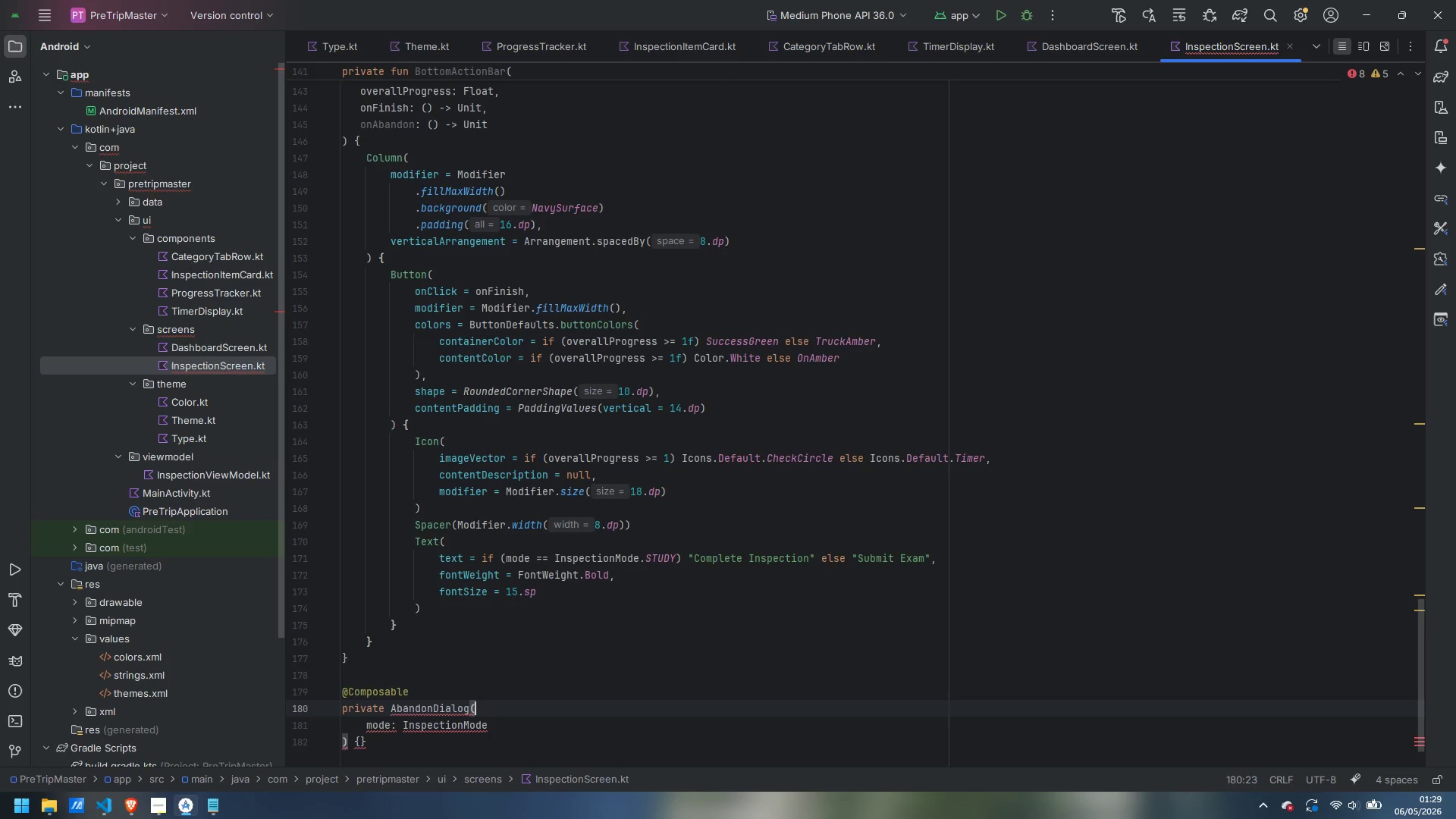 
key(Control+ArrowLeft)
 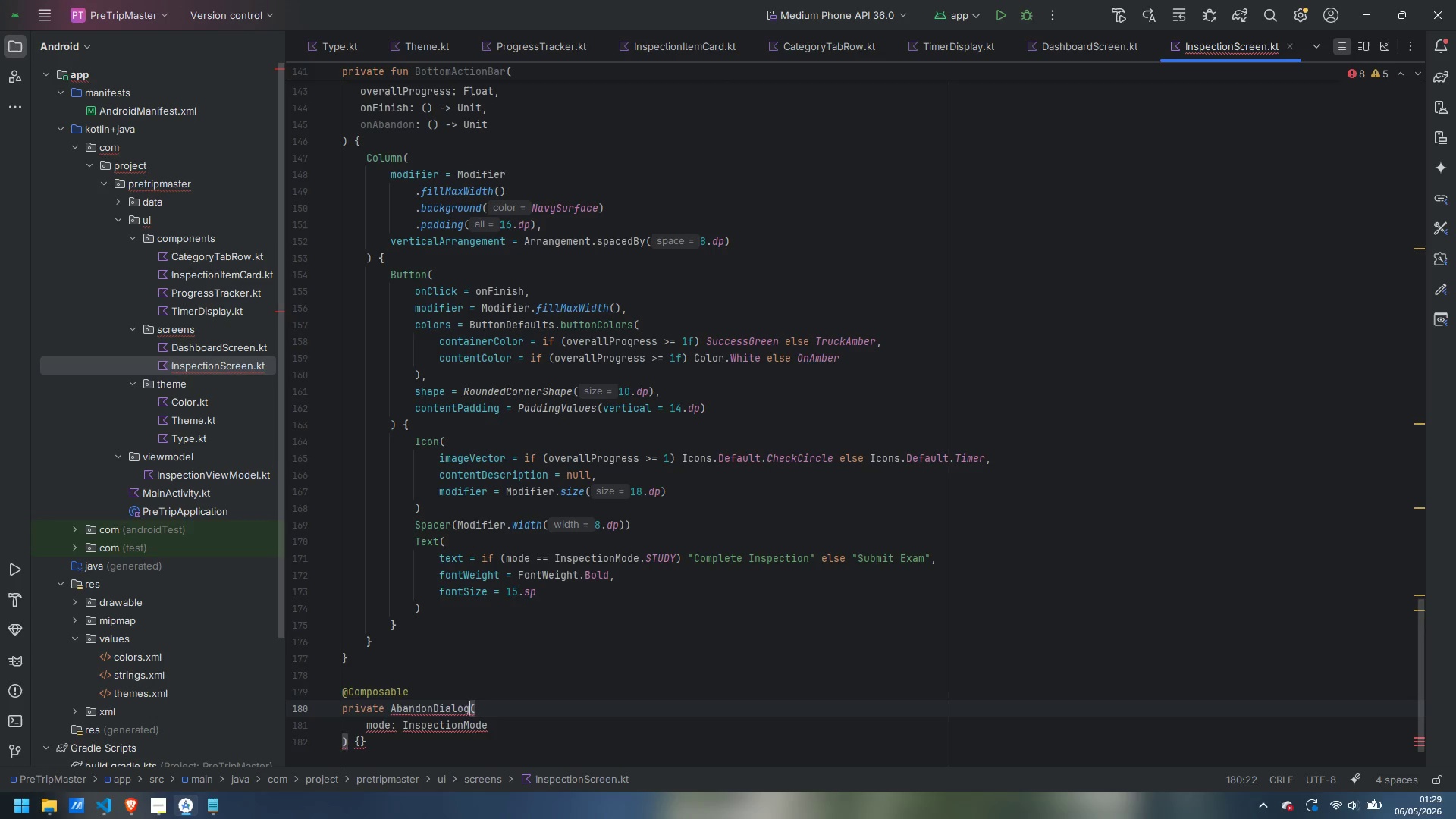 
key(Control+ArrowLeft)
 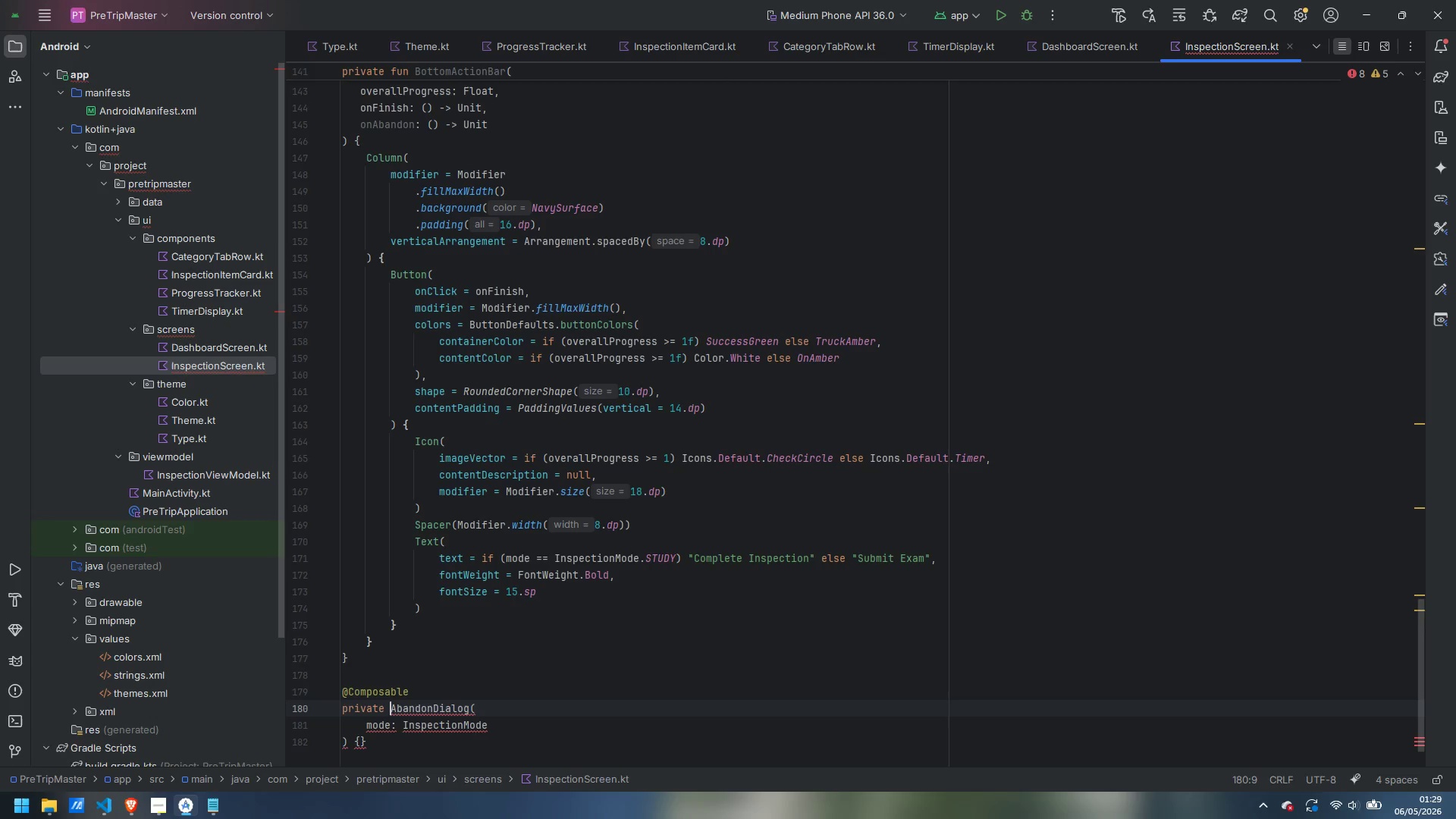 
key(Control+ArrowLeft)
 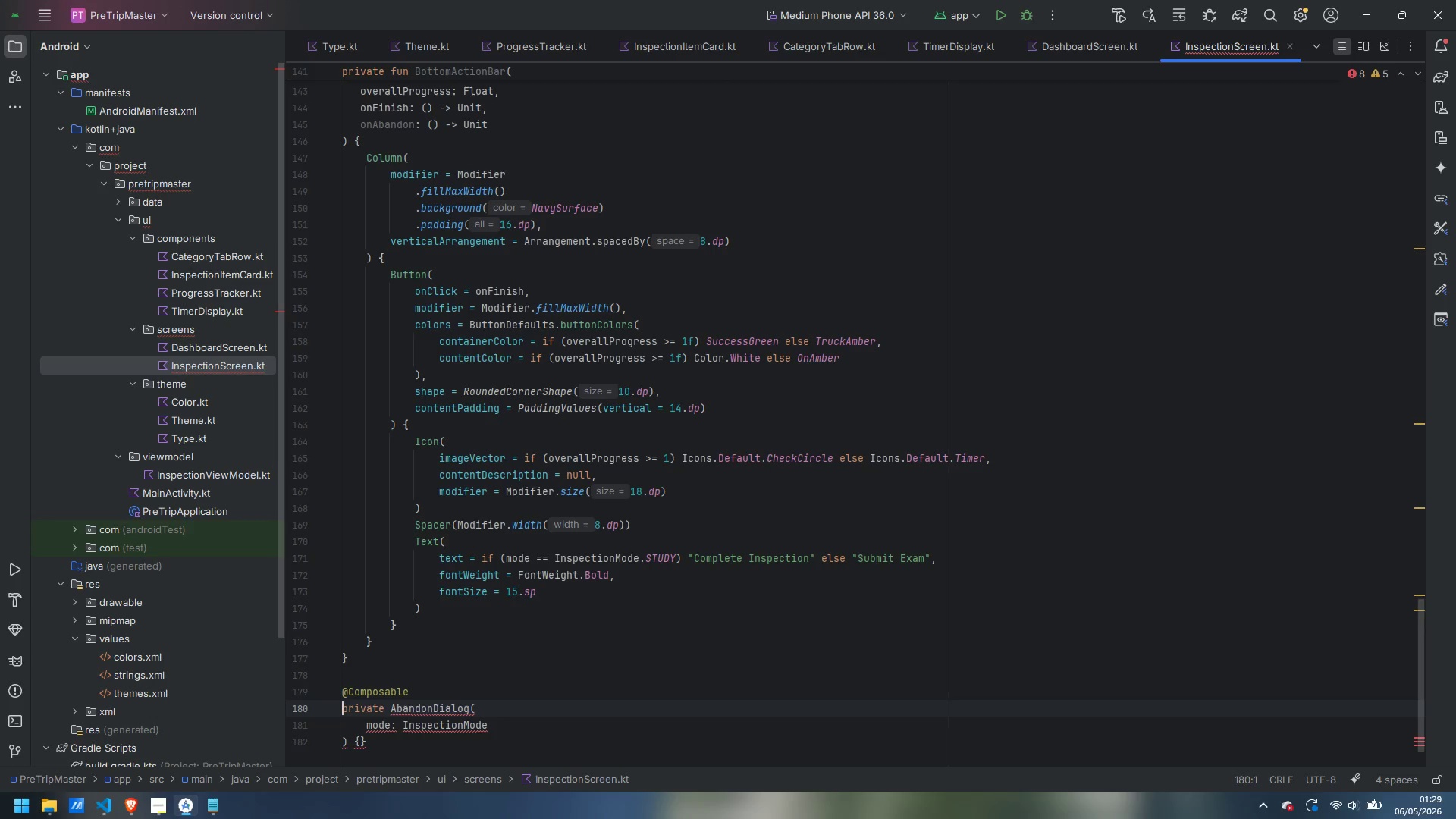 
key(Control+ArrowRight)
 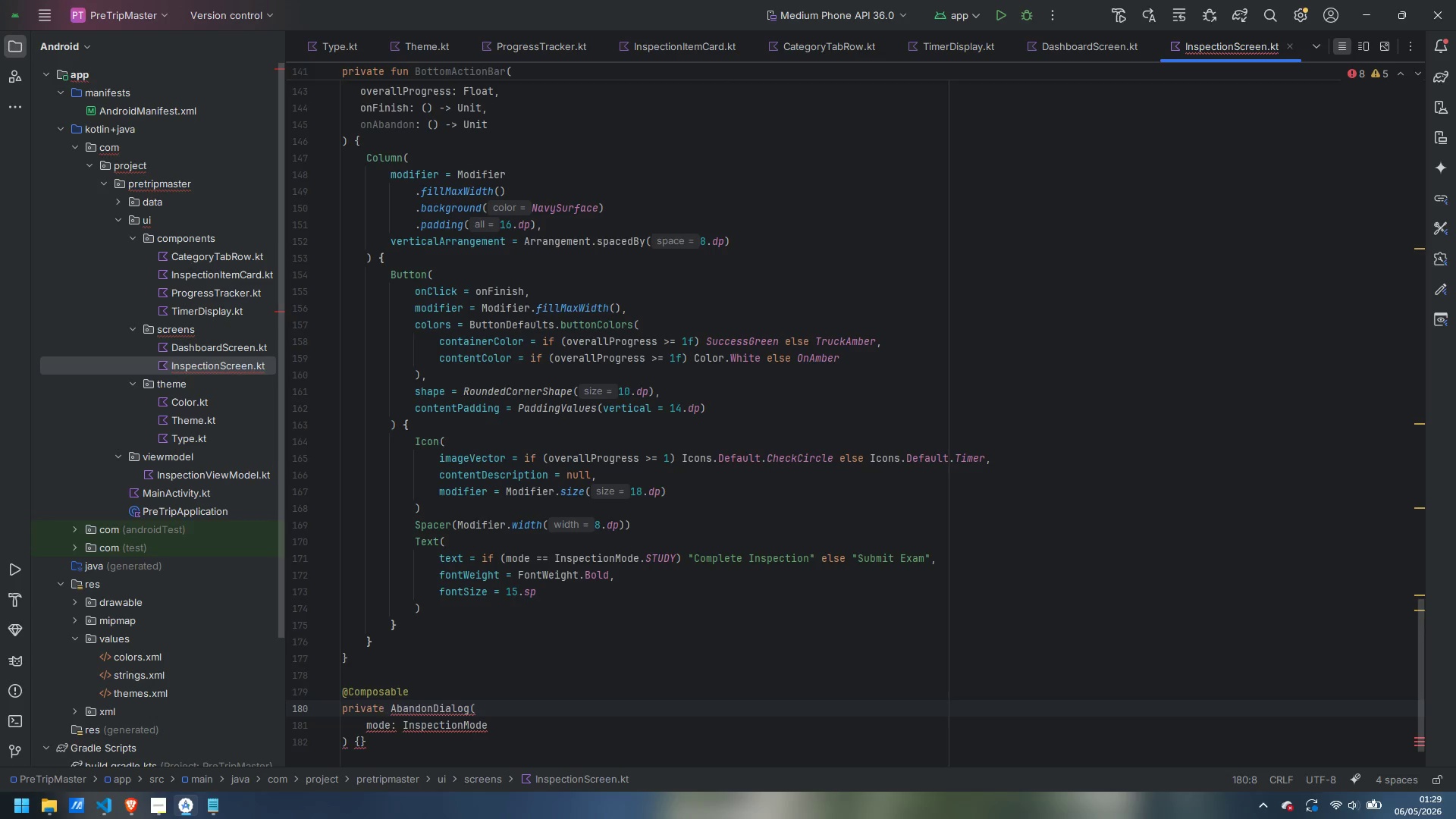 
type( unf)
 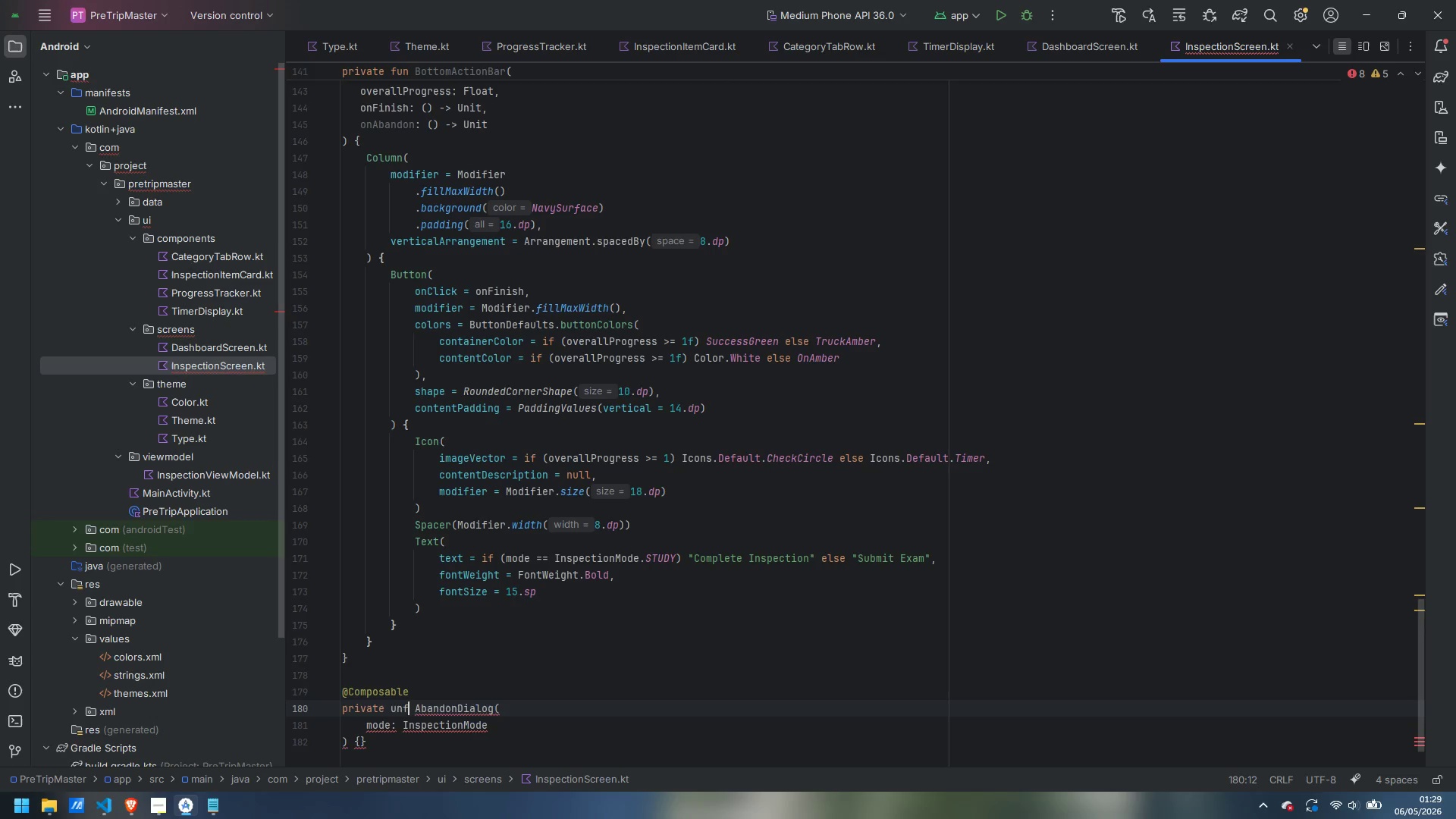 
key(Control+ControlLeft)
 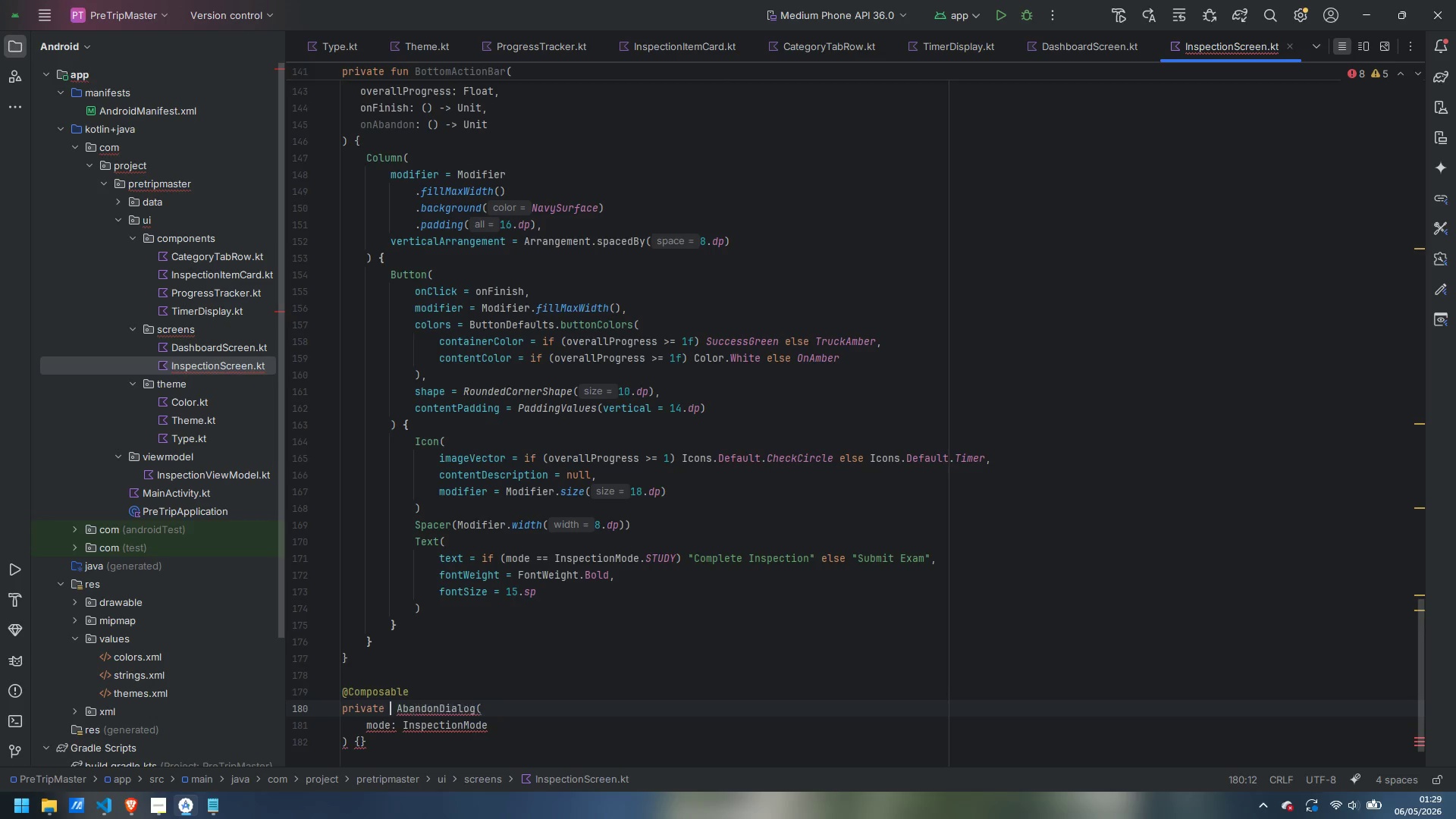 
key(Control+Backspace)
 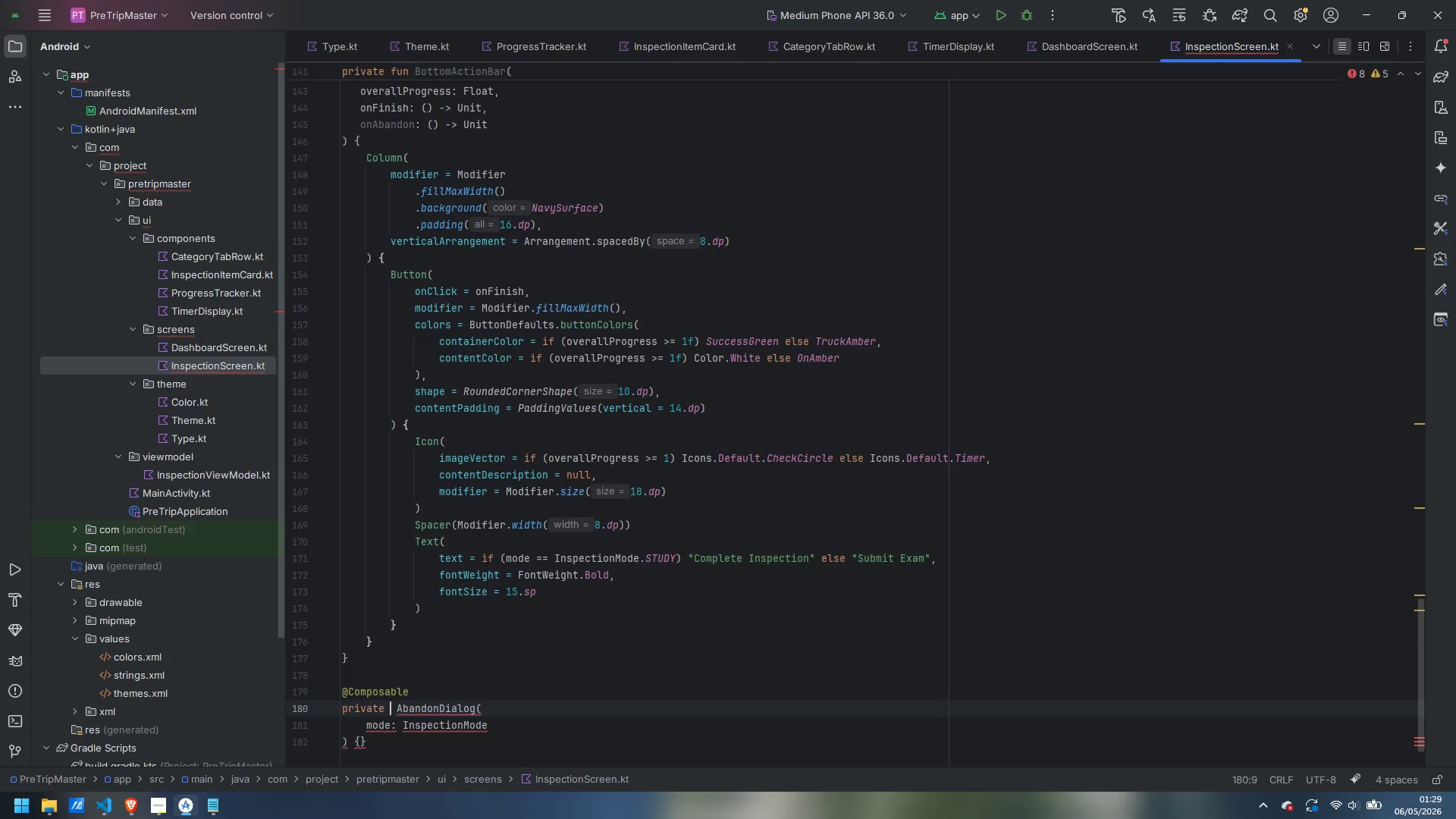 
type(fun)
key(Escape)
 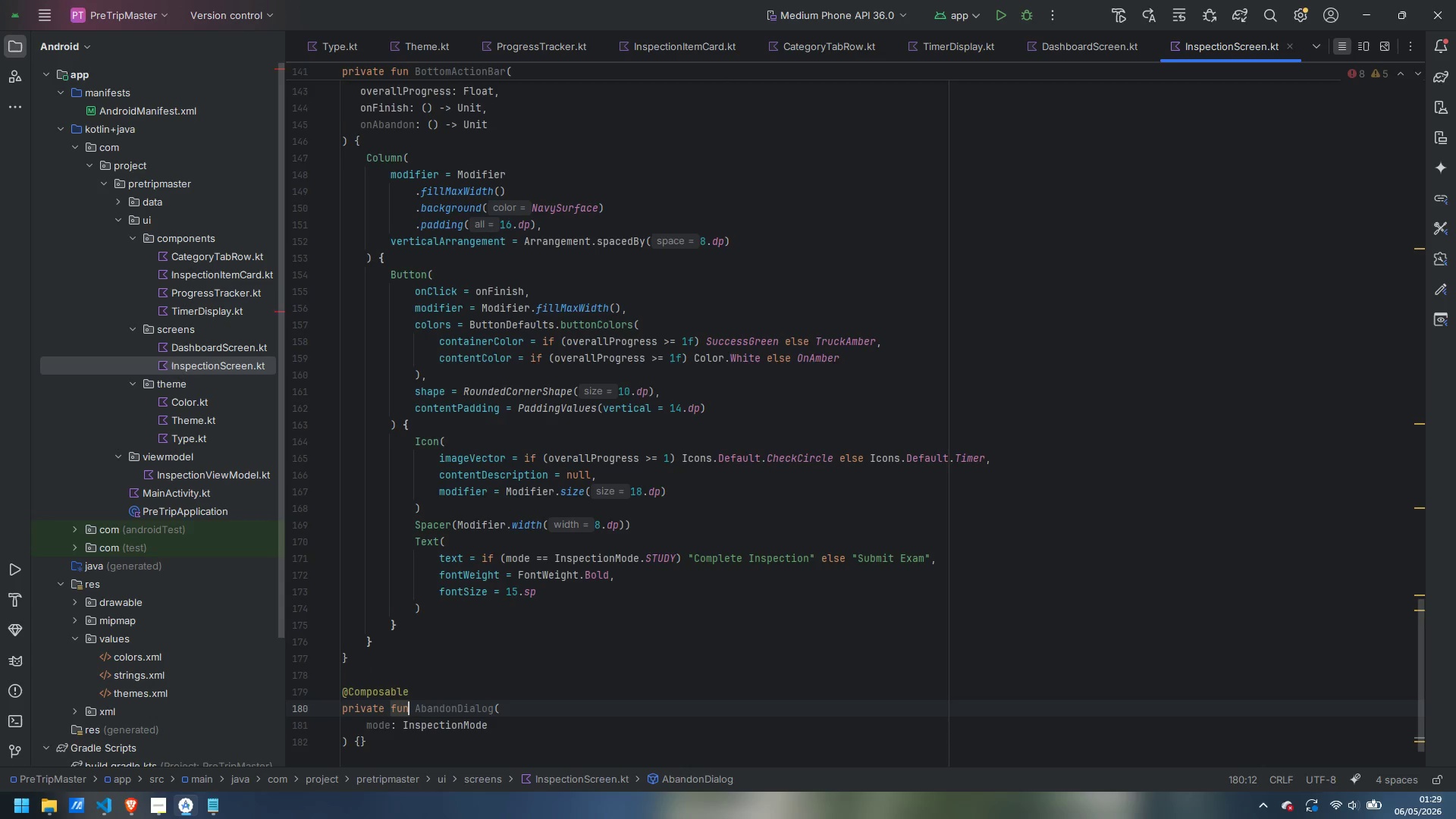 
key(Control+ArrowDown)
 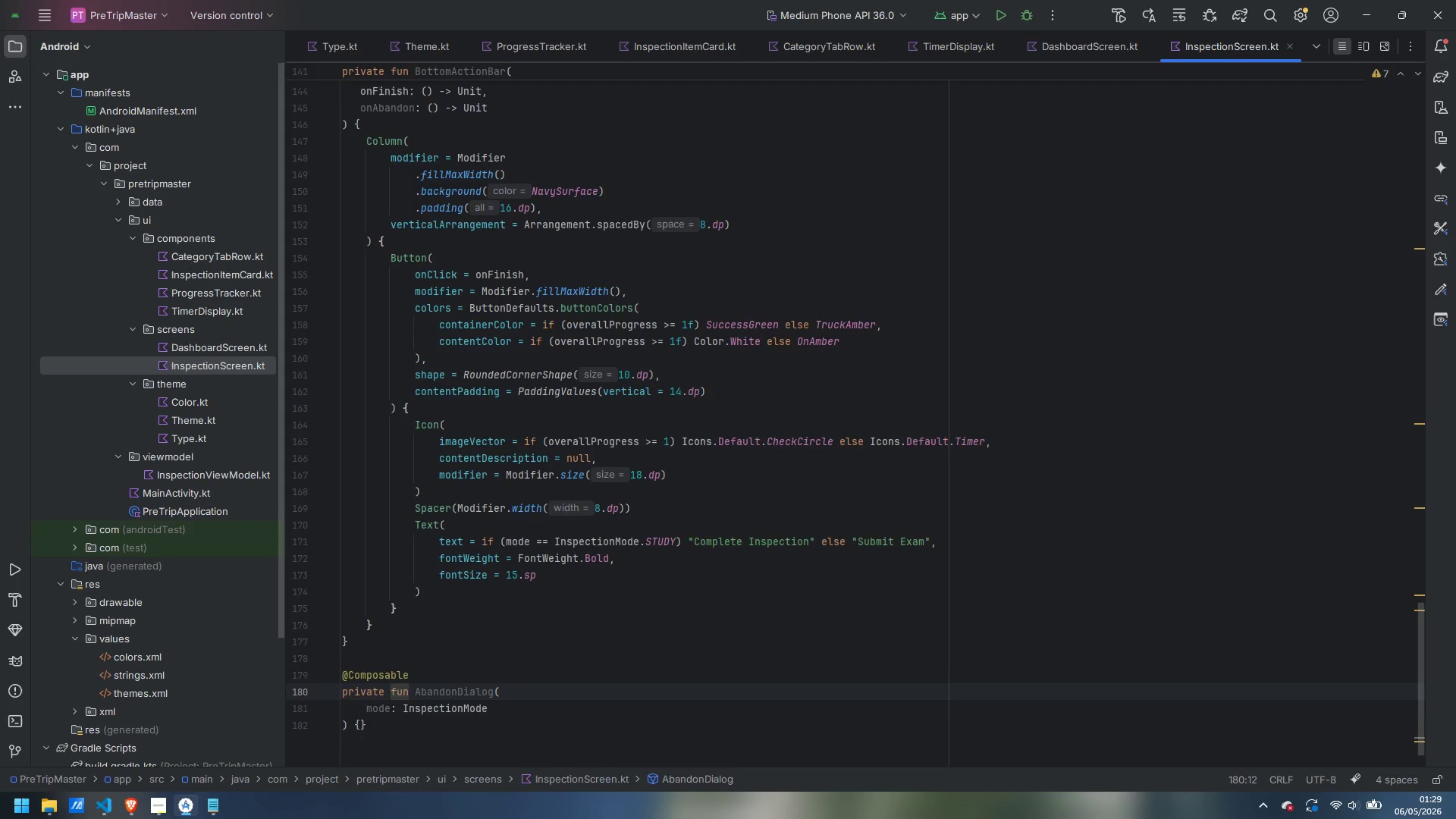 
key(ArrowDown)
 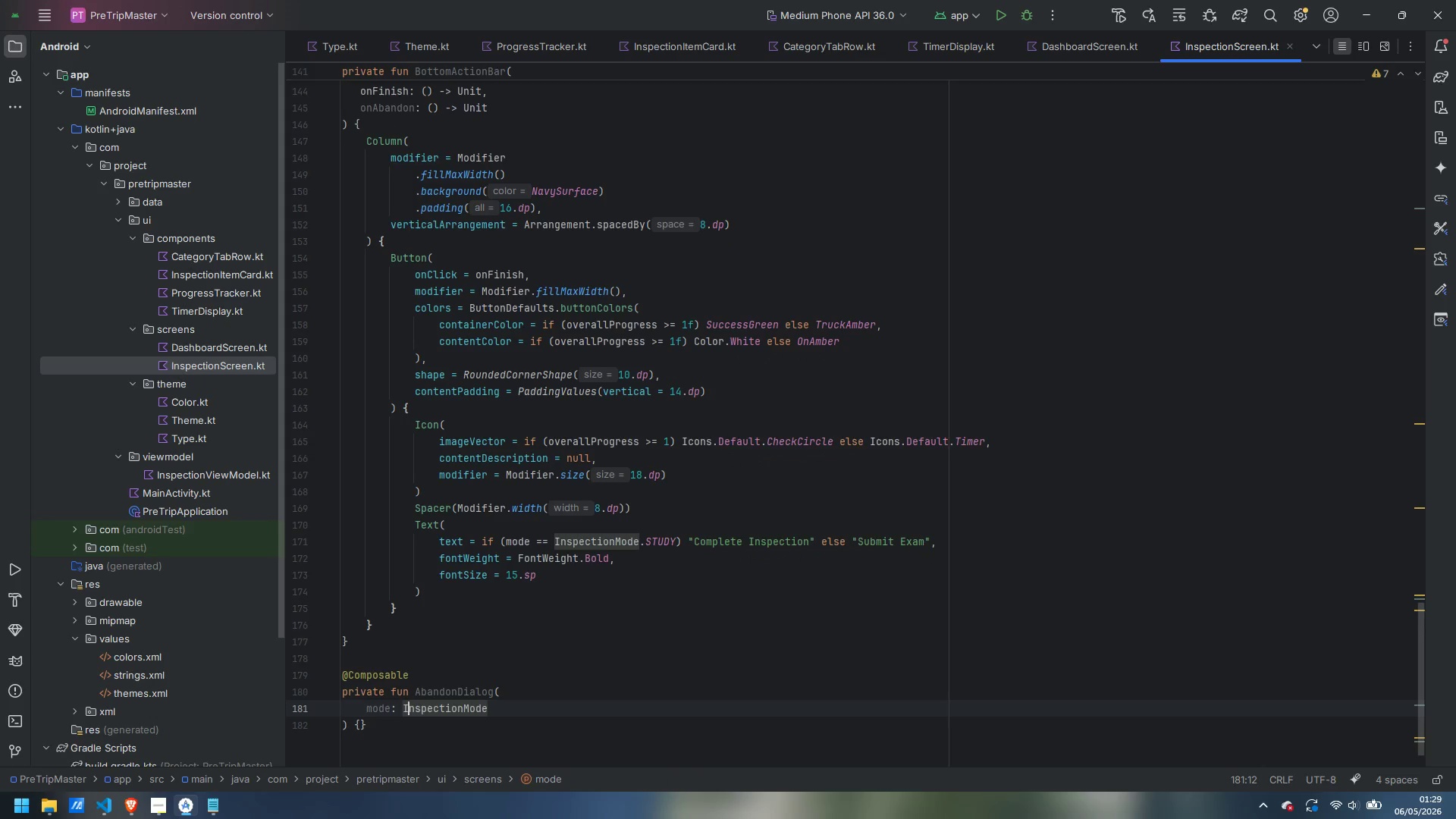 
key(Control+ArrowRight)
 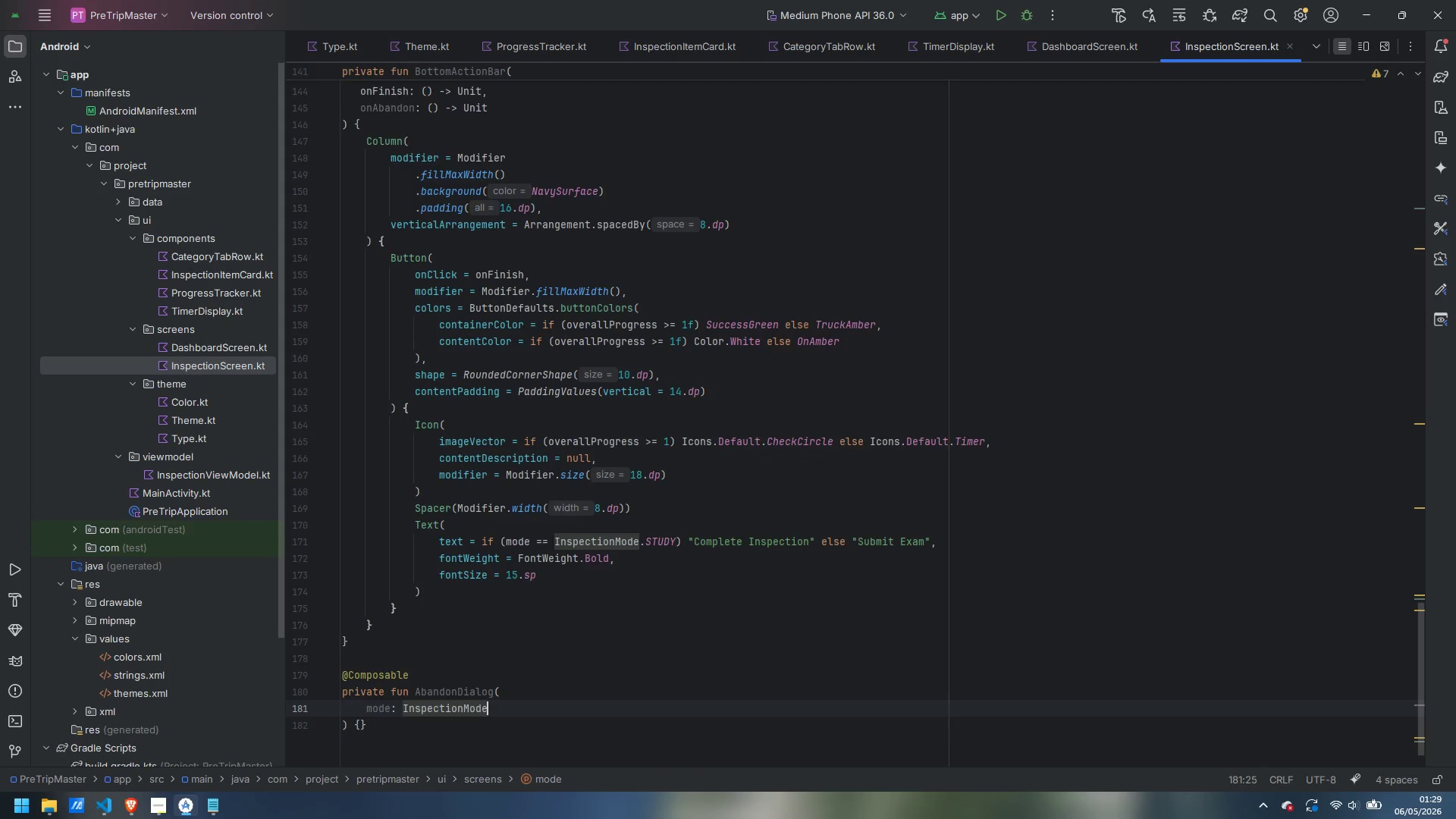 
key(Control+ArrowRight)
 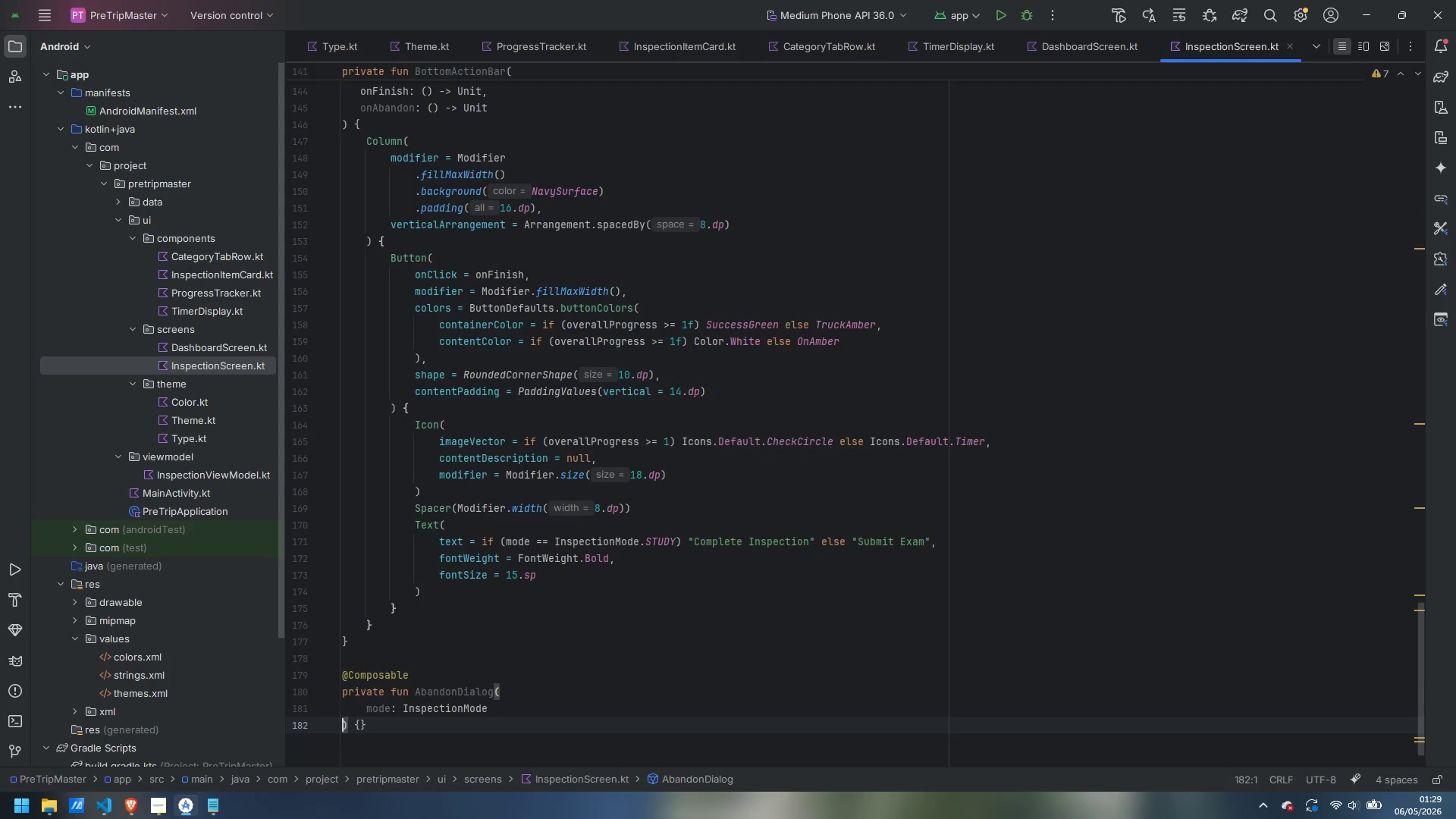 
key(ArrowLeft)
 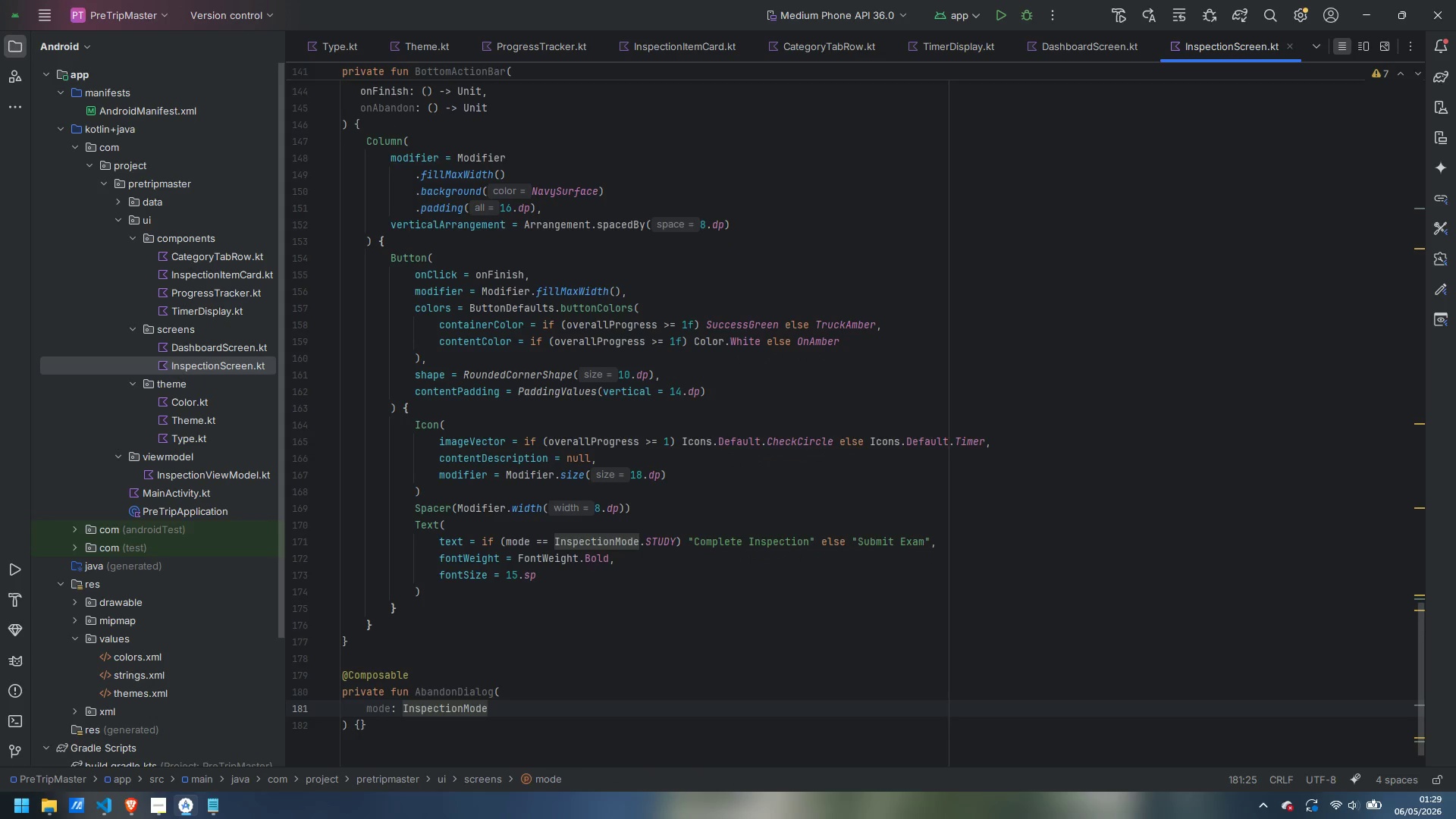 
key(Comma)
 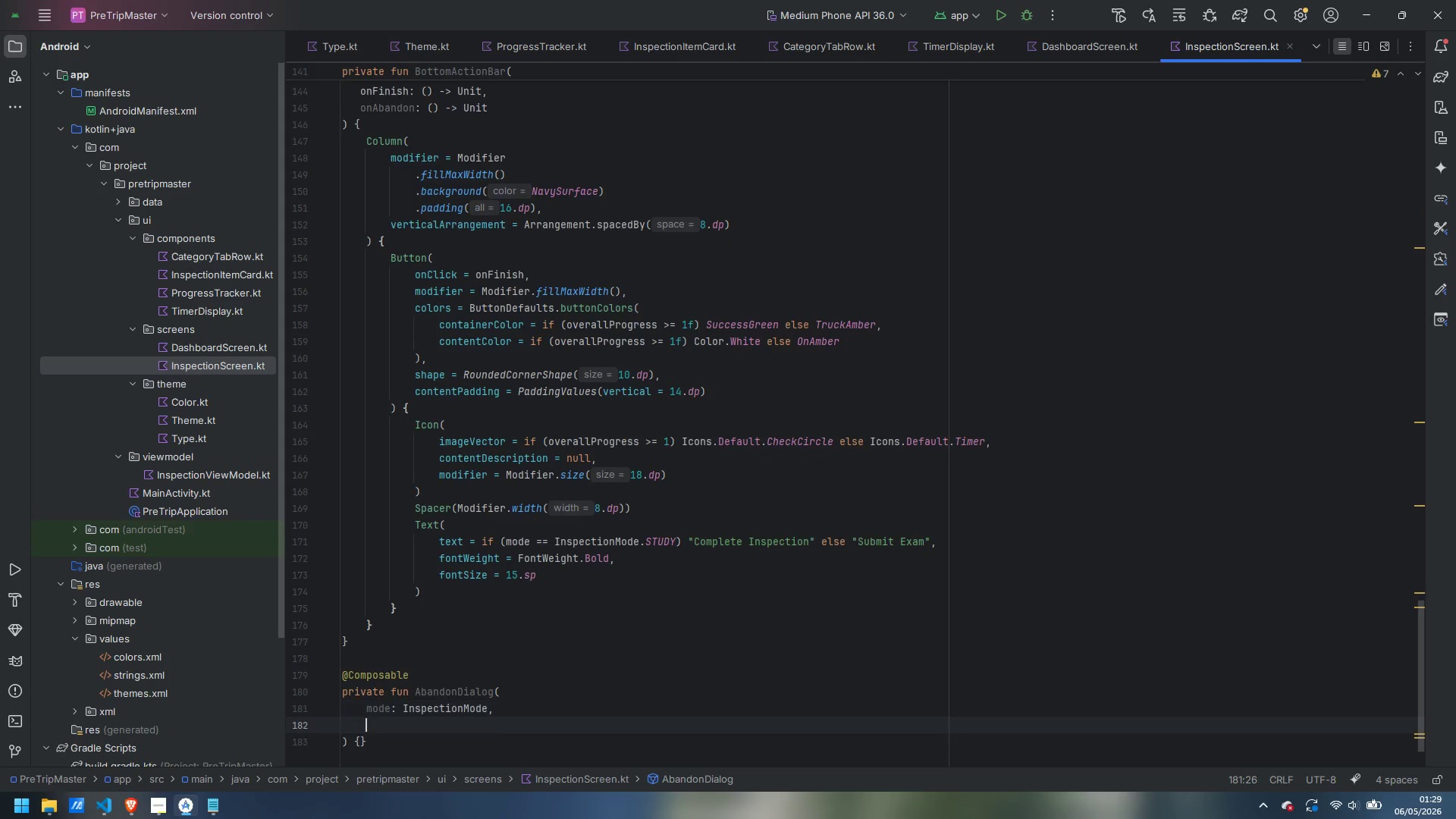 
key(Enter)
 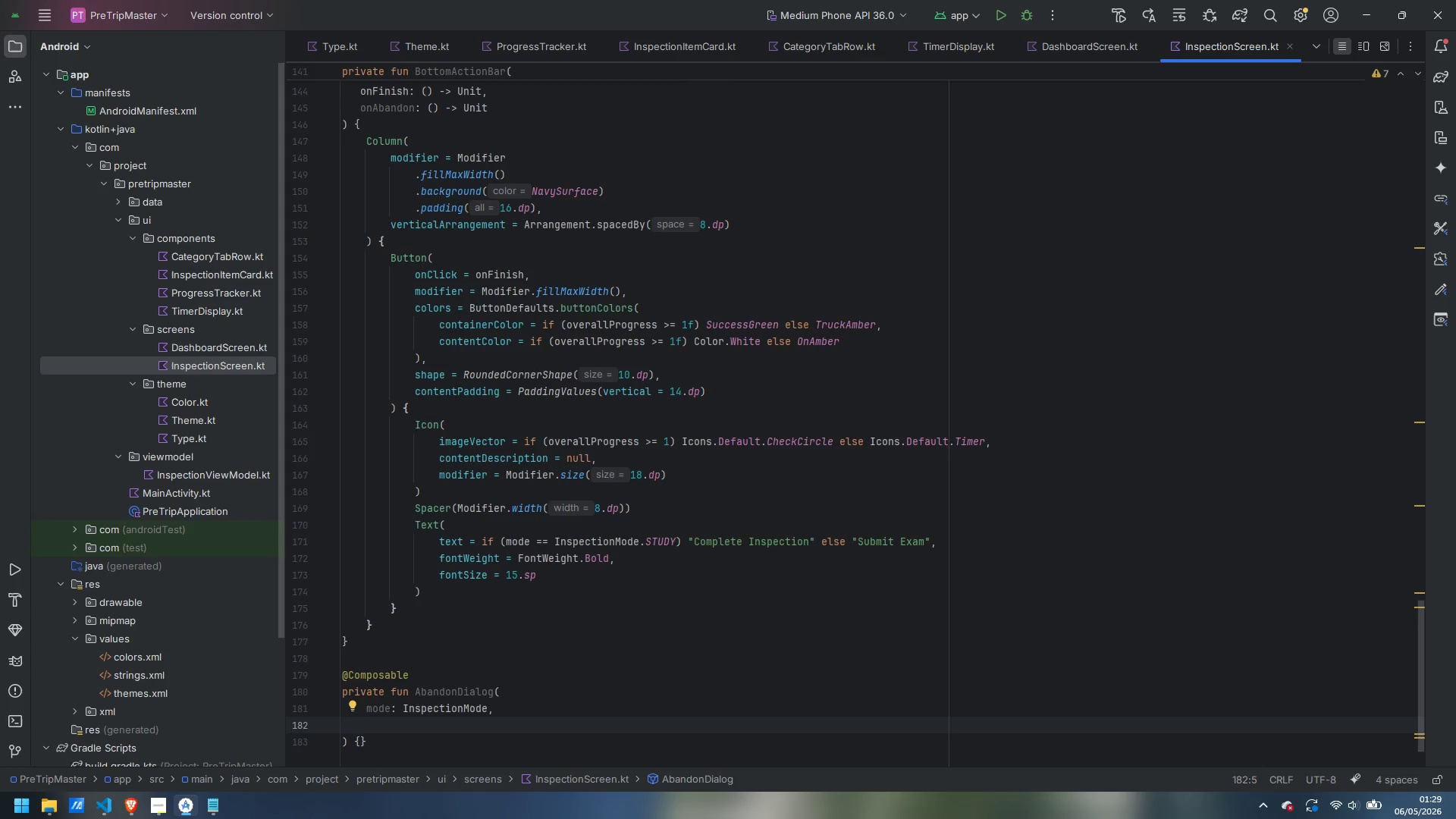 
type(onConfirm: () -> Unit,)
 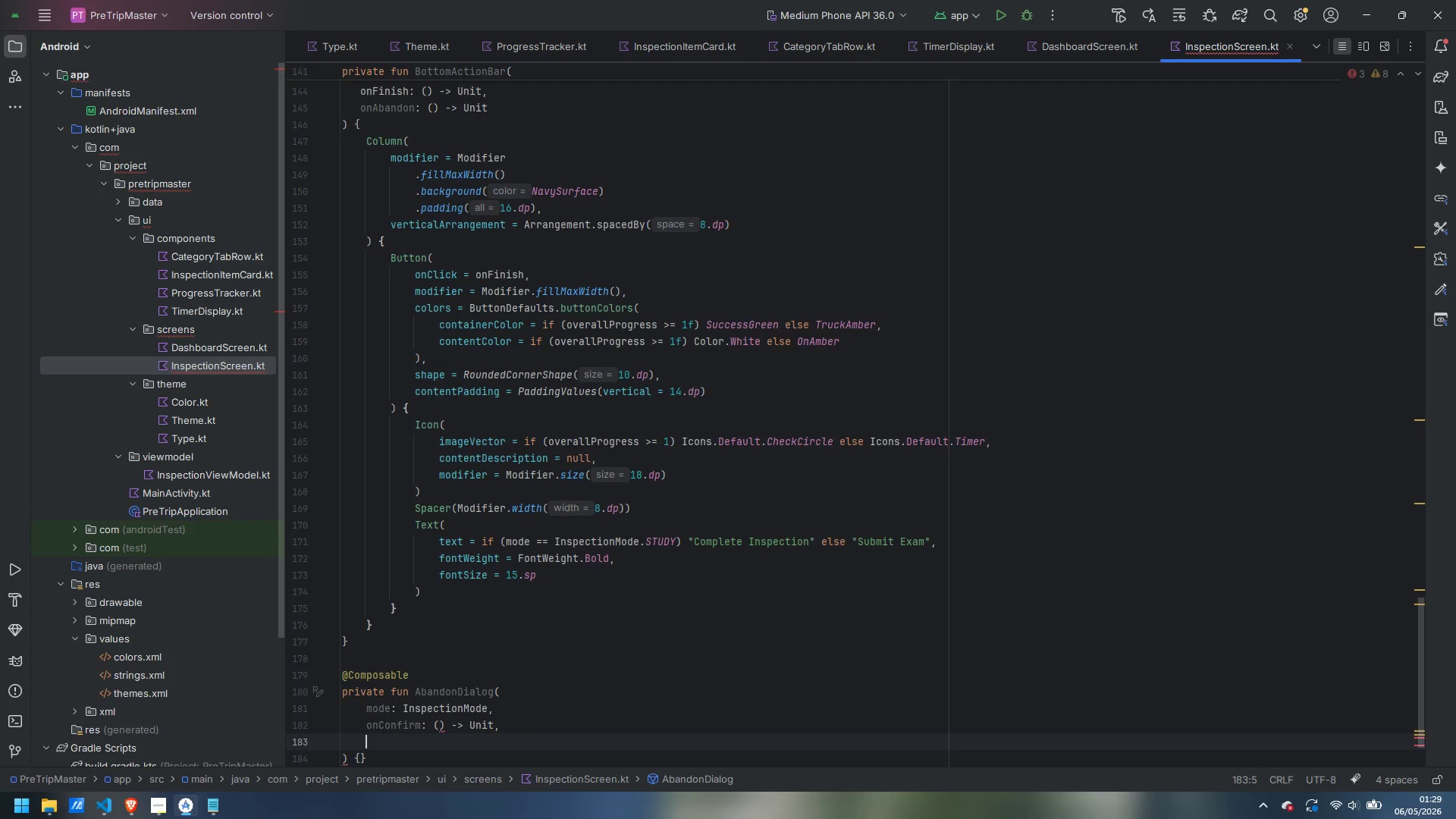 
 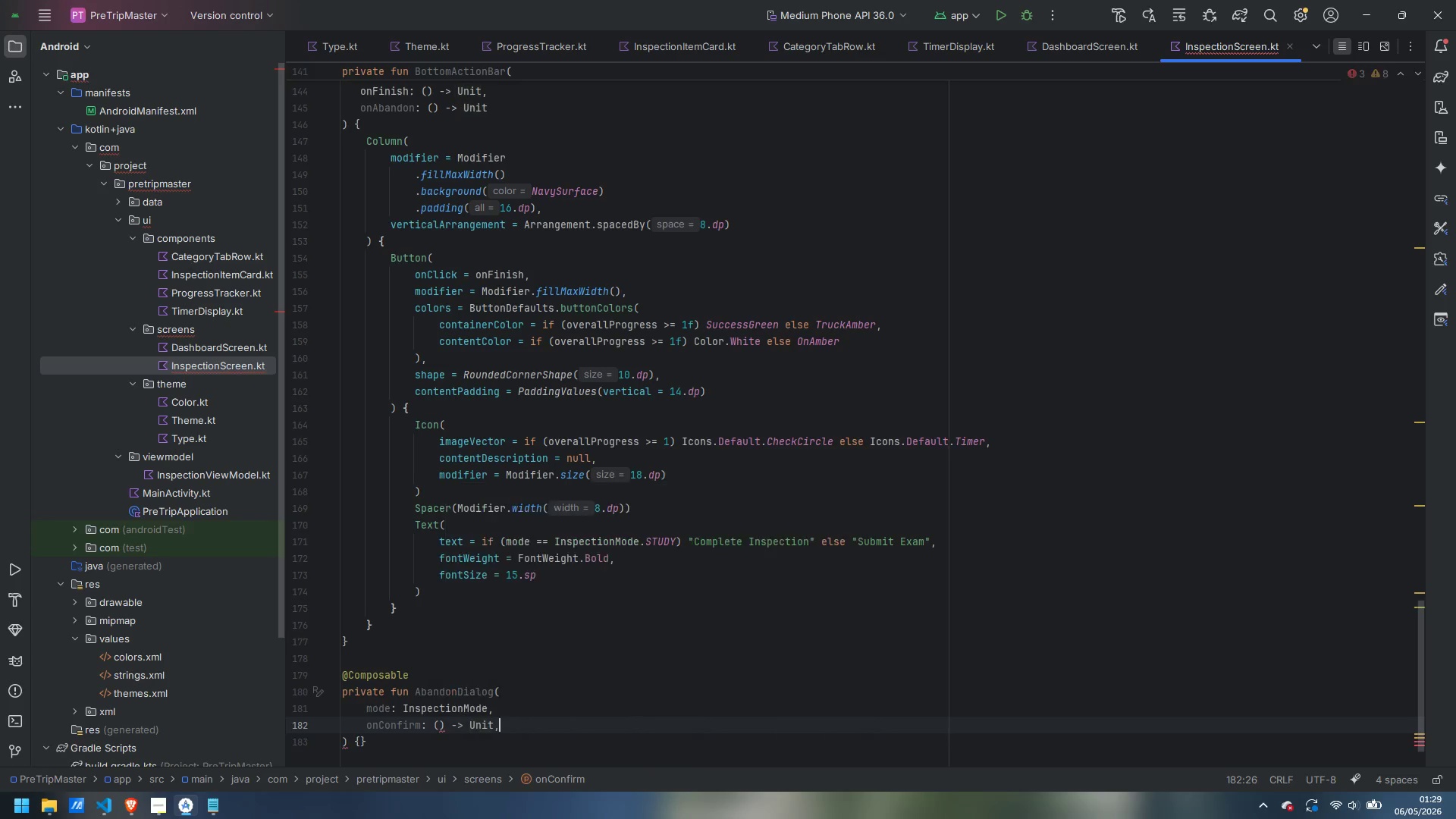 
key(Enter)
 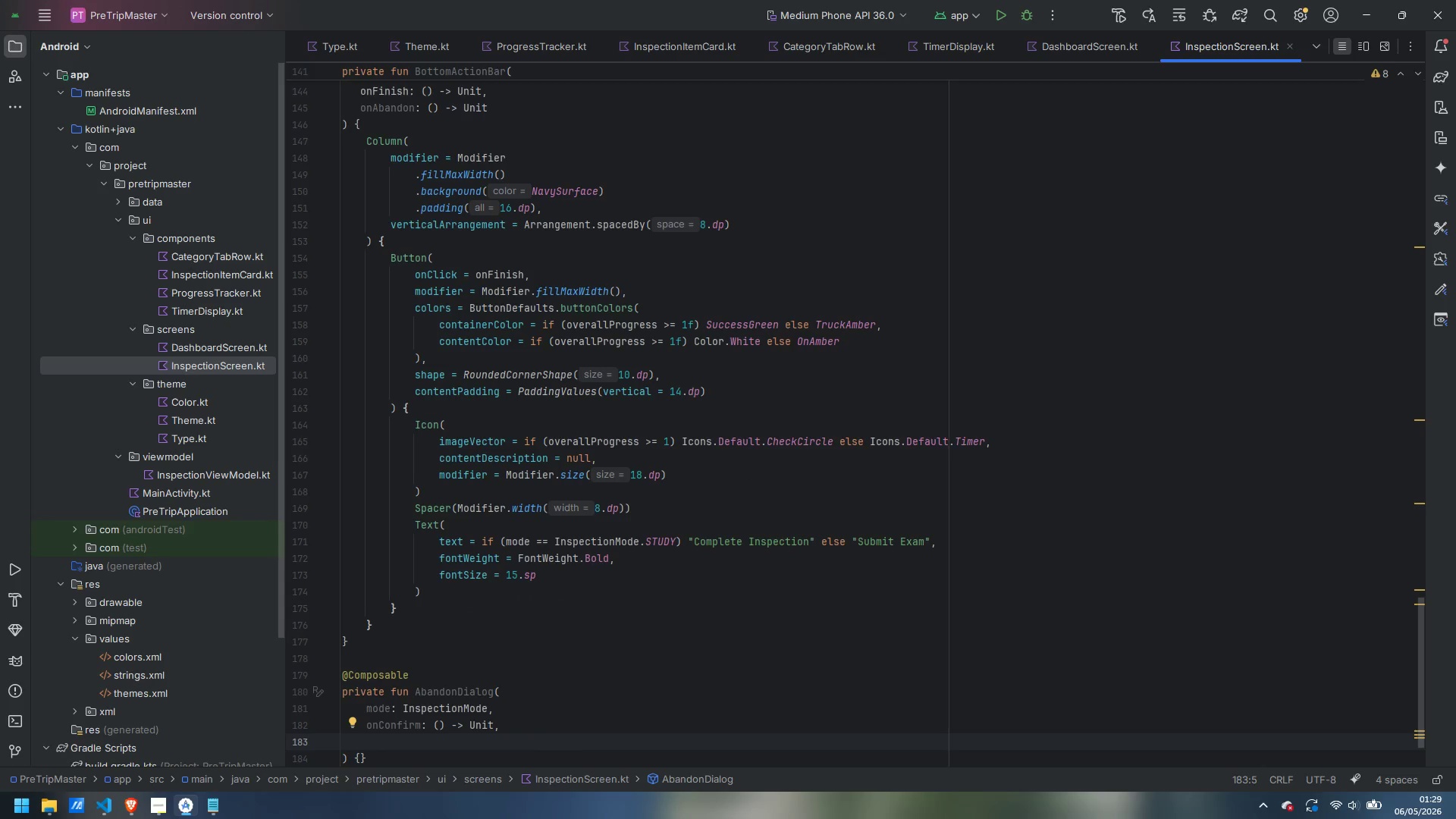 
type(onDismiss:() -> )
 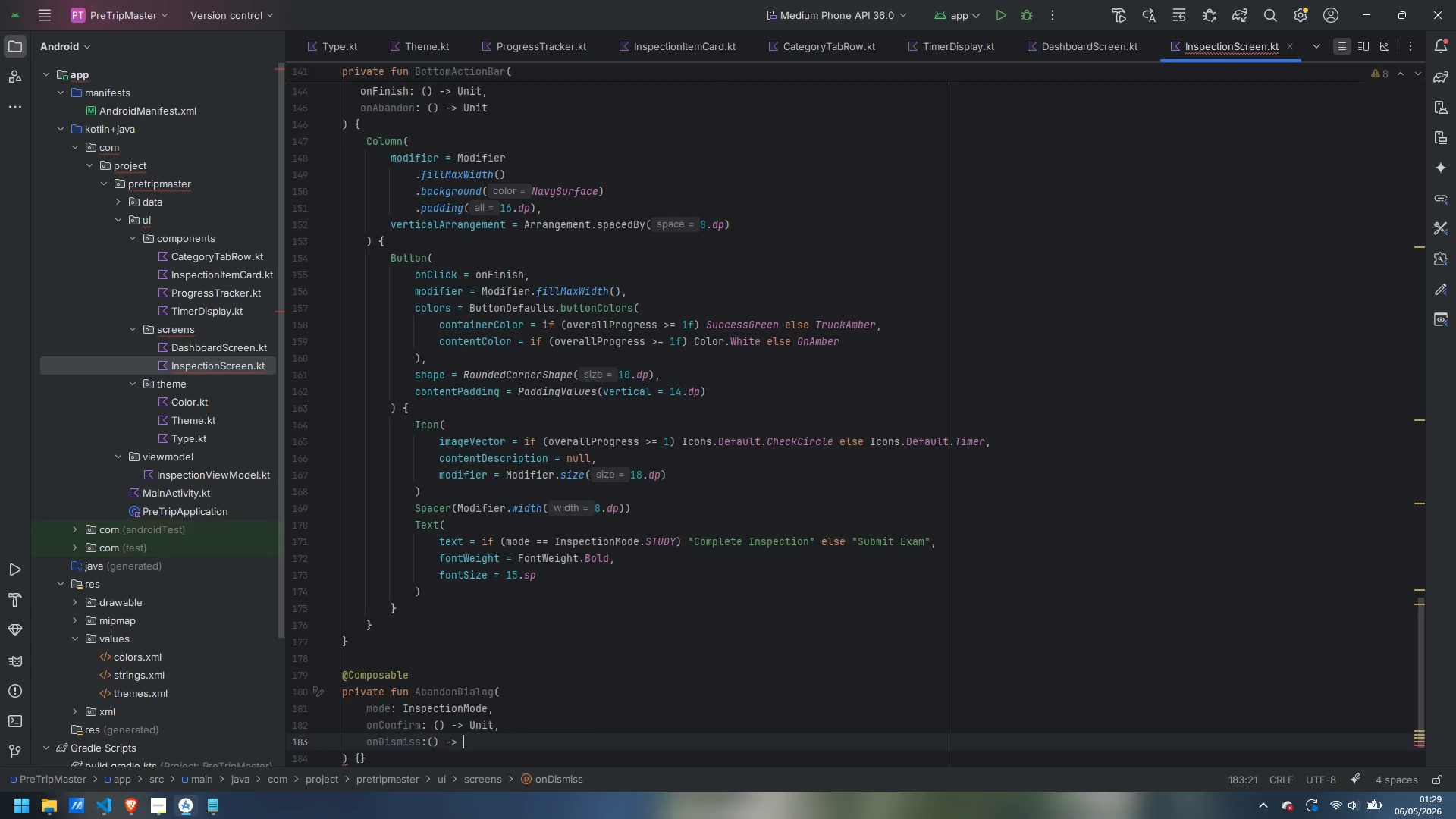 
key(Control+ArrowLeft)
 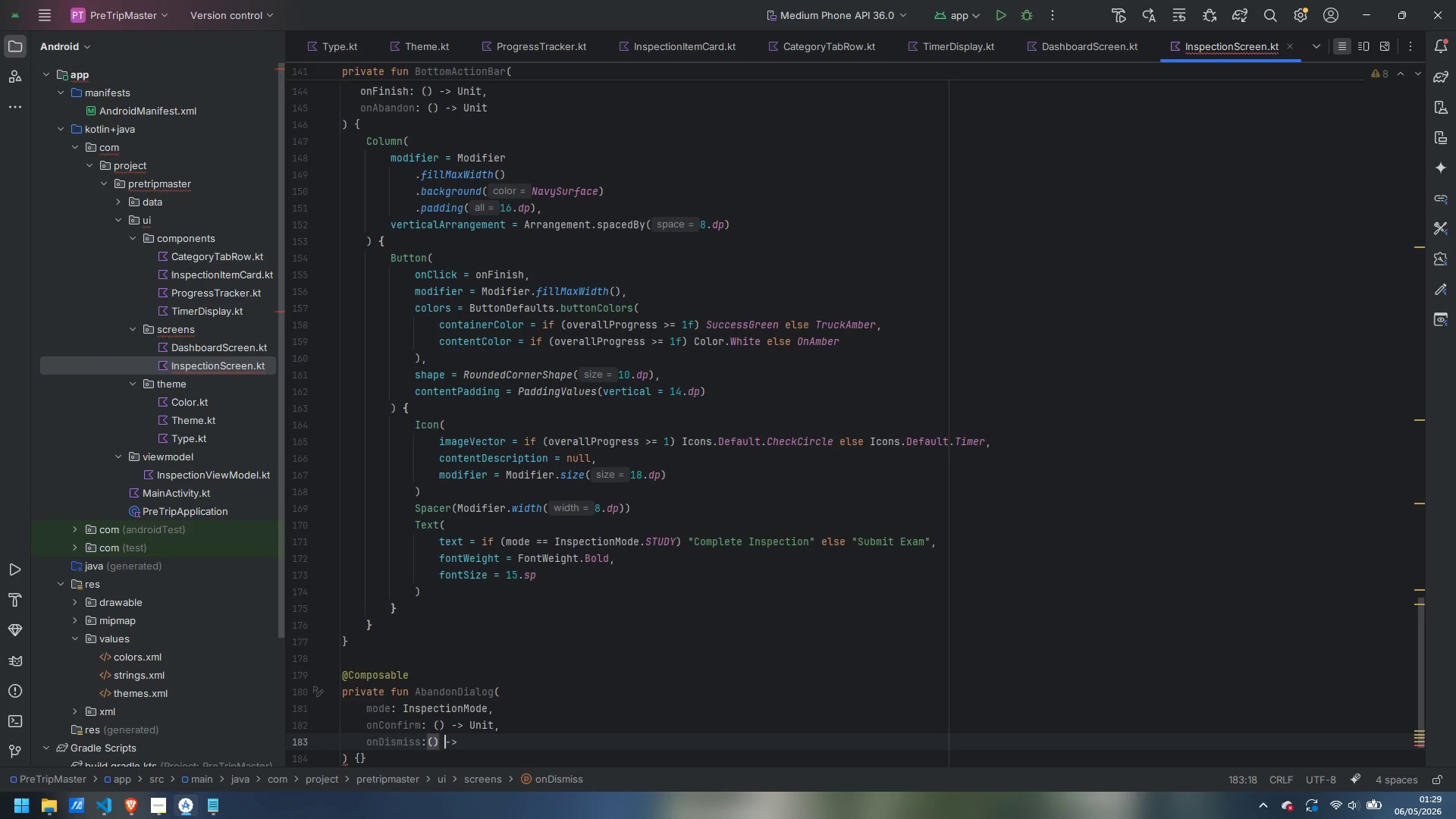 
key(Control+ArrowLeft)
 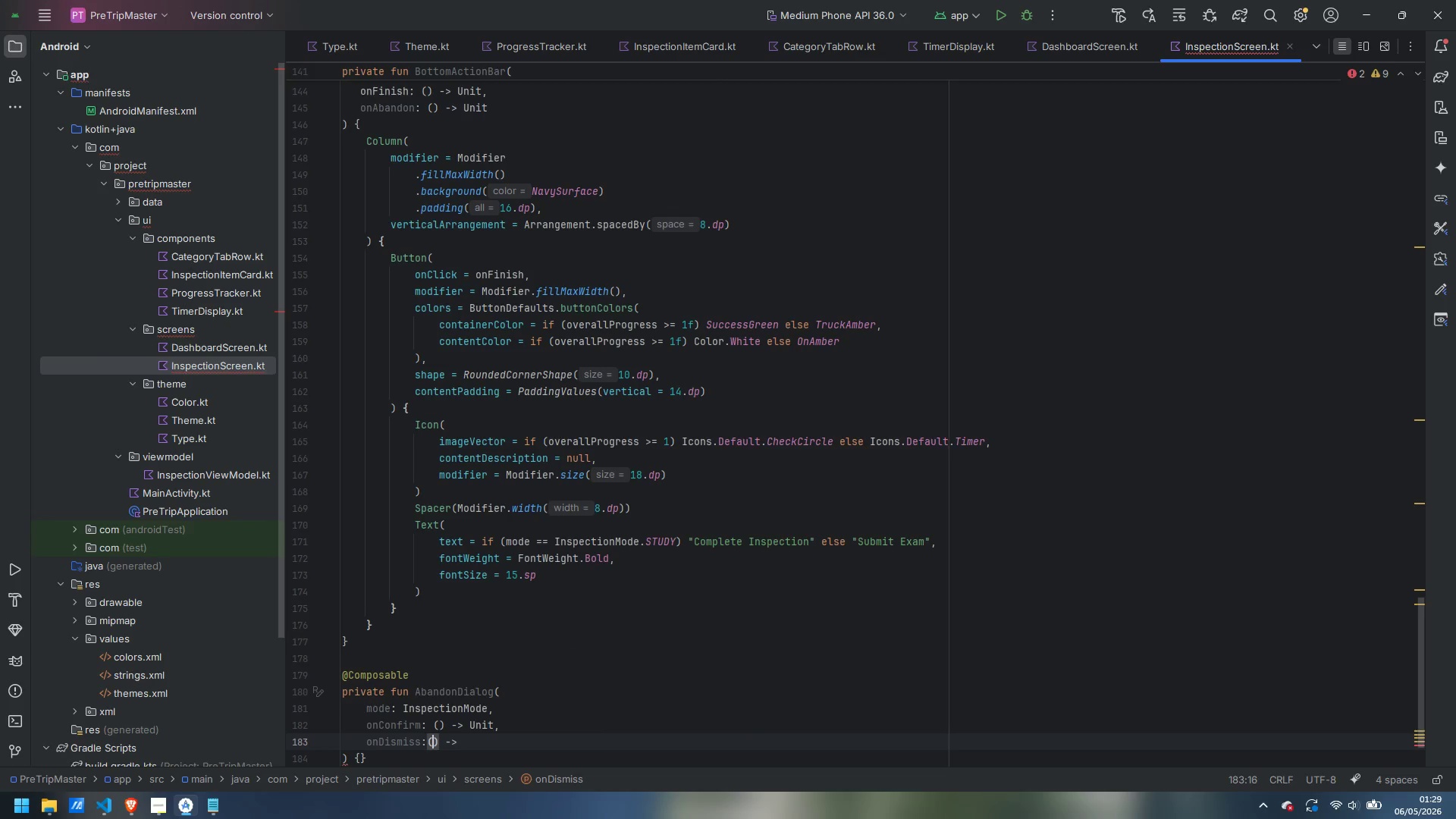 
key(ArrowLeft)
 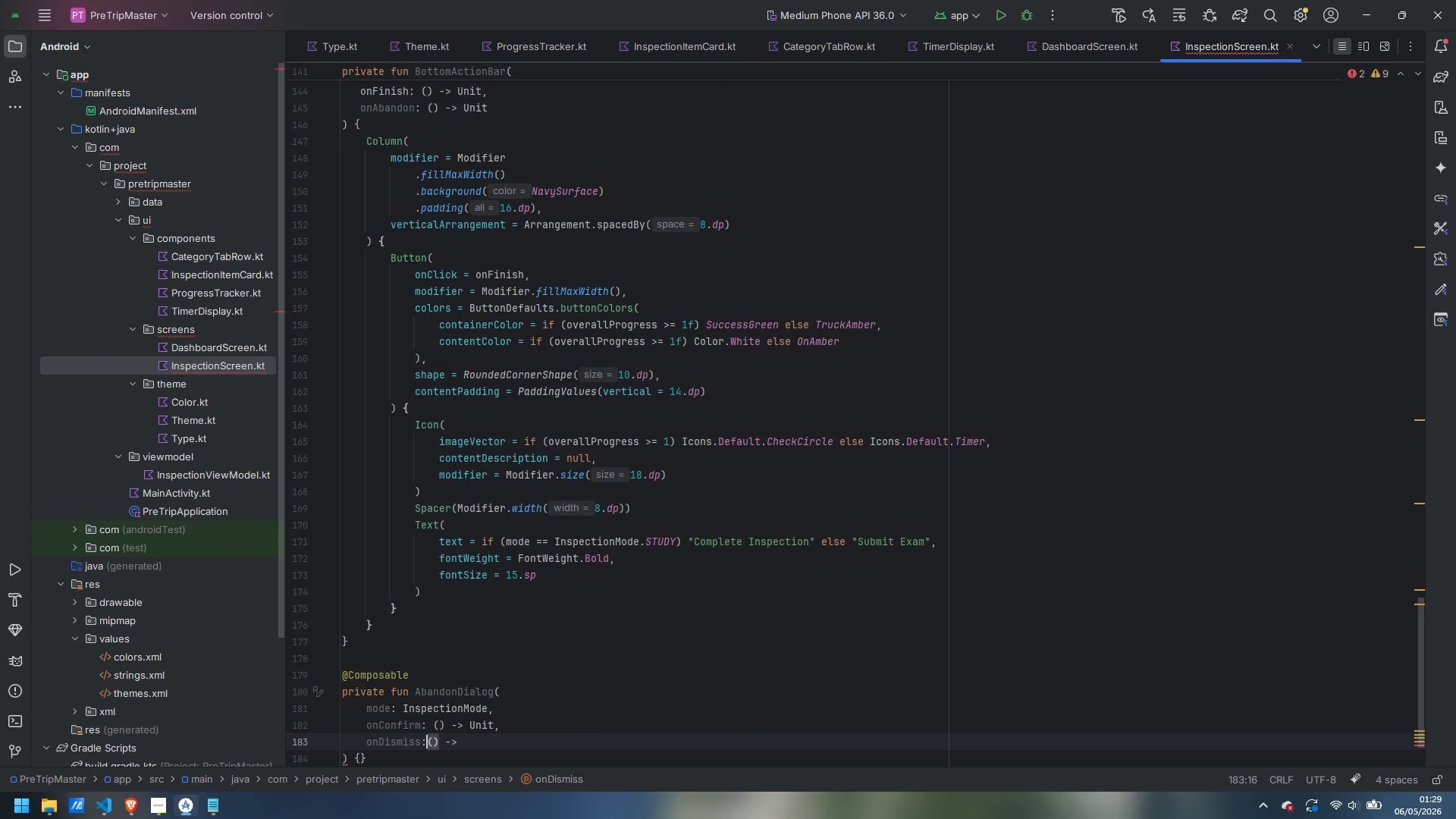 
key(Space)
 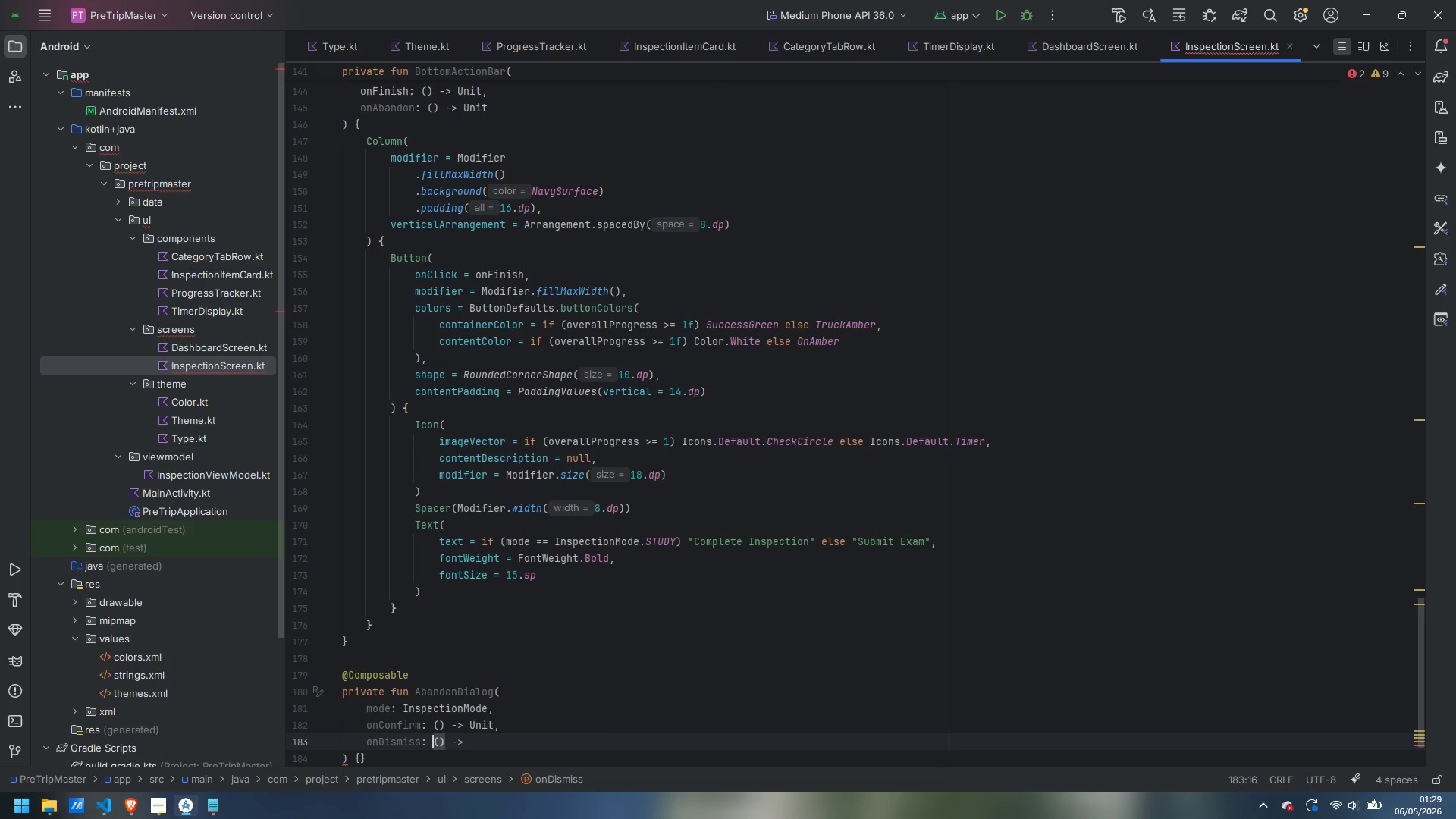 
key(Control+ArrowRight)
 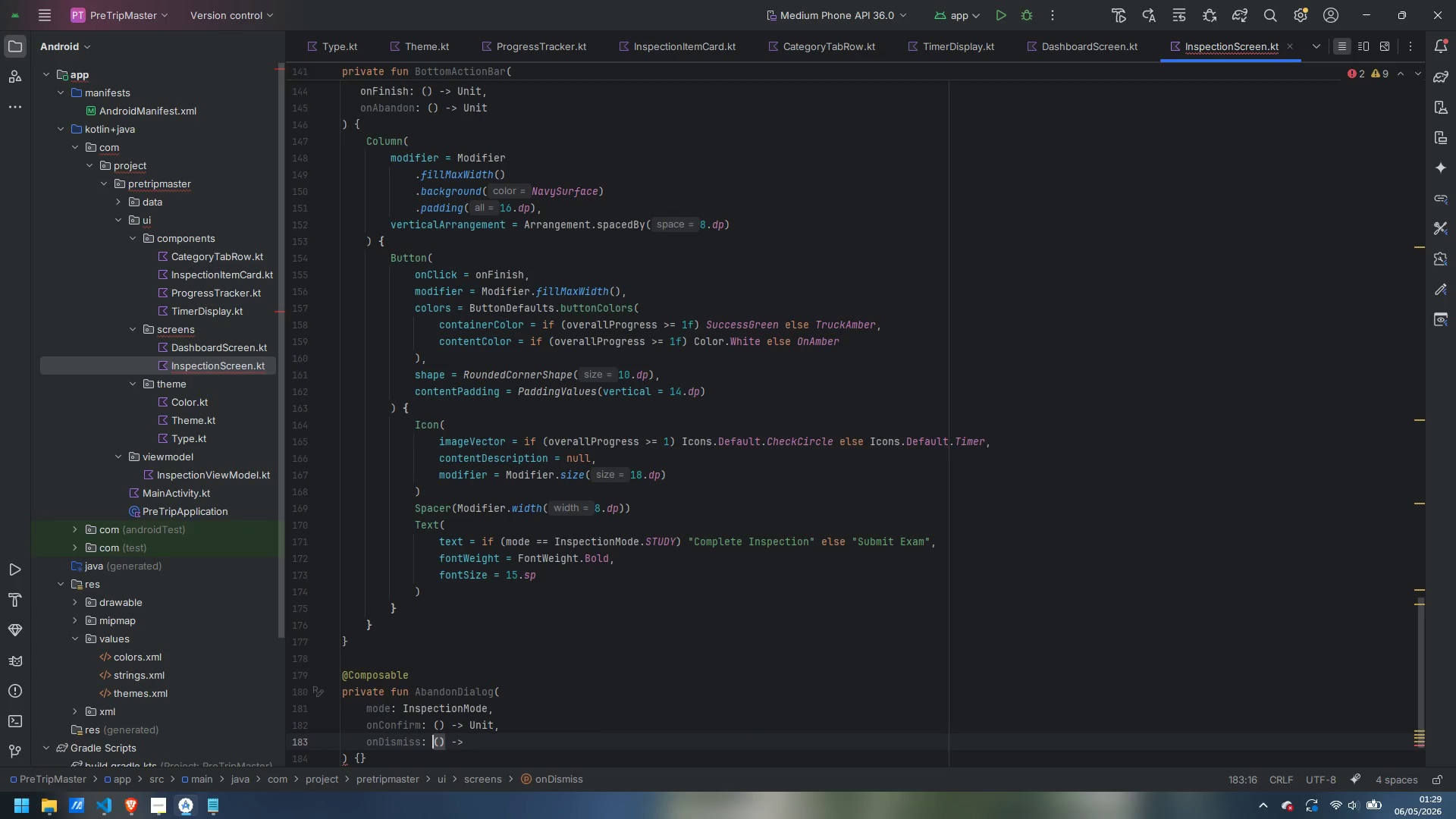 
key(Control+ArrowRight)
 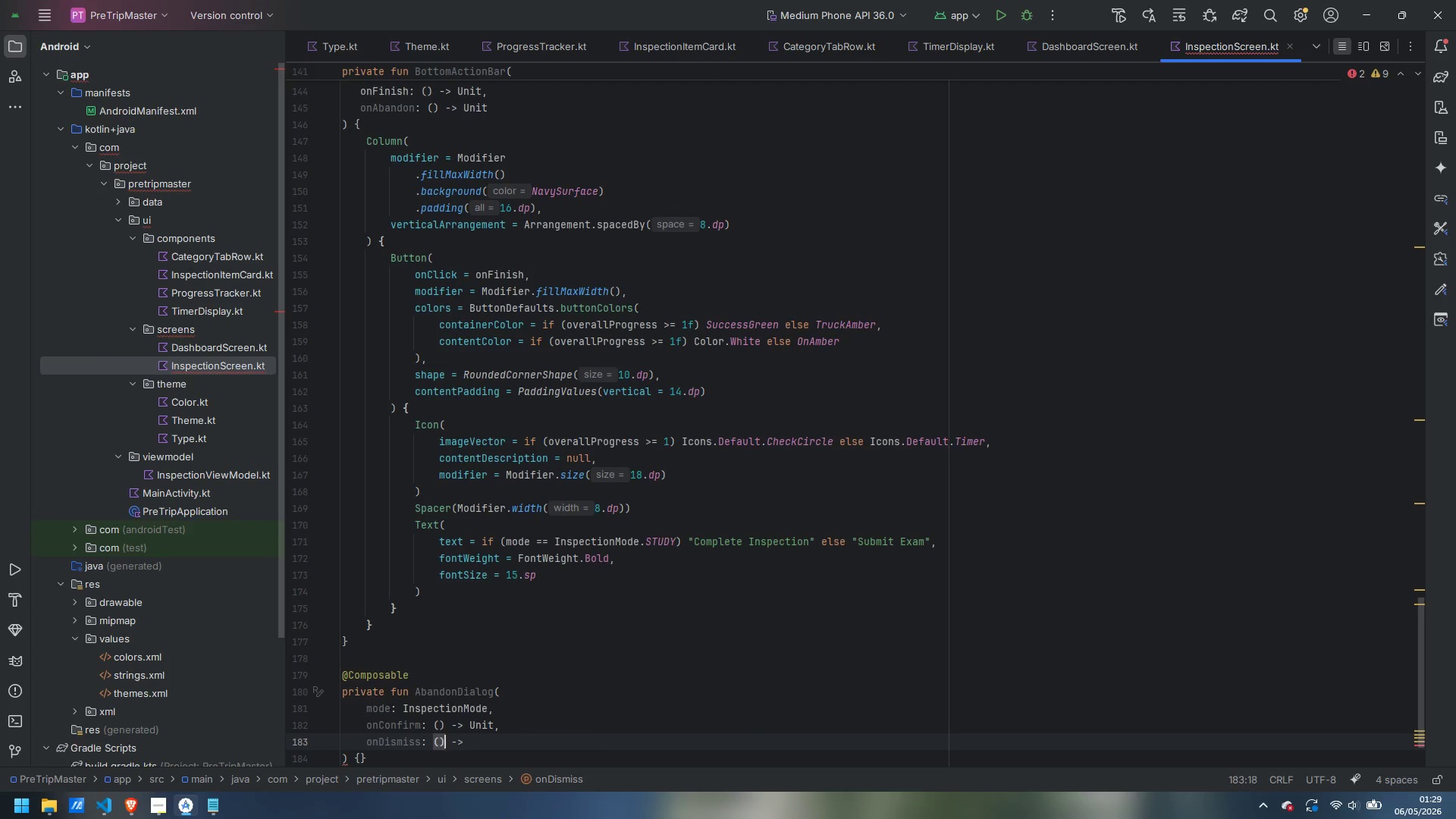 
key(Control+ArrowRight)
 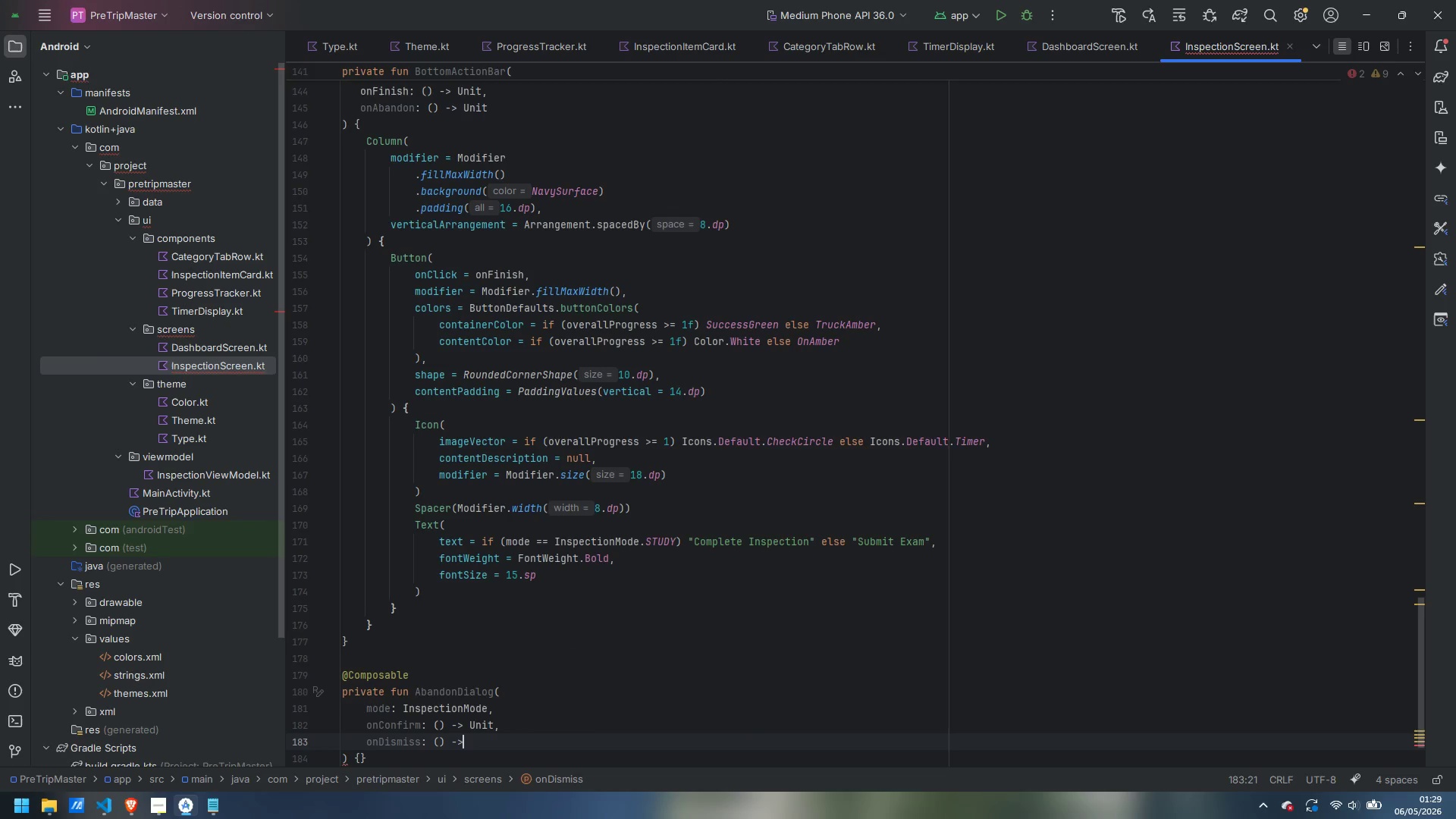 
type( Unit)
 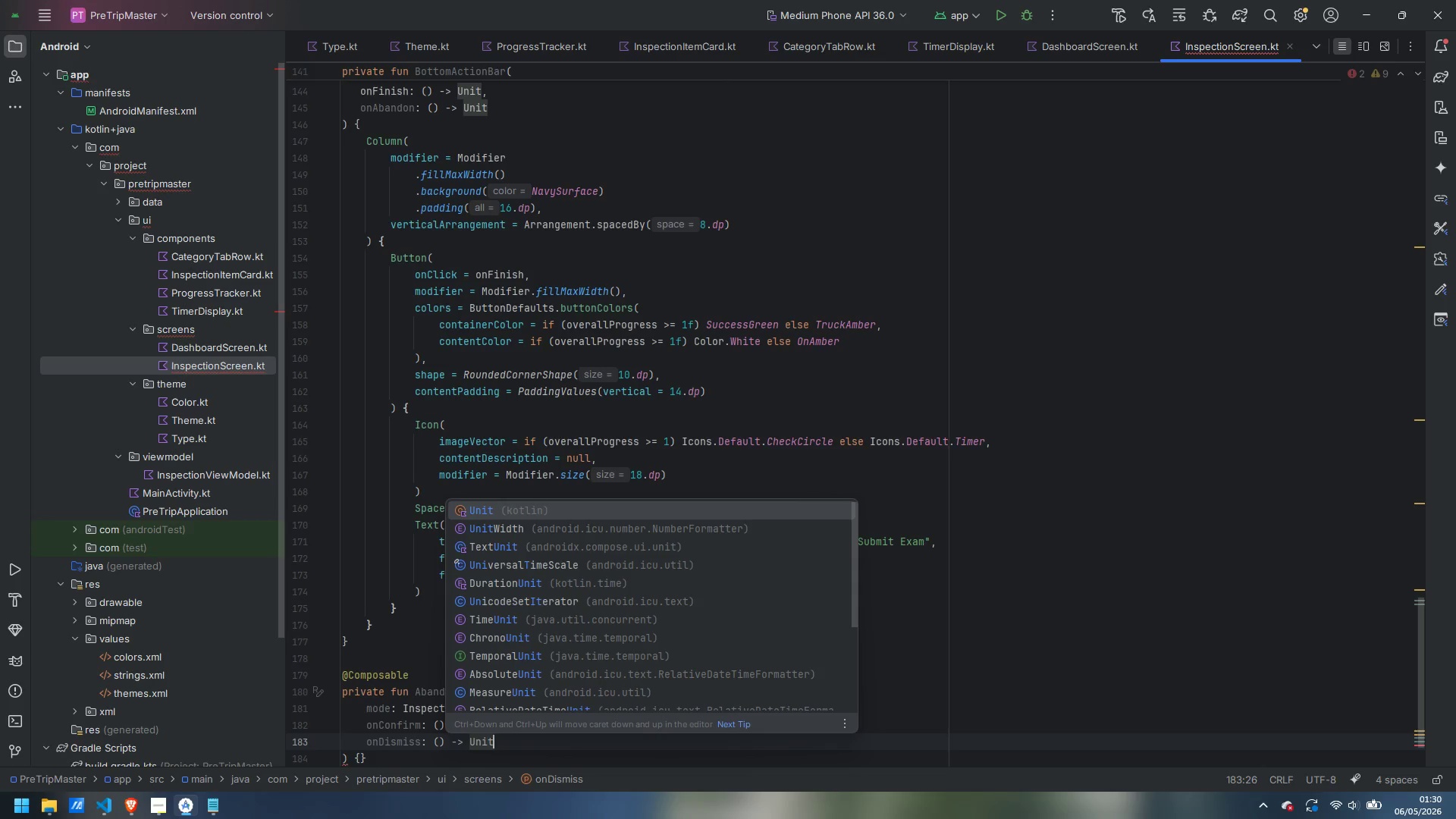 
wait(37.92)
 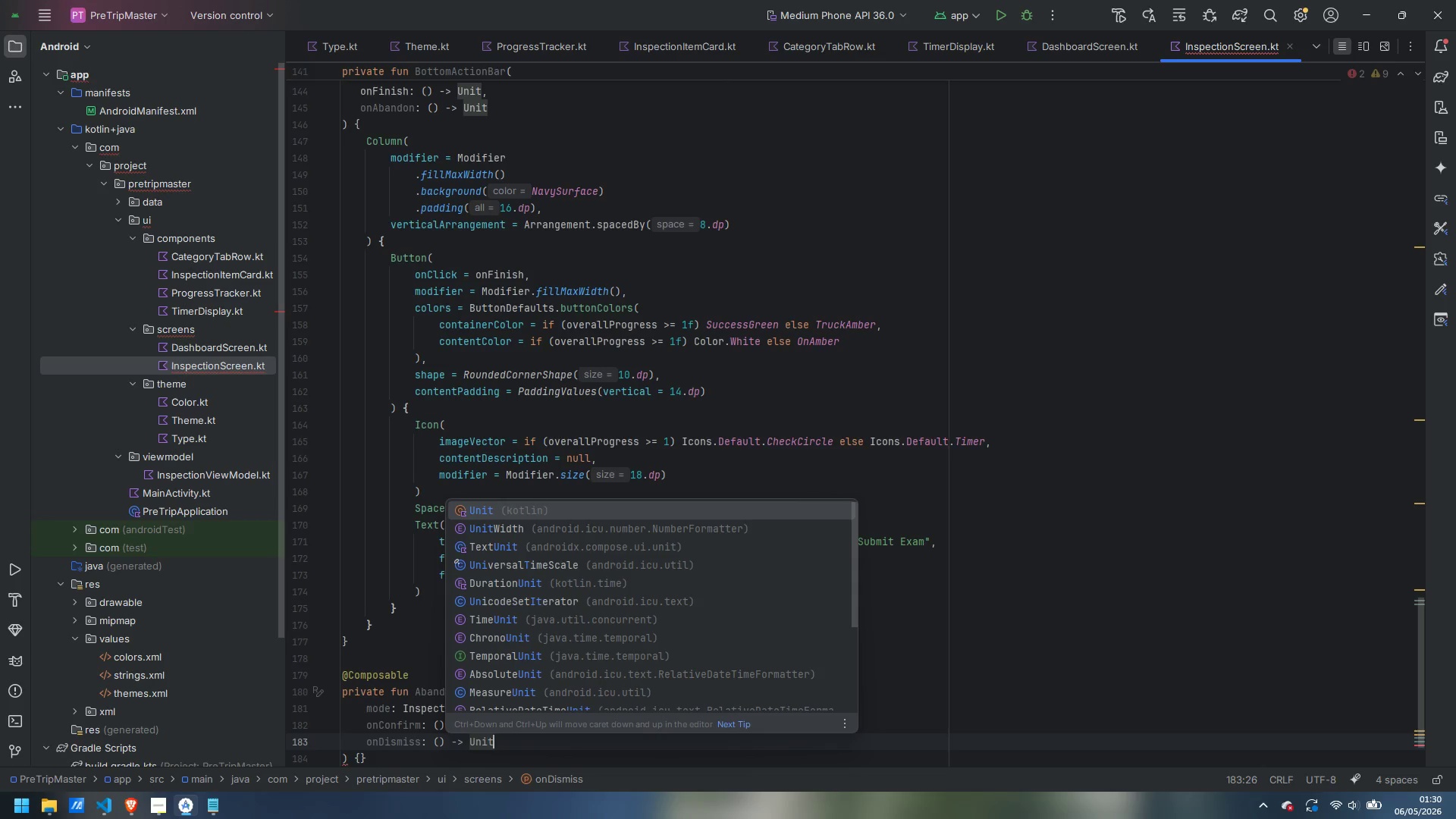 
key(Escape)
 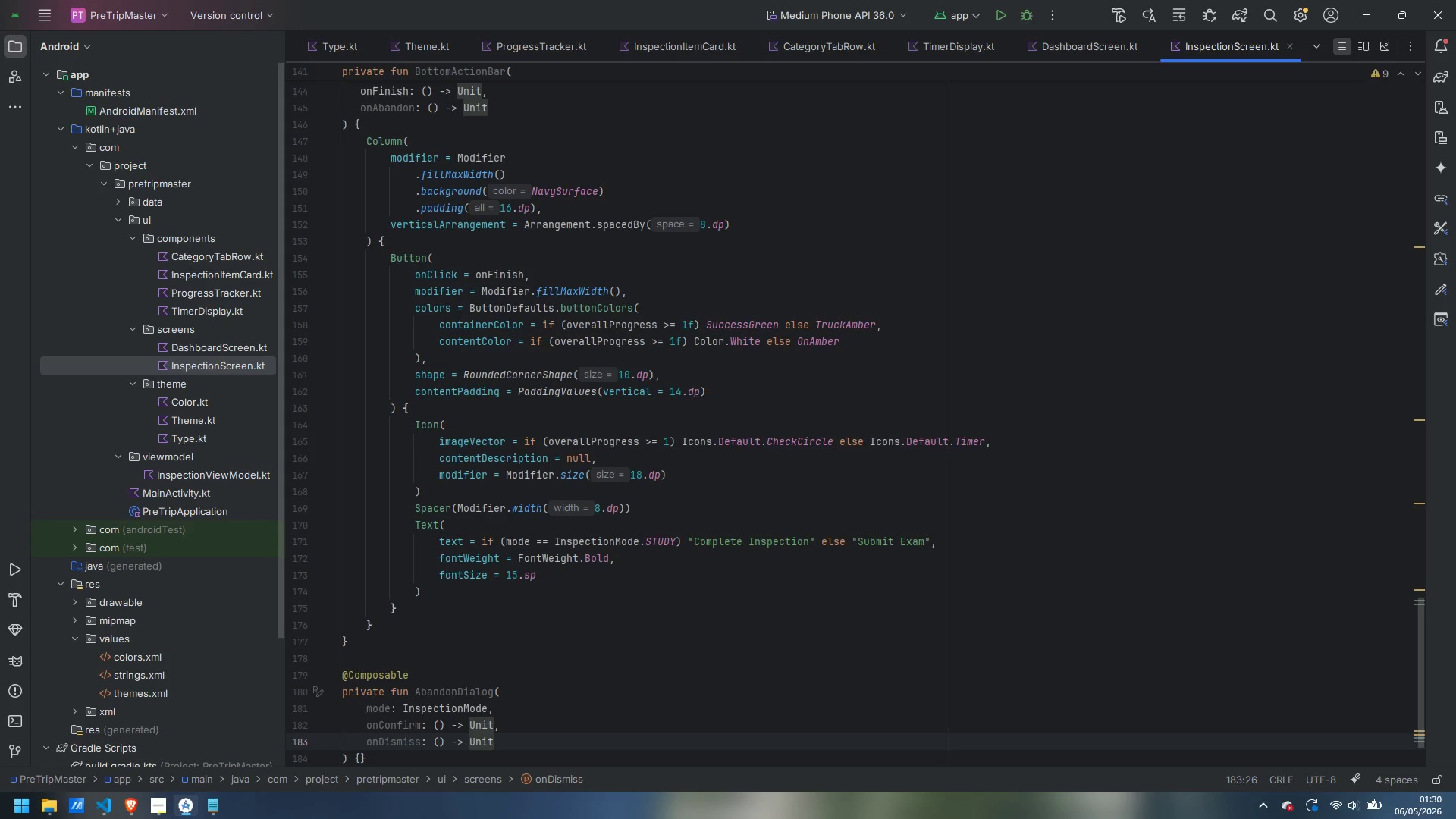 
key(ArrowDown)
 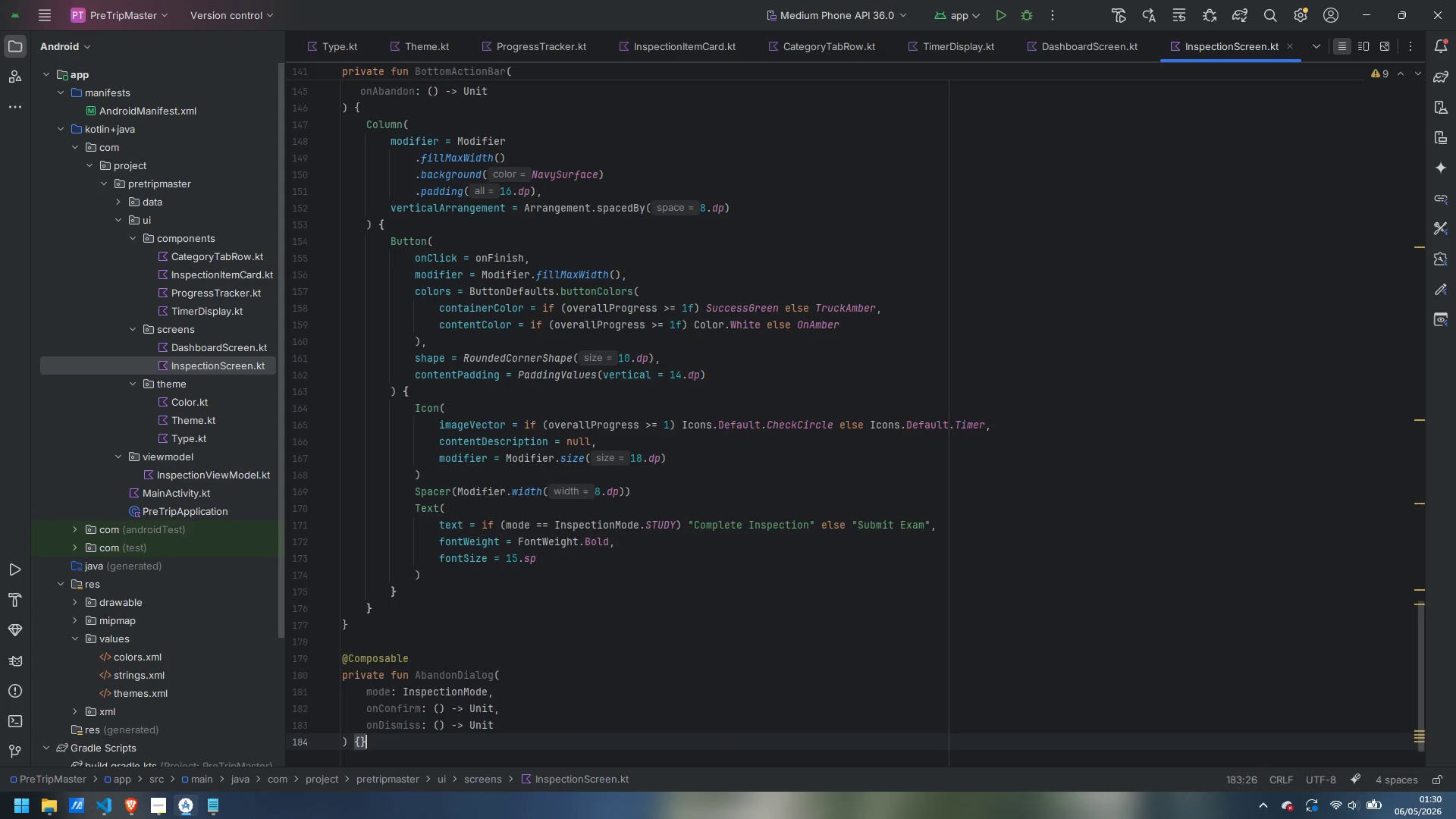 
key(ArrowLeft)
 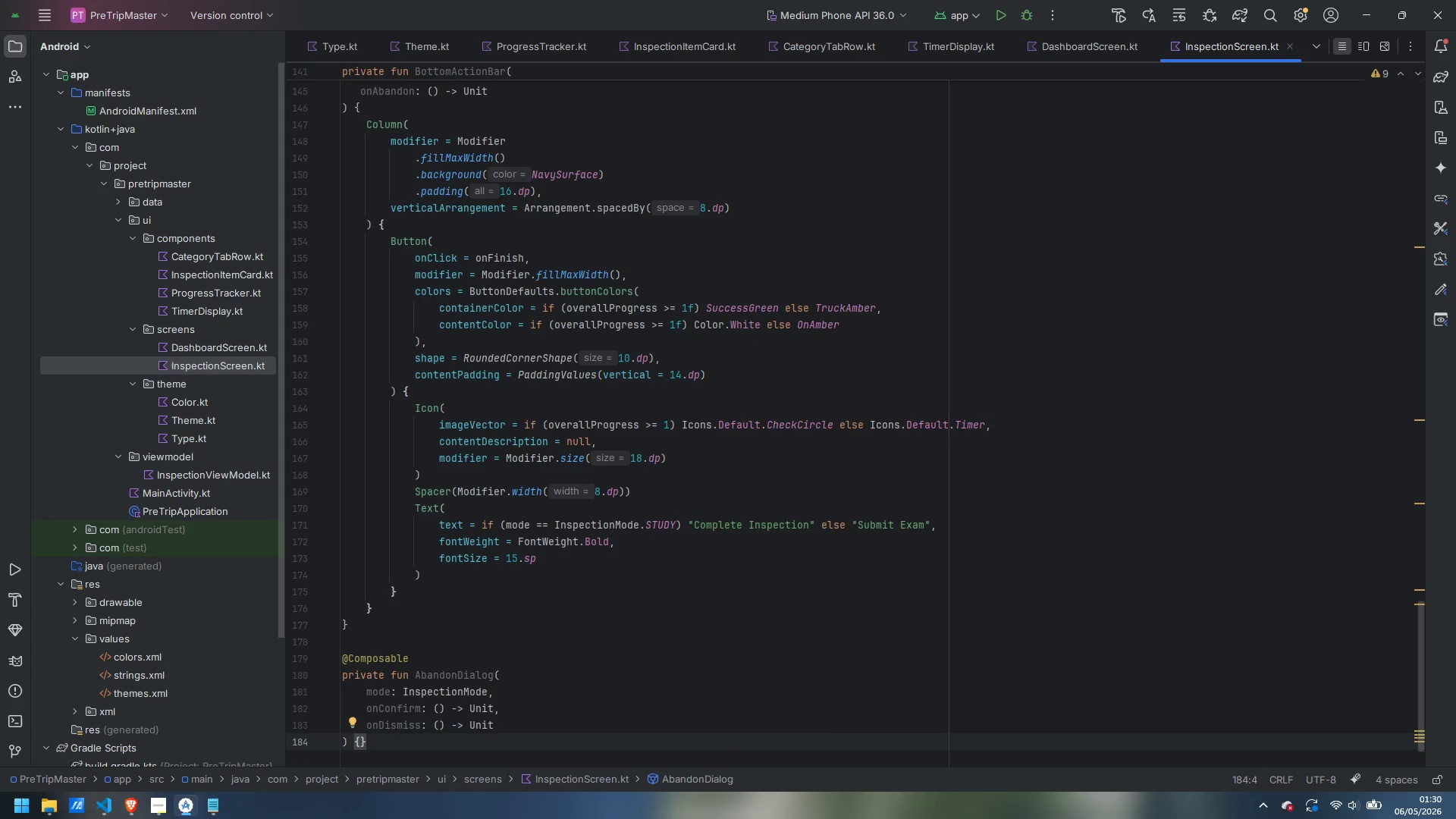 
key(Enter)
 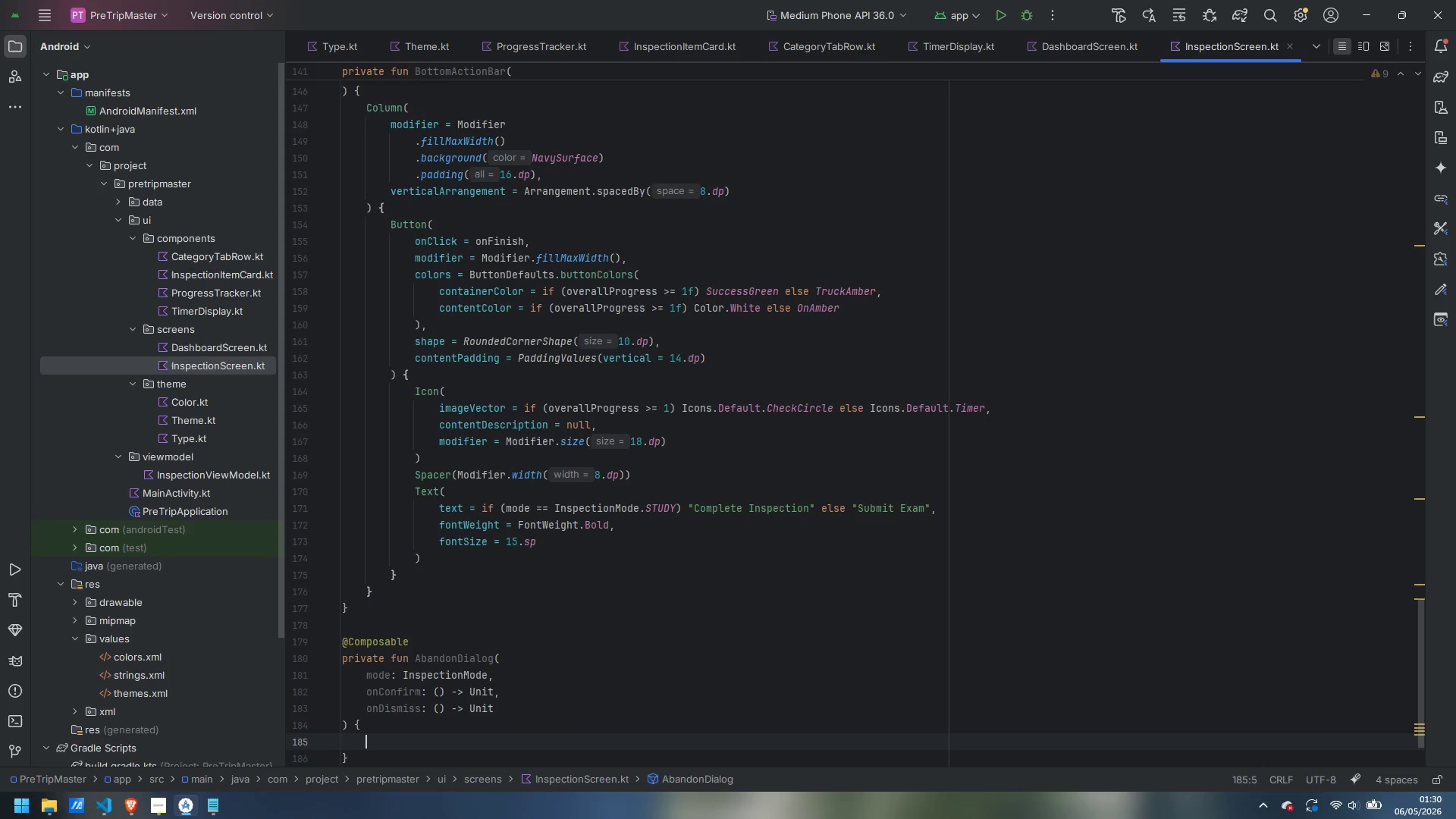 
type(AlertD)
 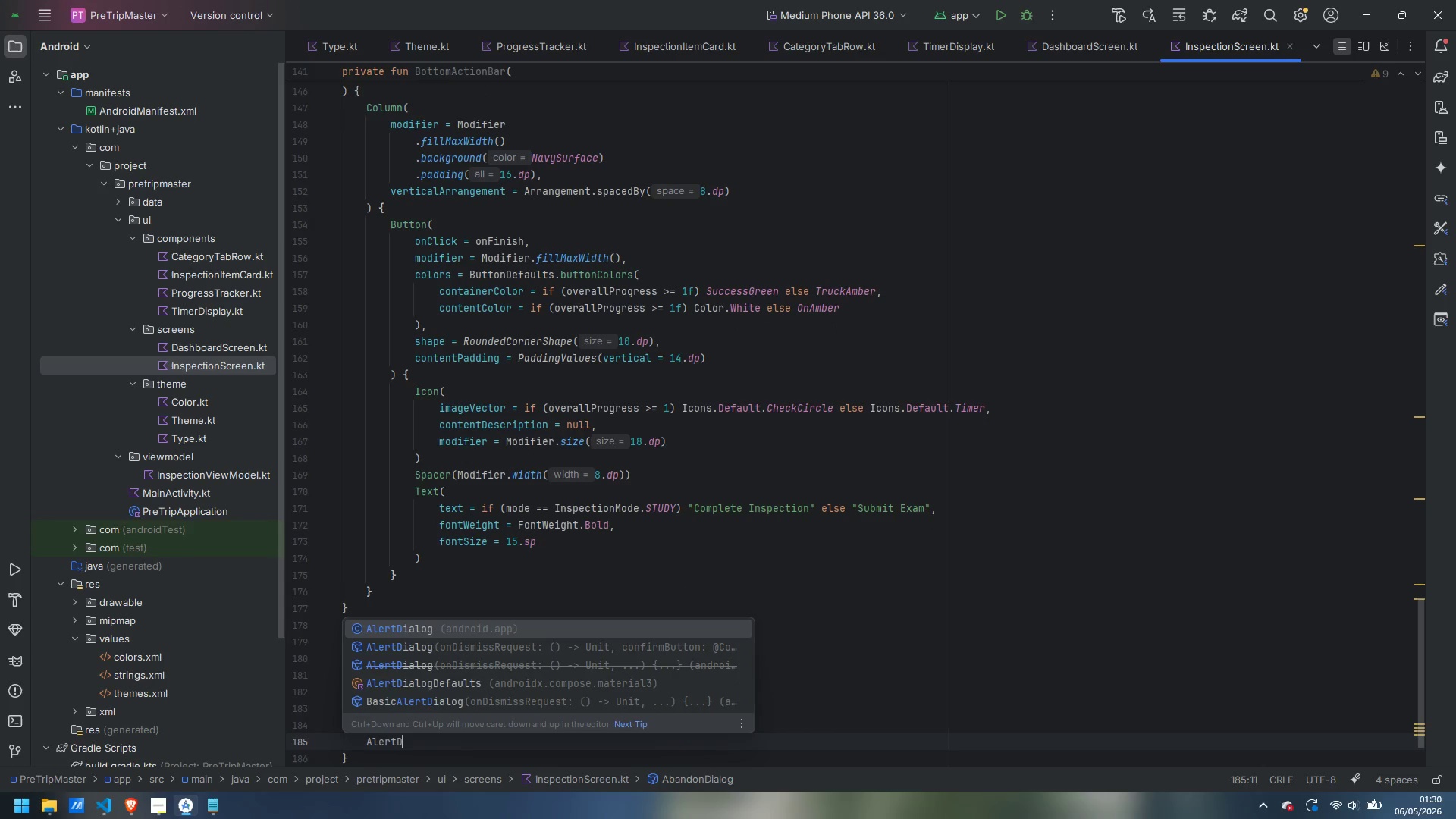 
wait(6.48)
 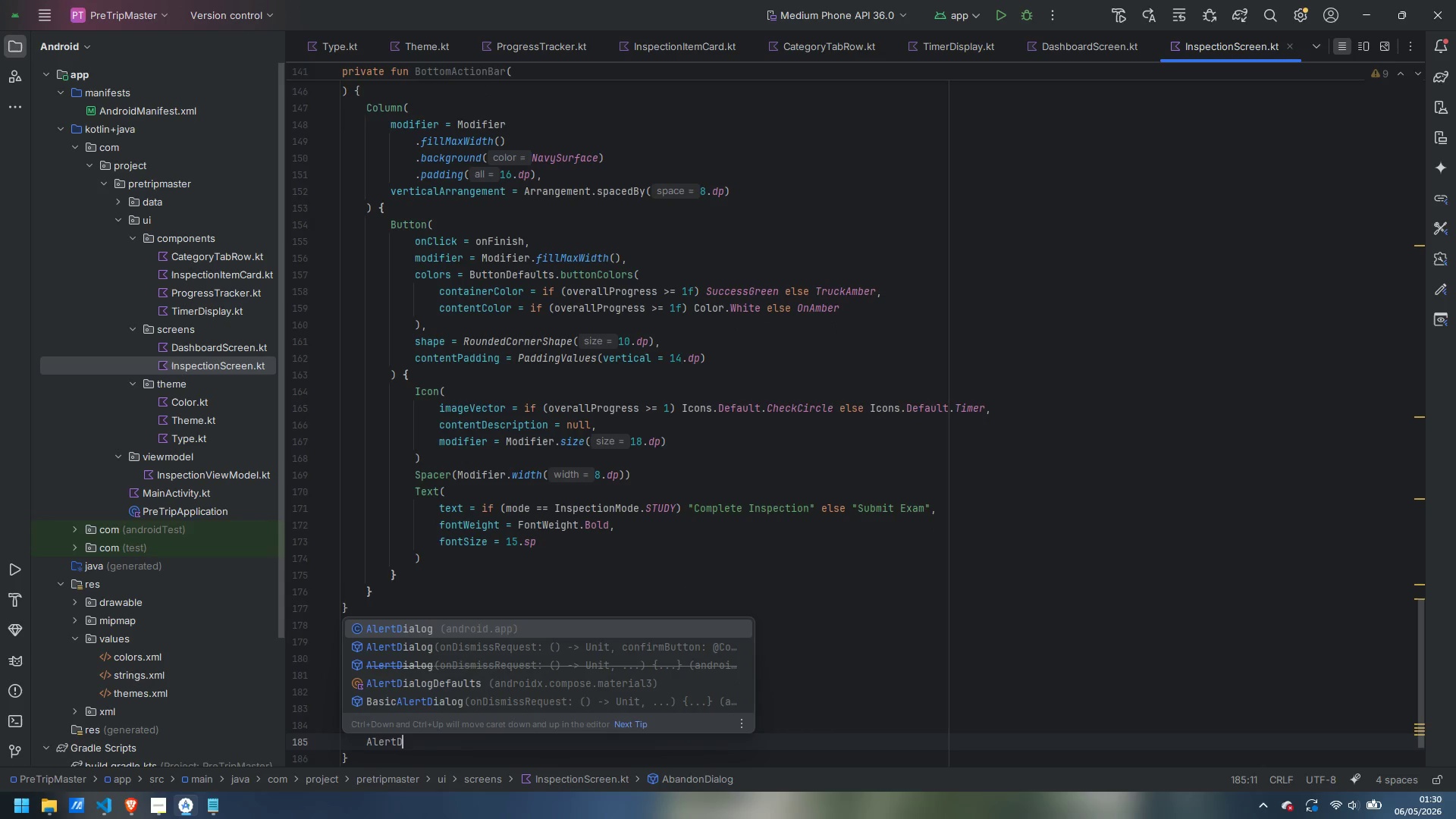 
key(ArrowDown)
 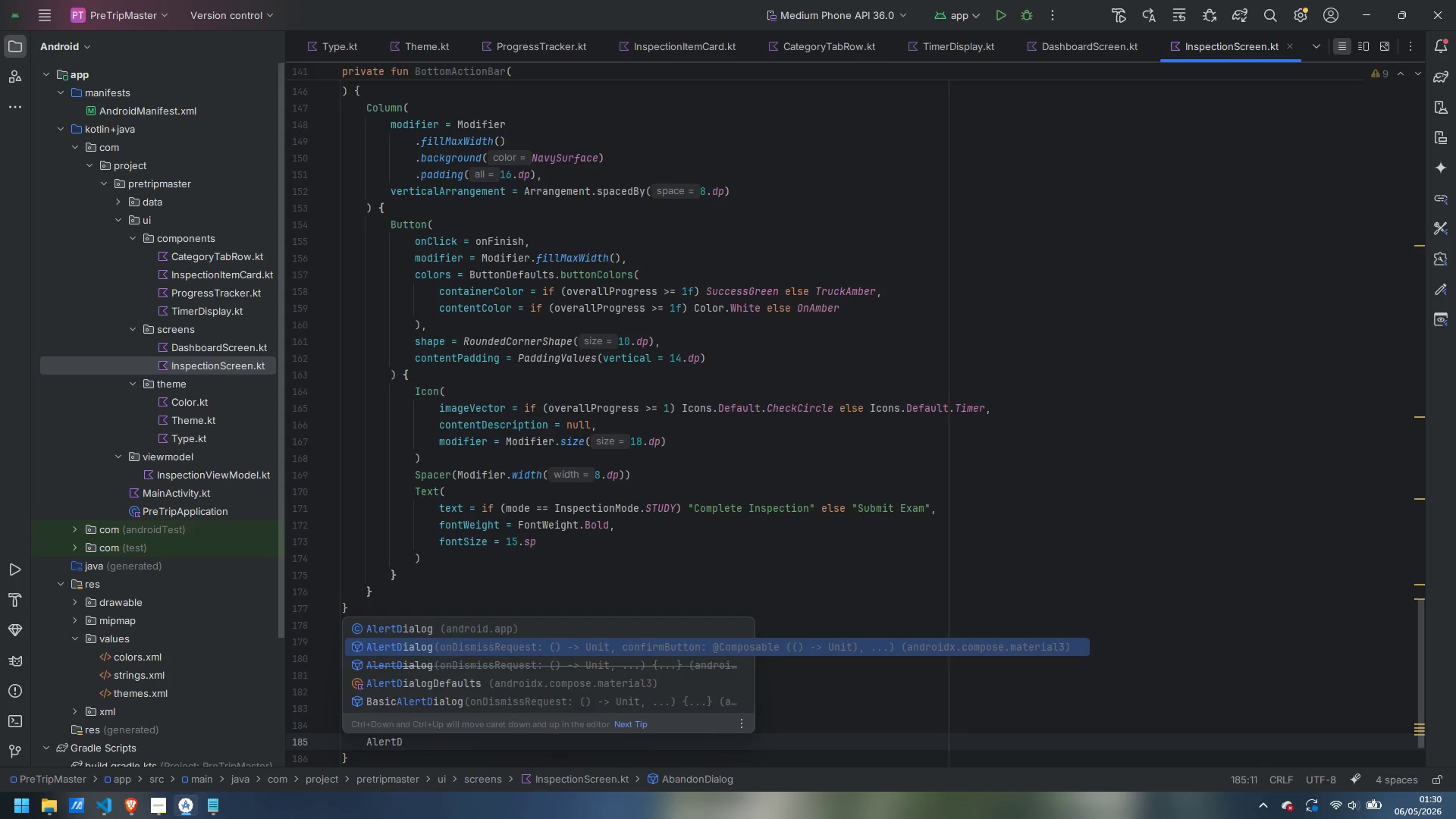 
key(Enter)
 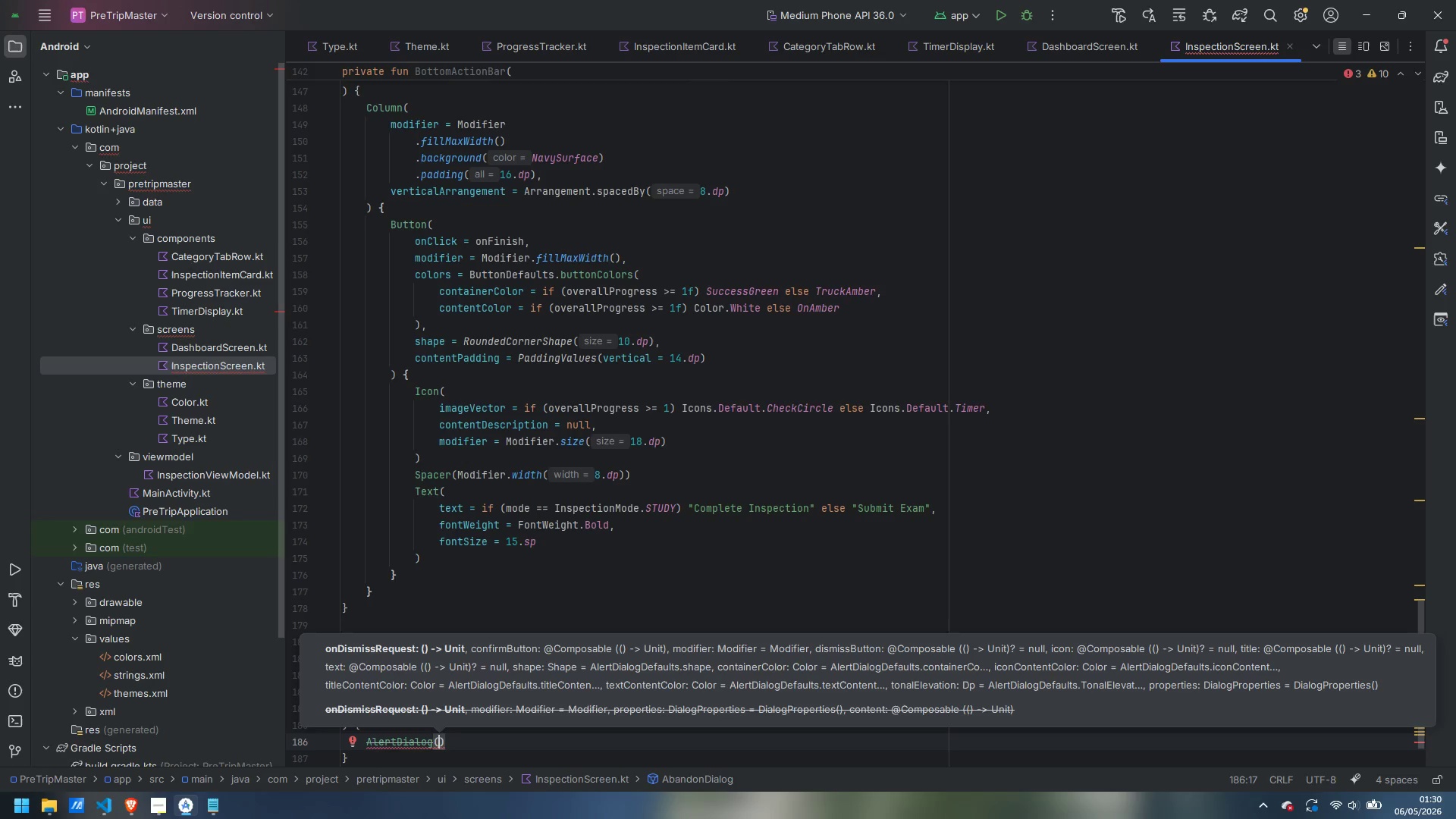 
wait(34.75)
 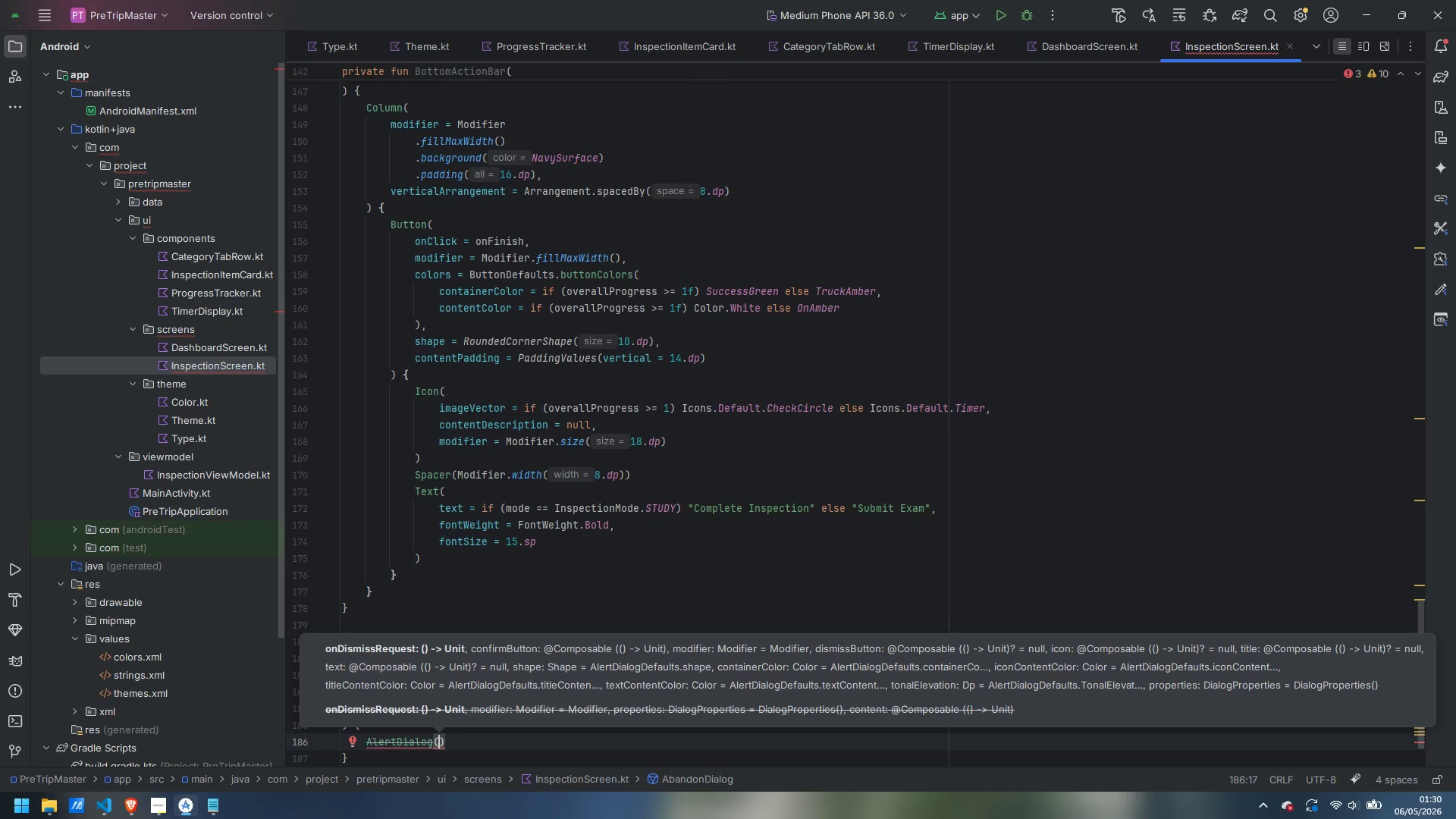 
key(Escape)
 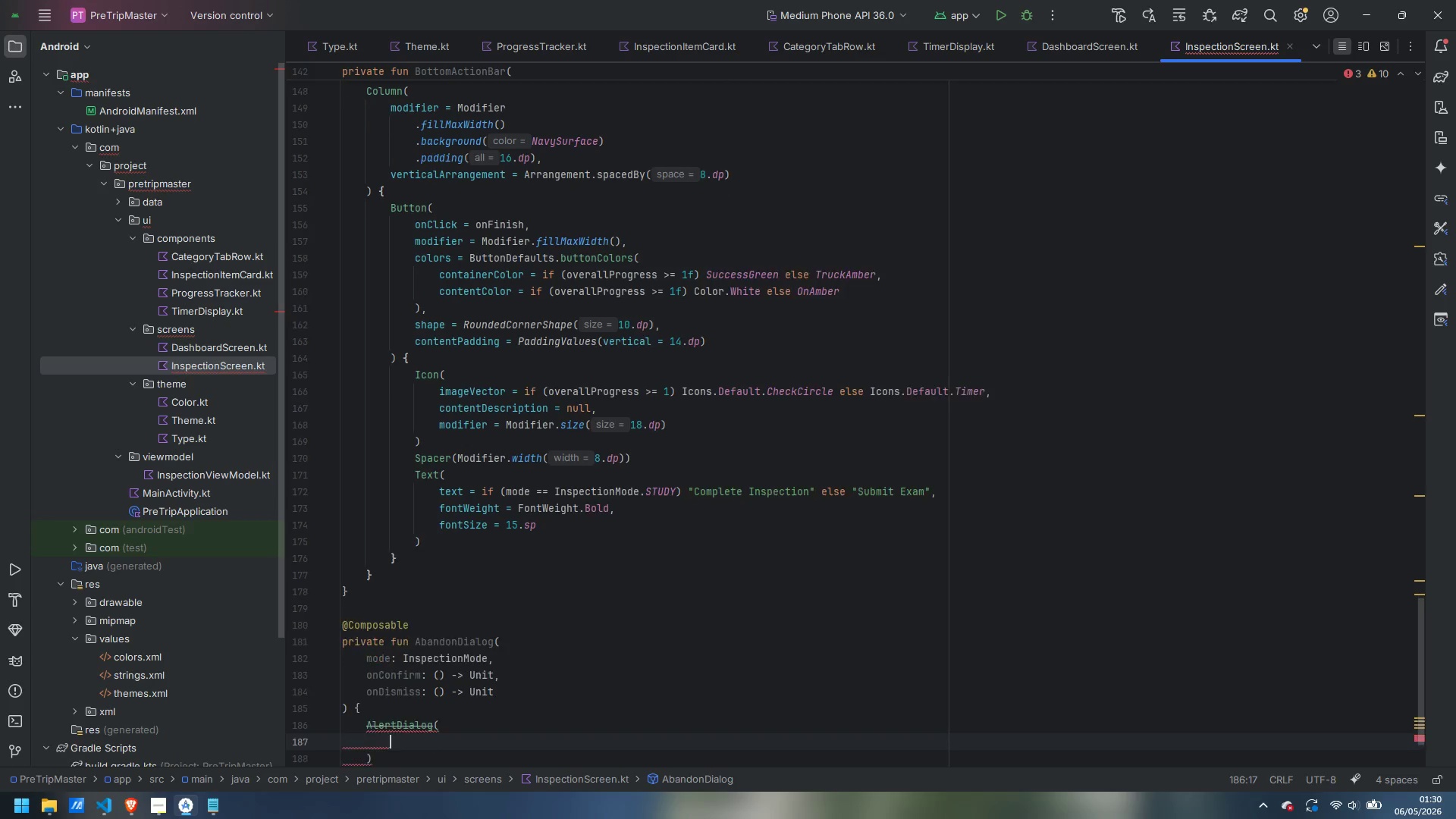 
key(Enter)
 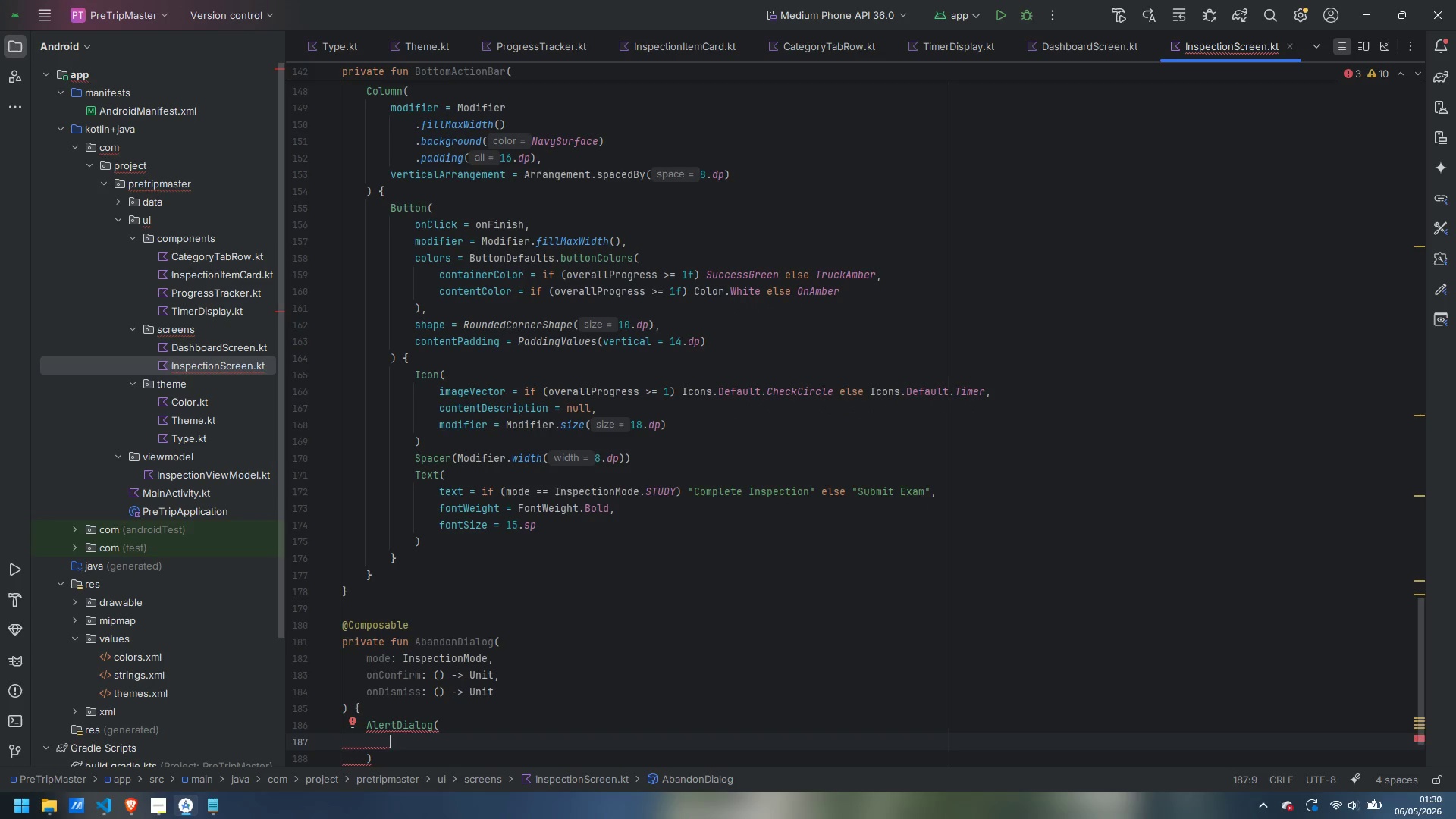 
type(onDis)
 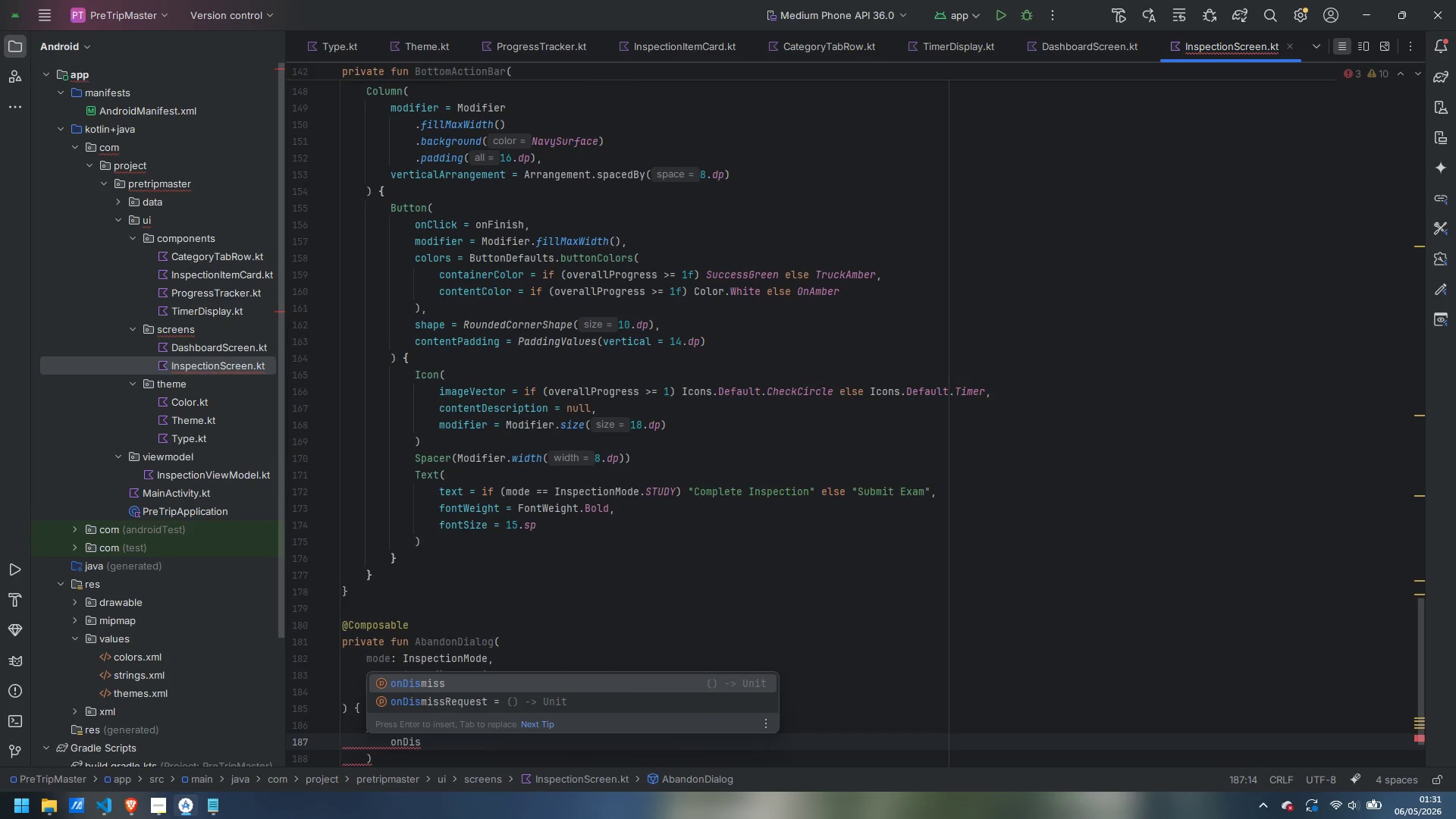 
key(ArrowDown)
 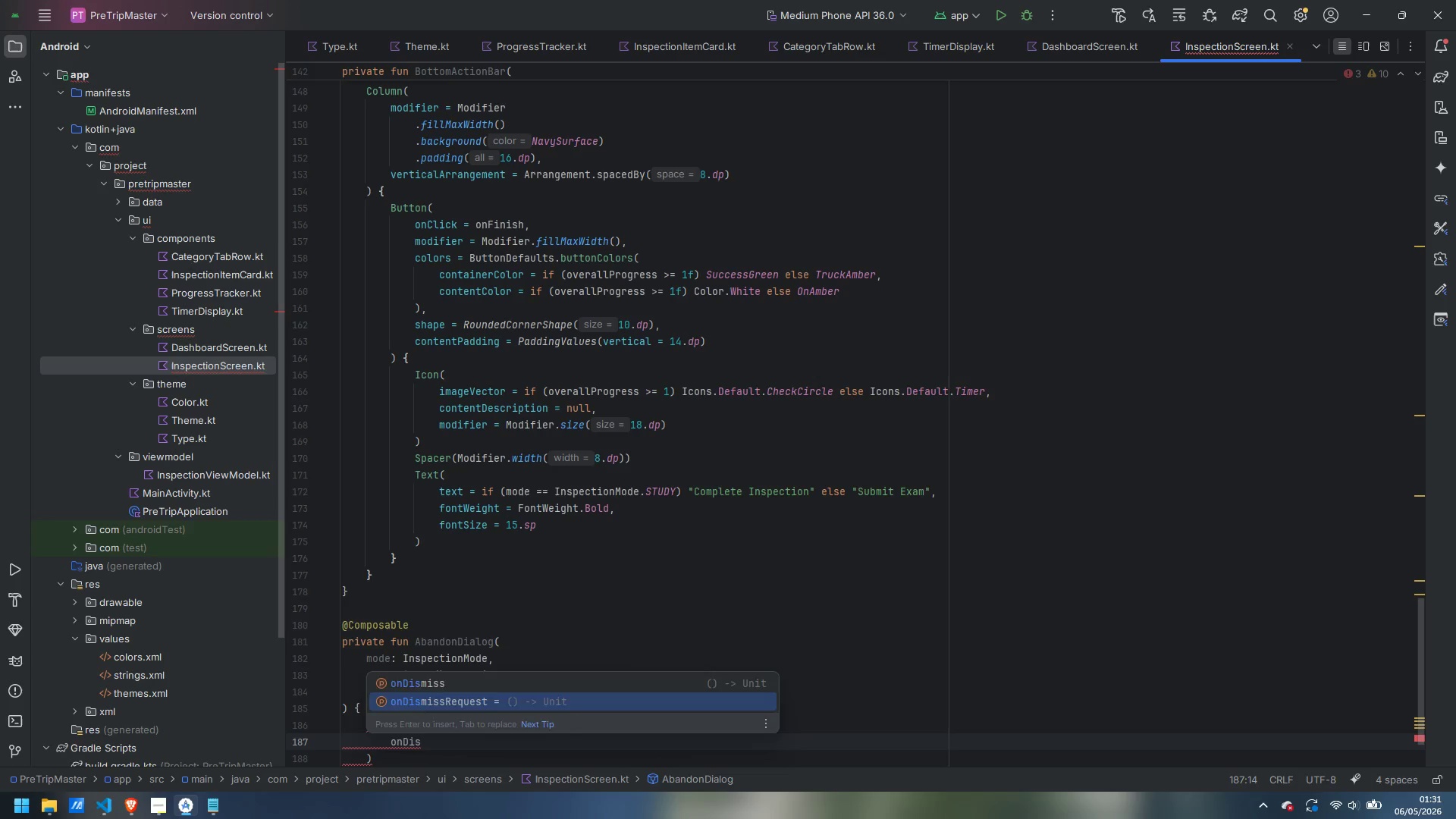 
key(Enter)
 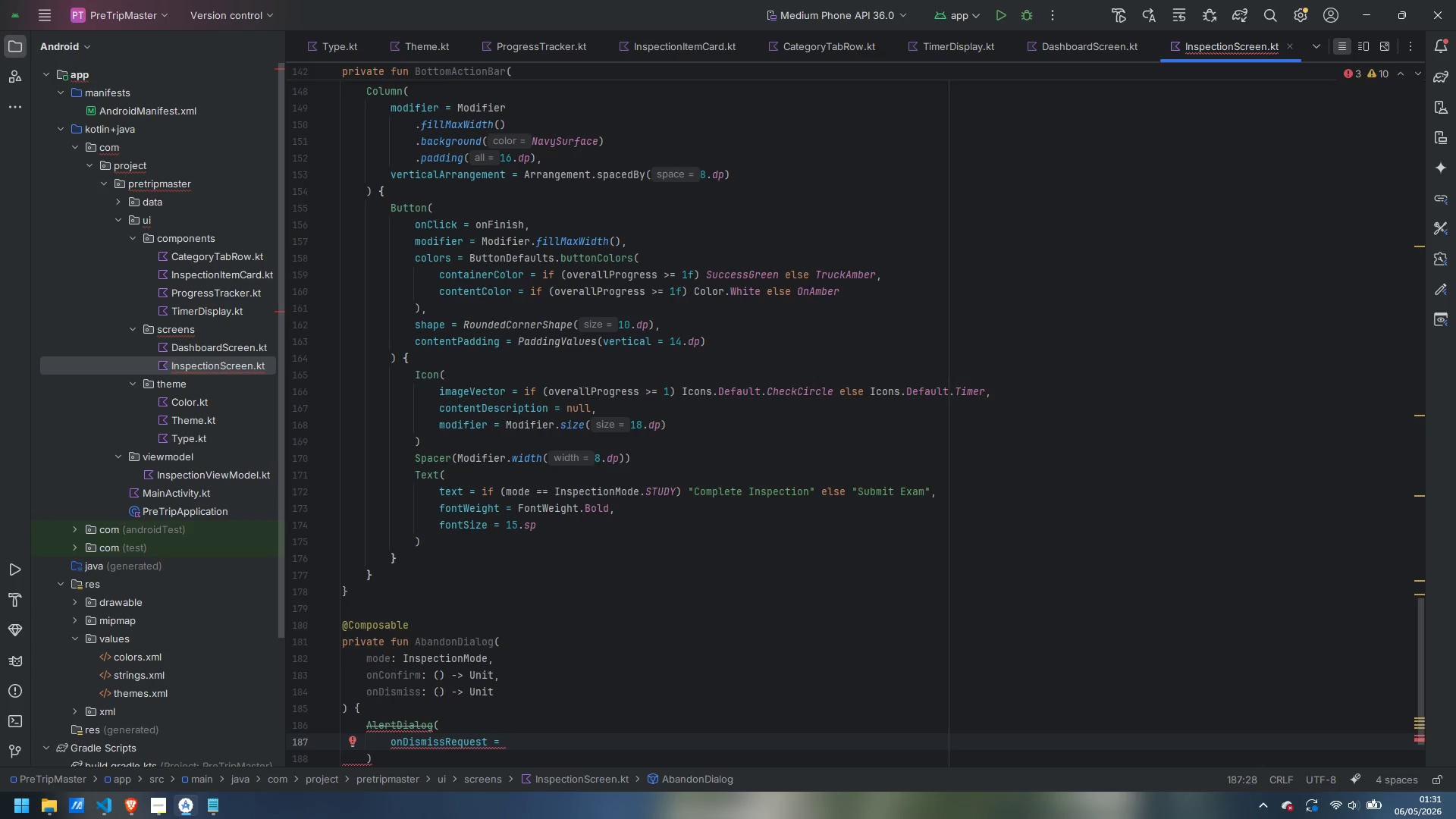 
type(onDis)
 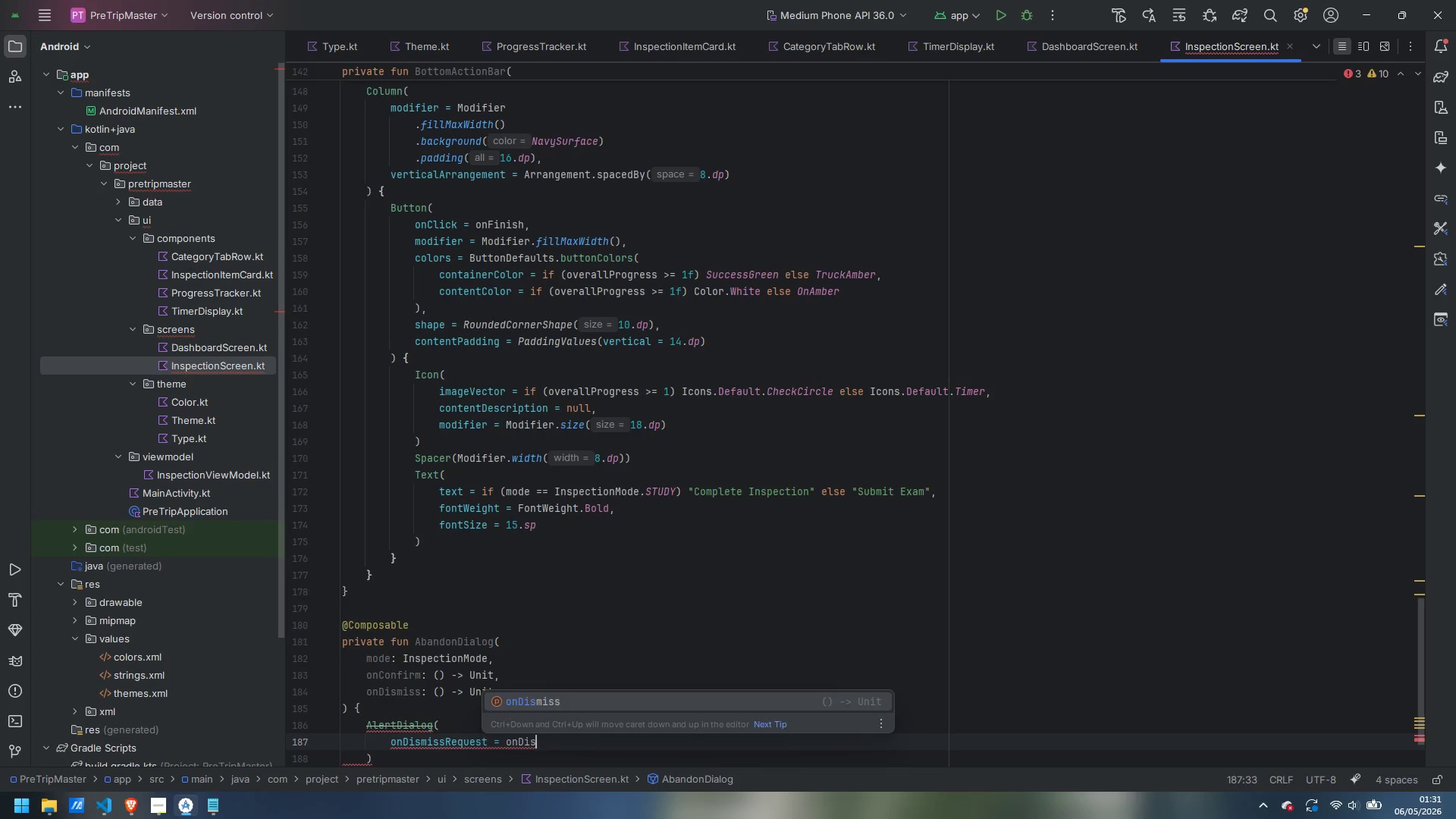 
key(Enter)
 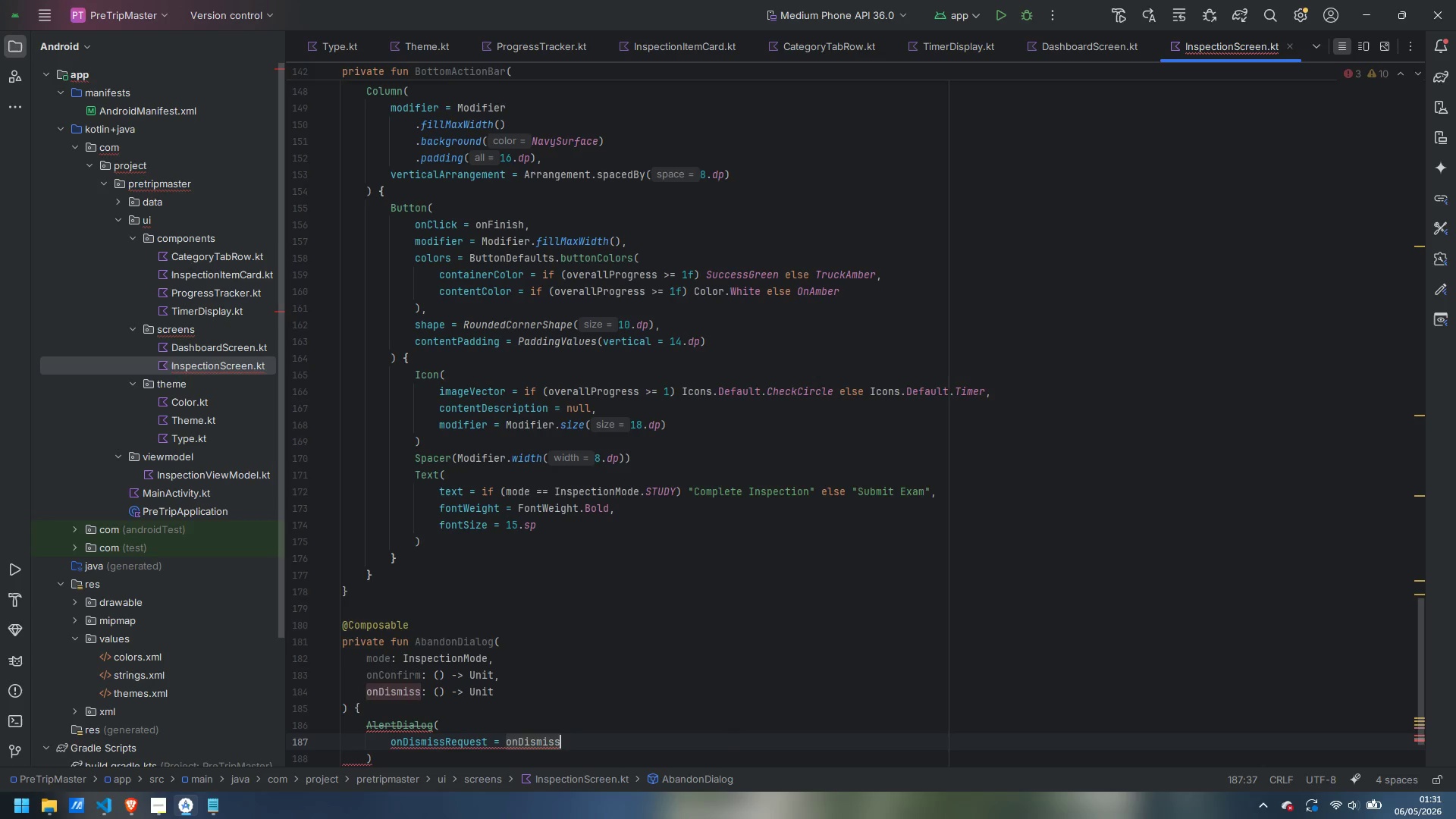 
key(Comma)
 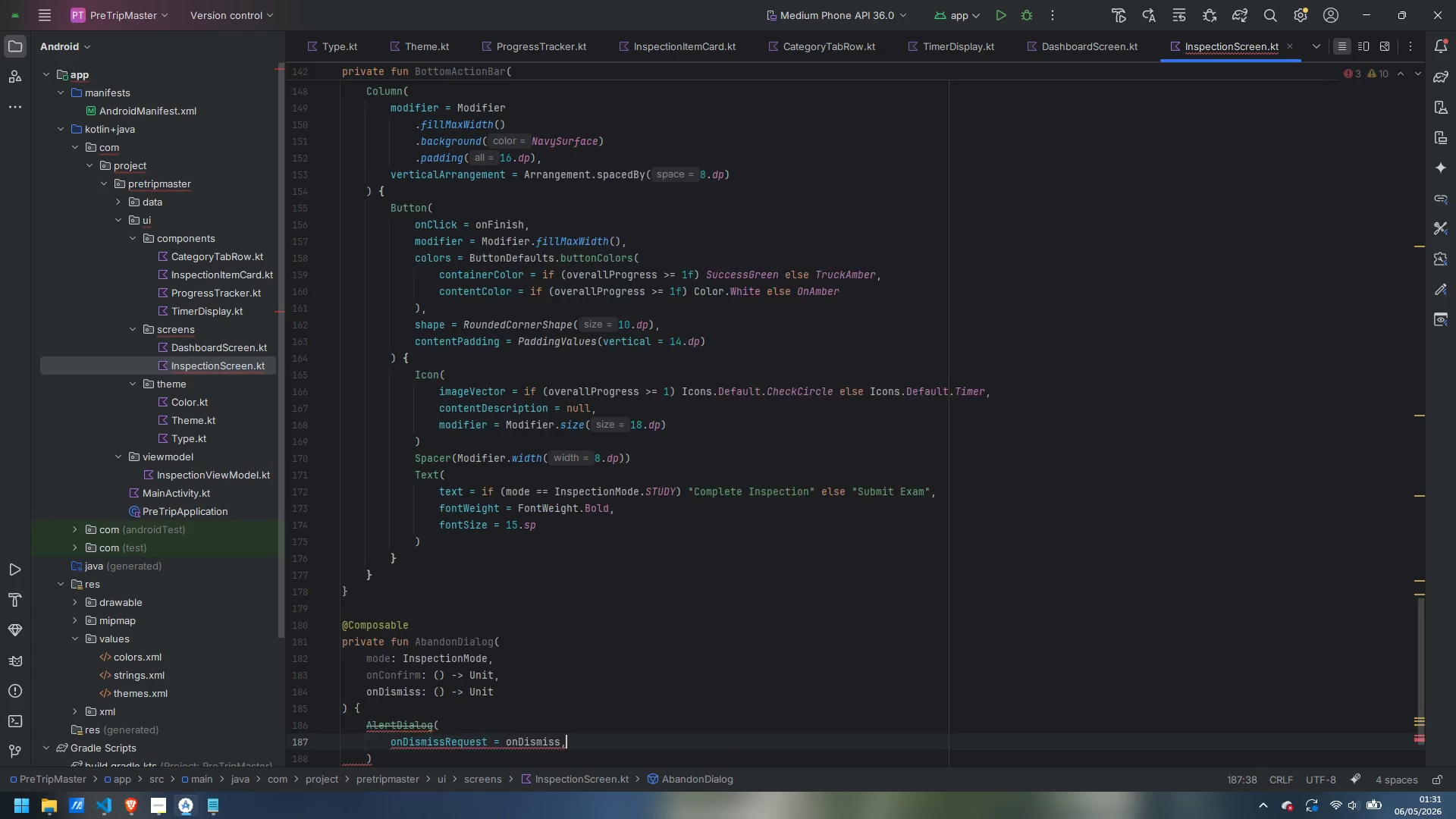 
key(Enter)
 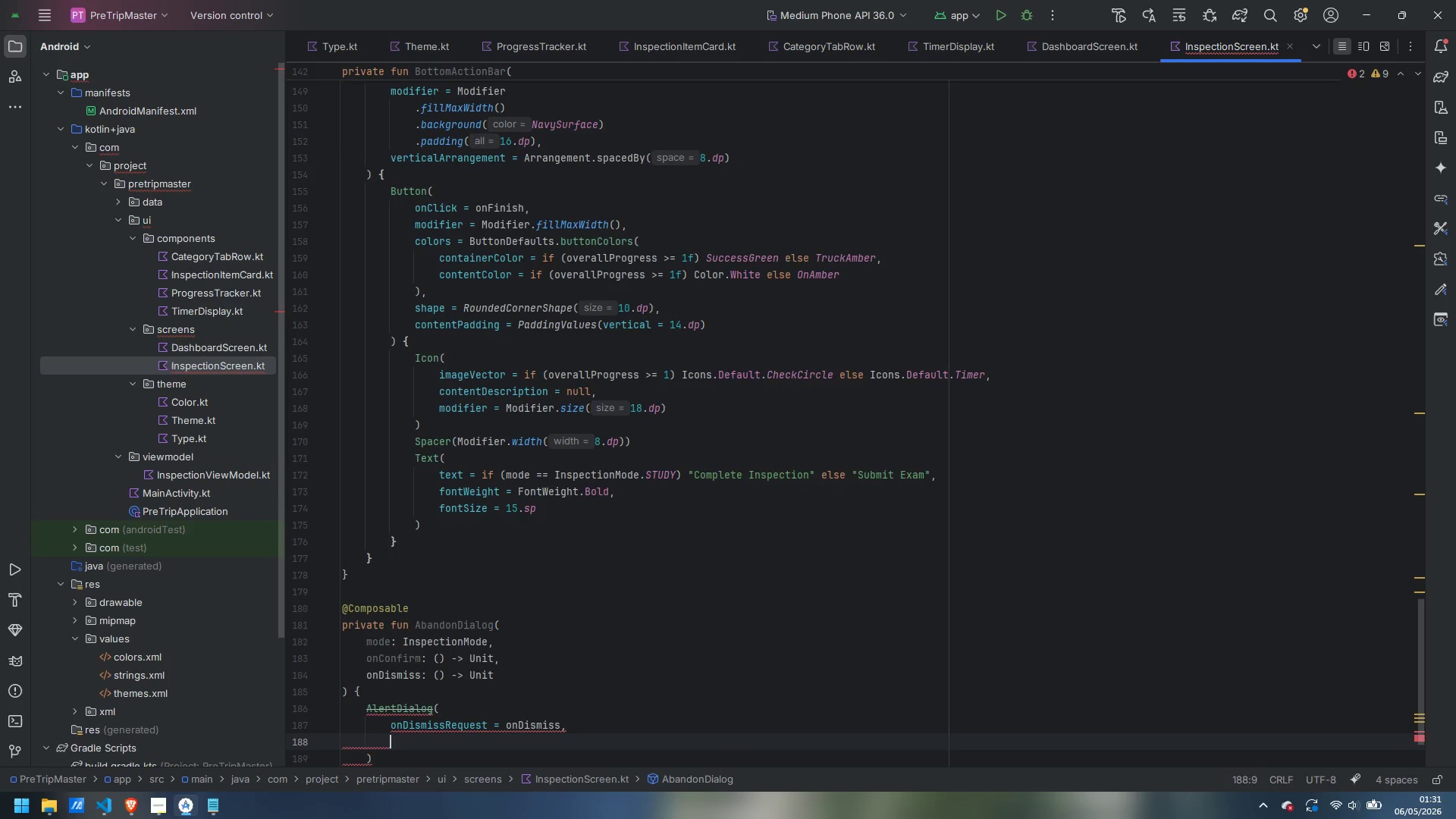 
type(icon)
 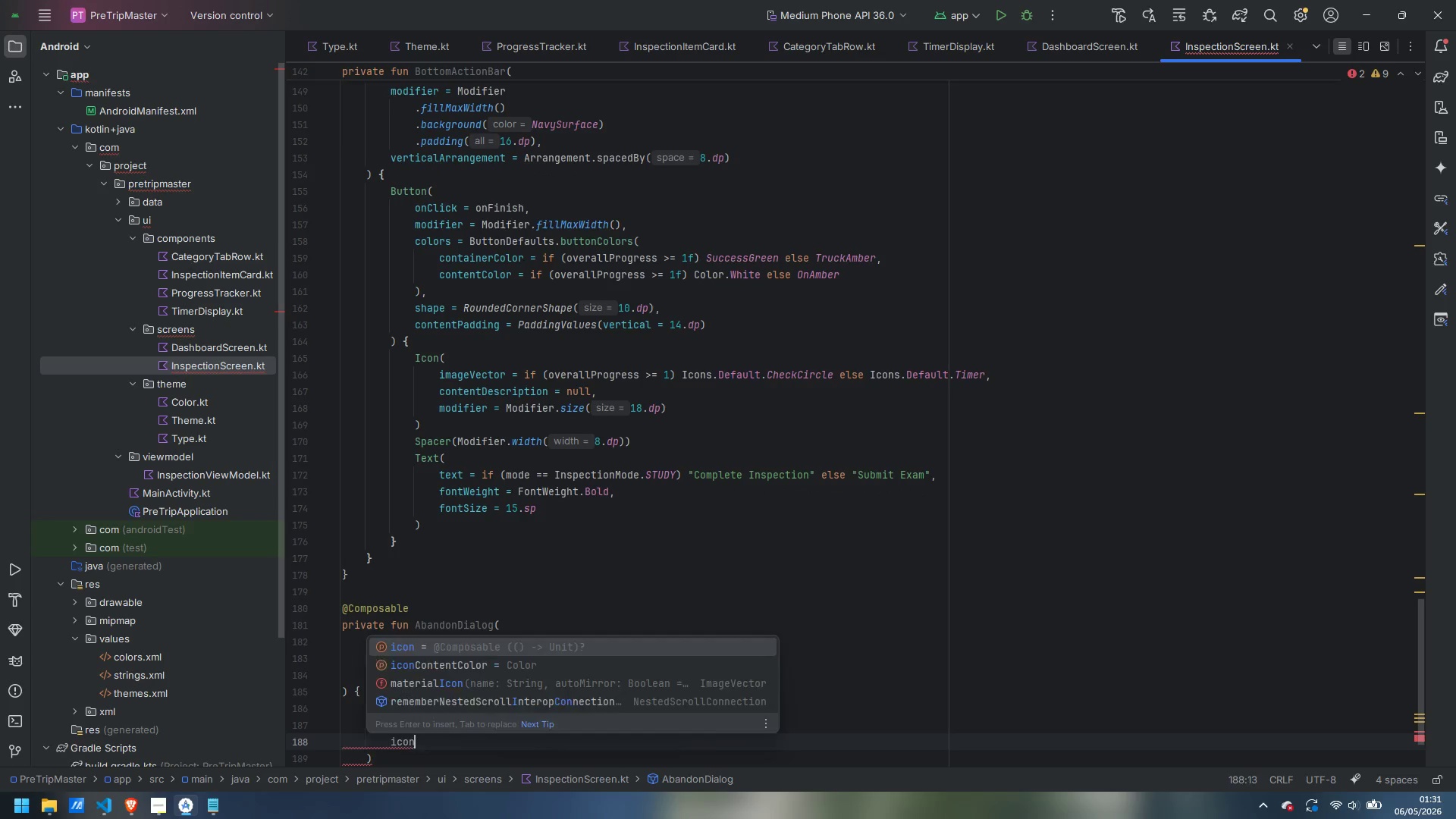 
hold_key(key=ShiftLeft, duration=0.69)
 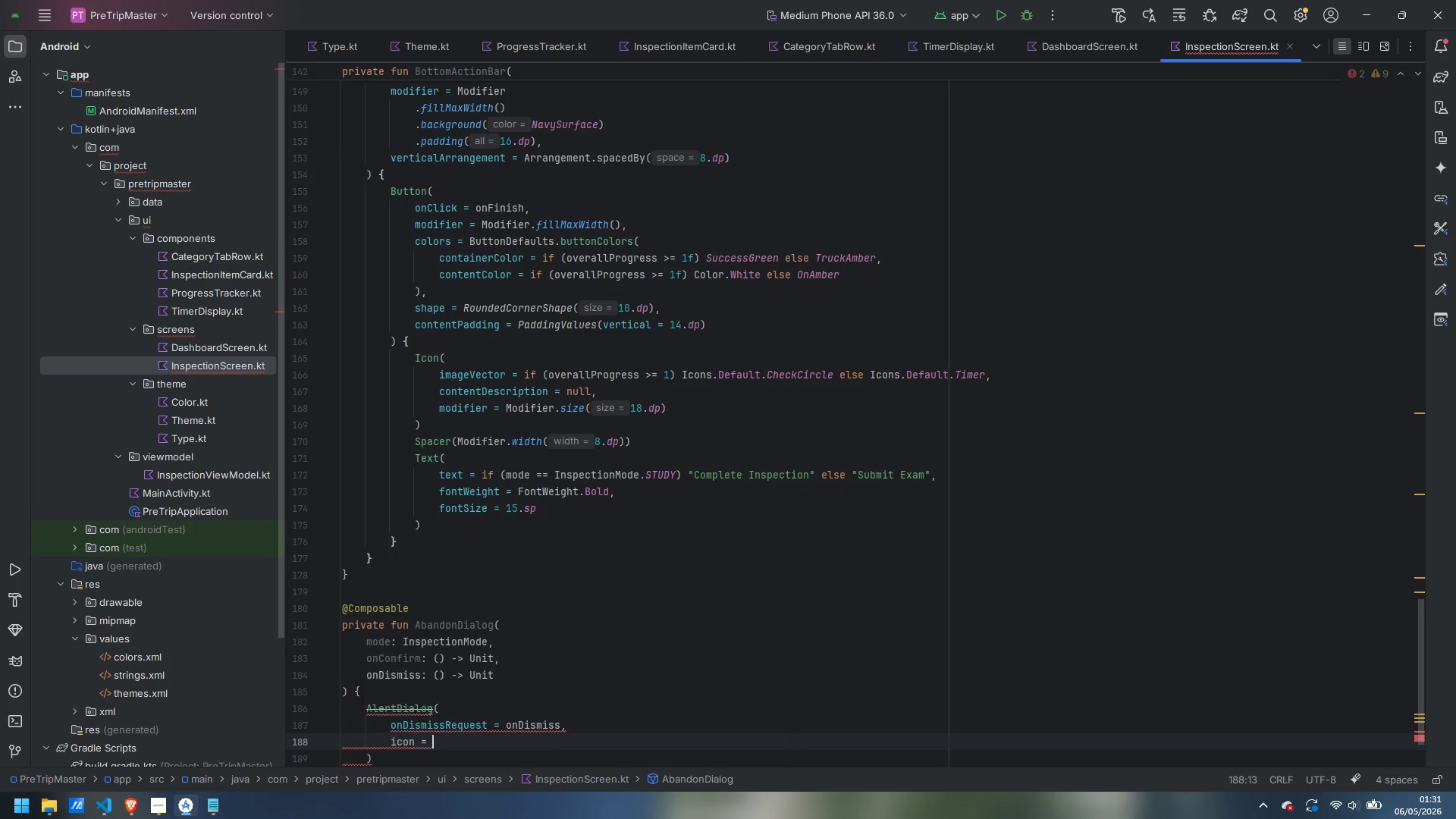 
key(Enter)
 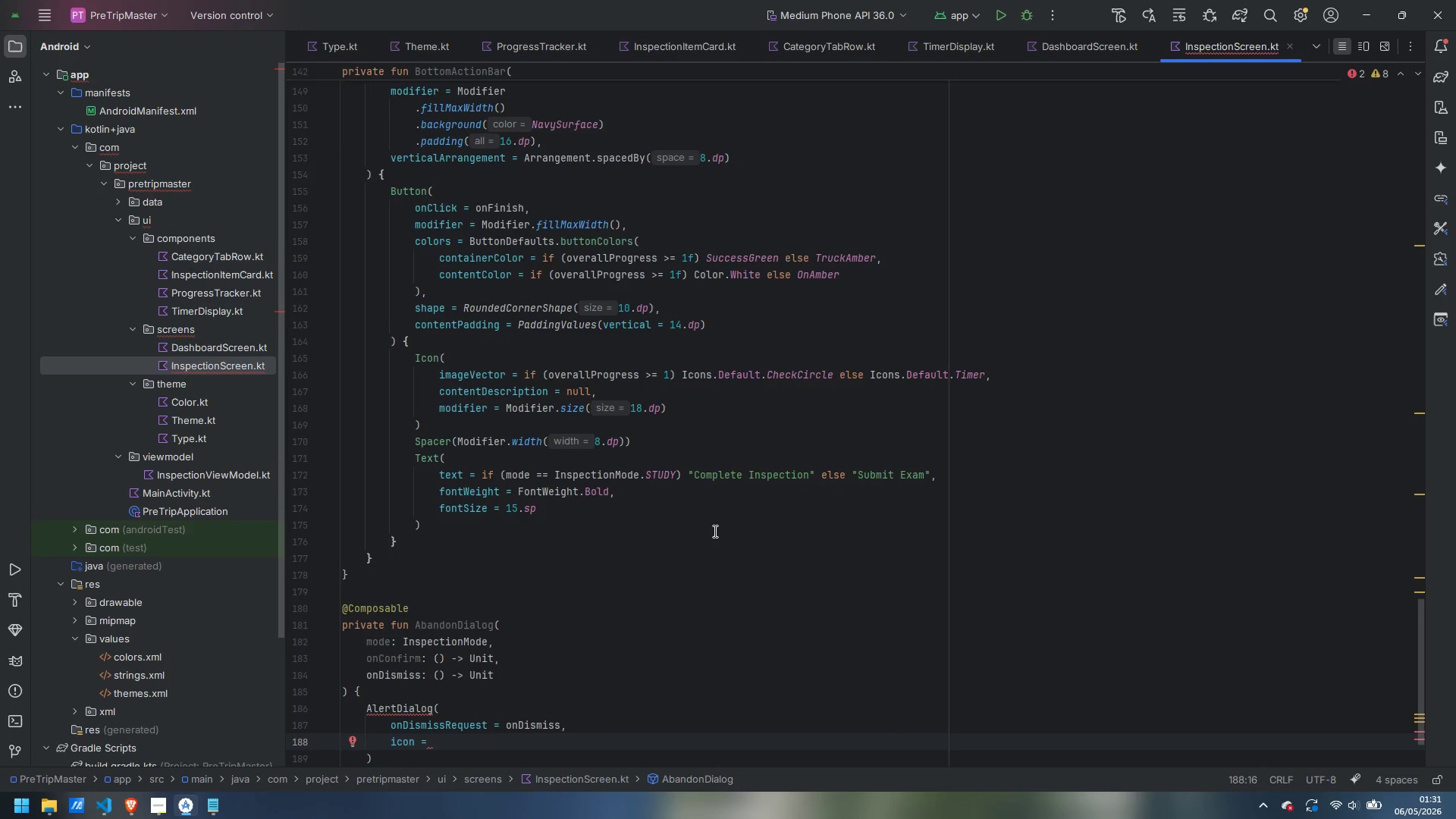 
key(Shift+ShiftLeft)
 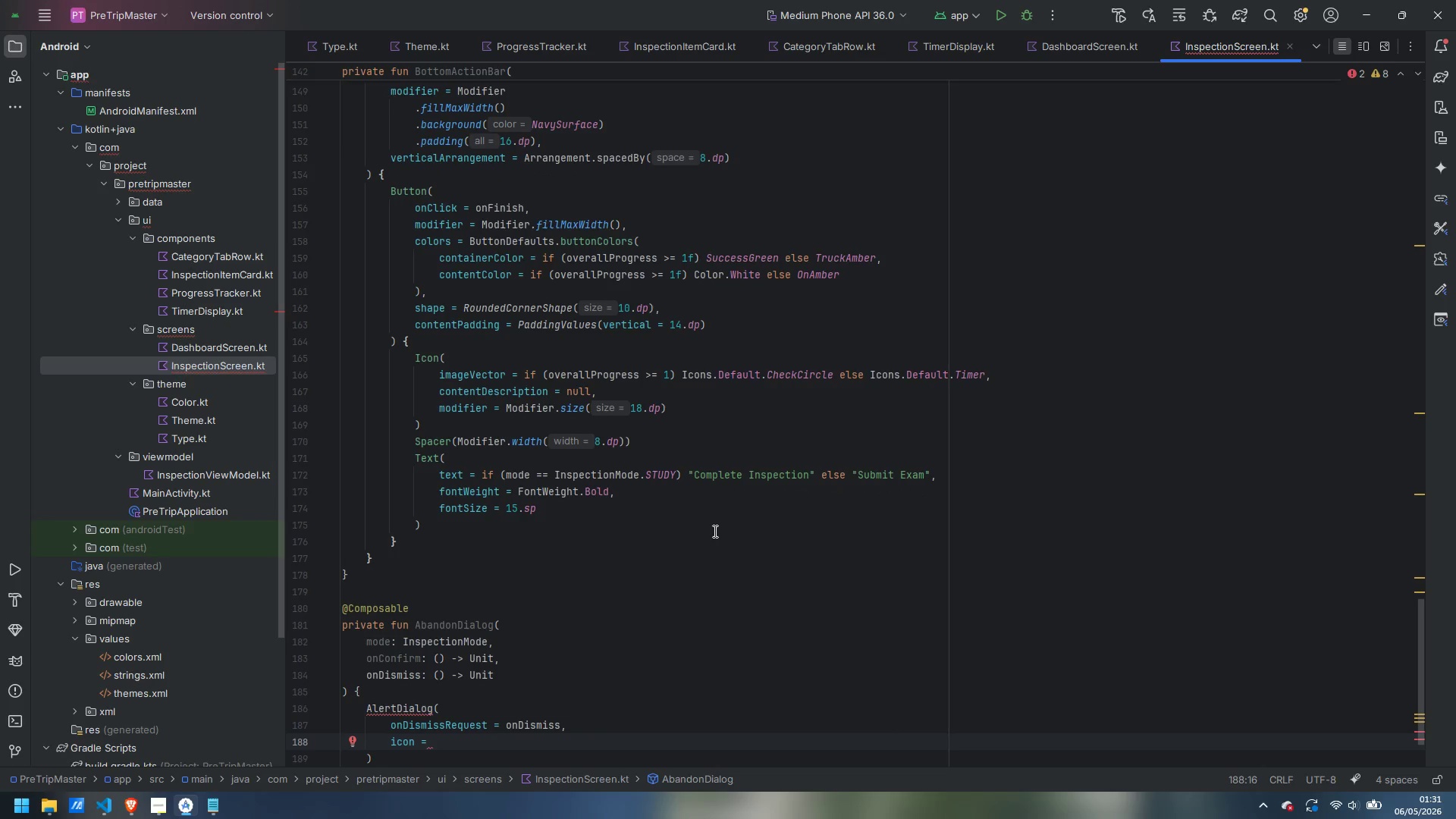 
key(Shift+BracketLeft)
 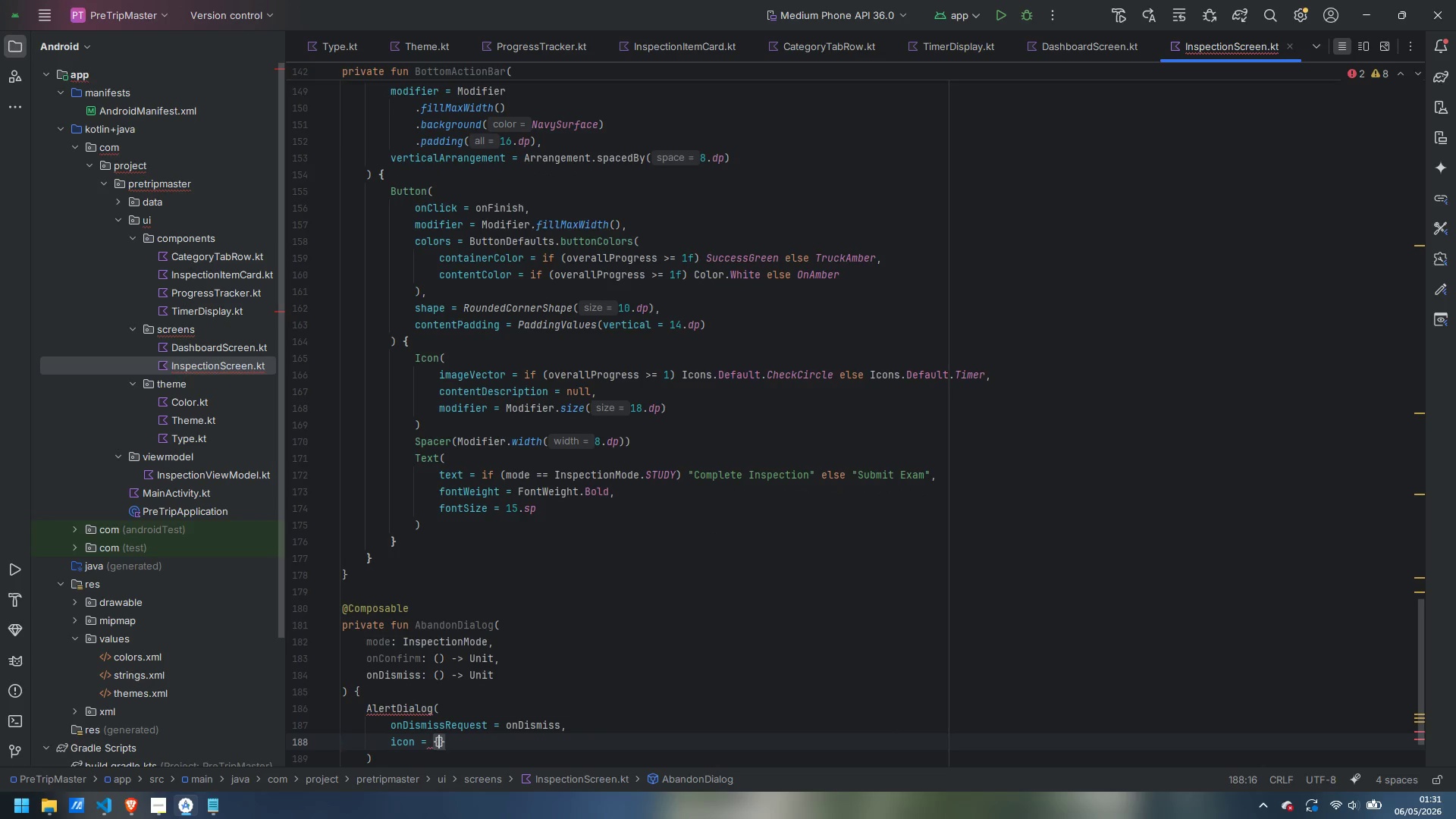 
key(Enter)
 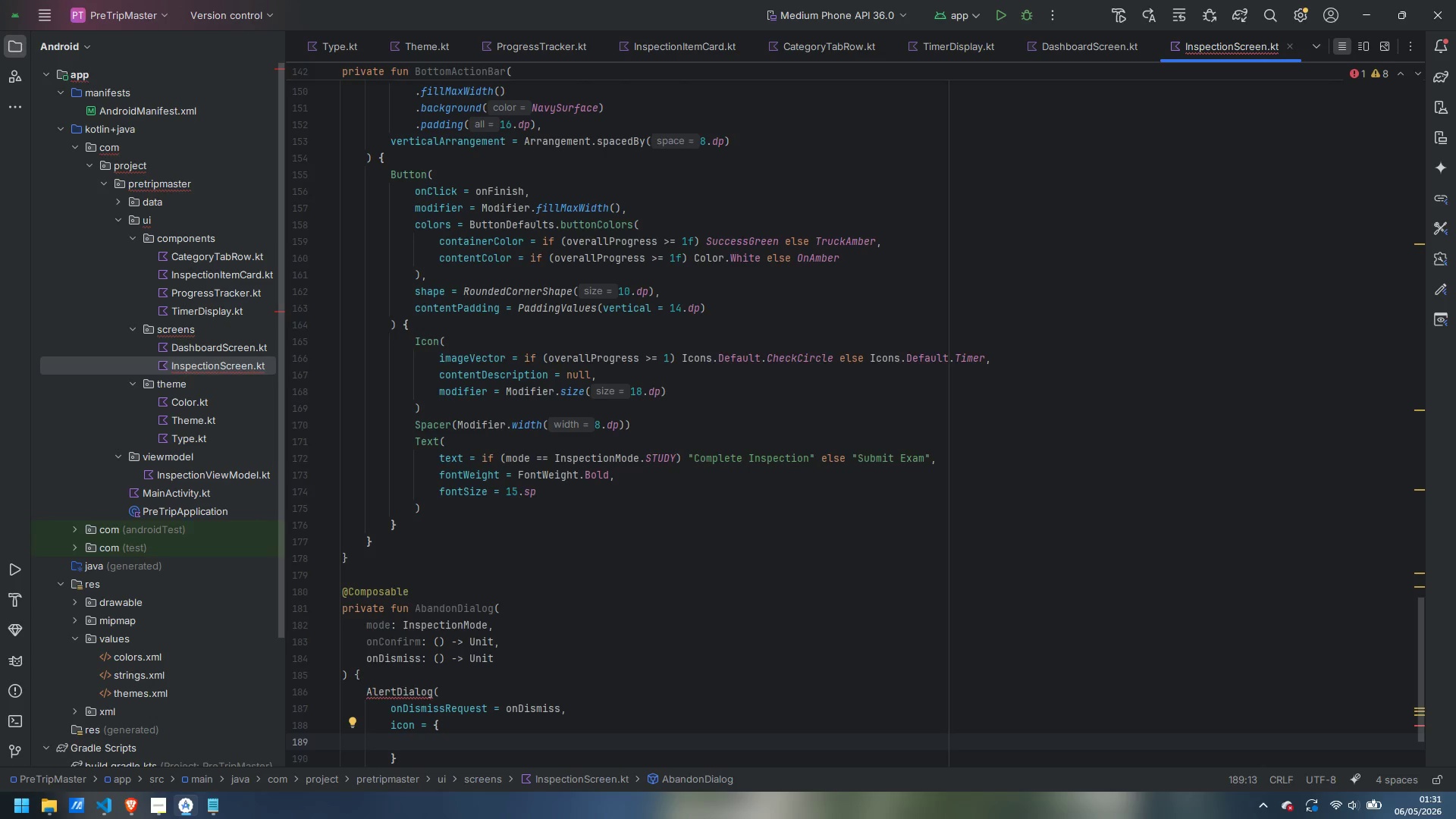 
type(Icon()
 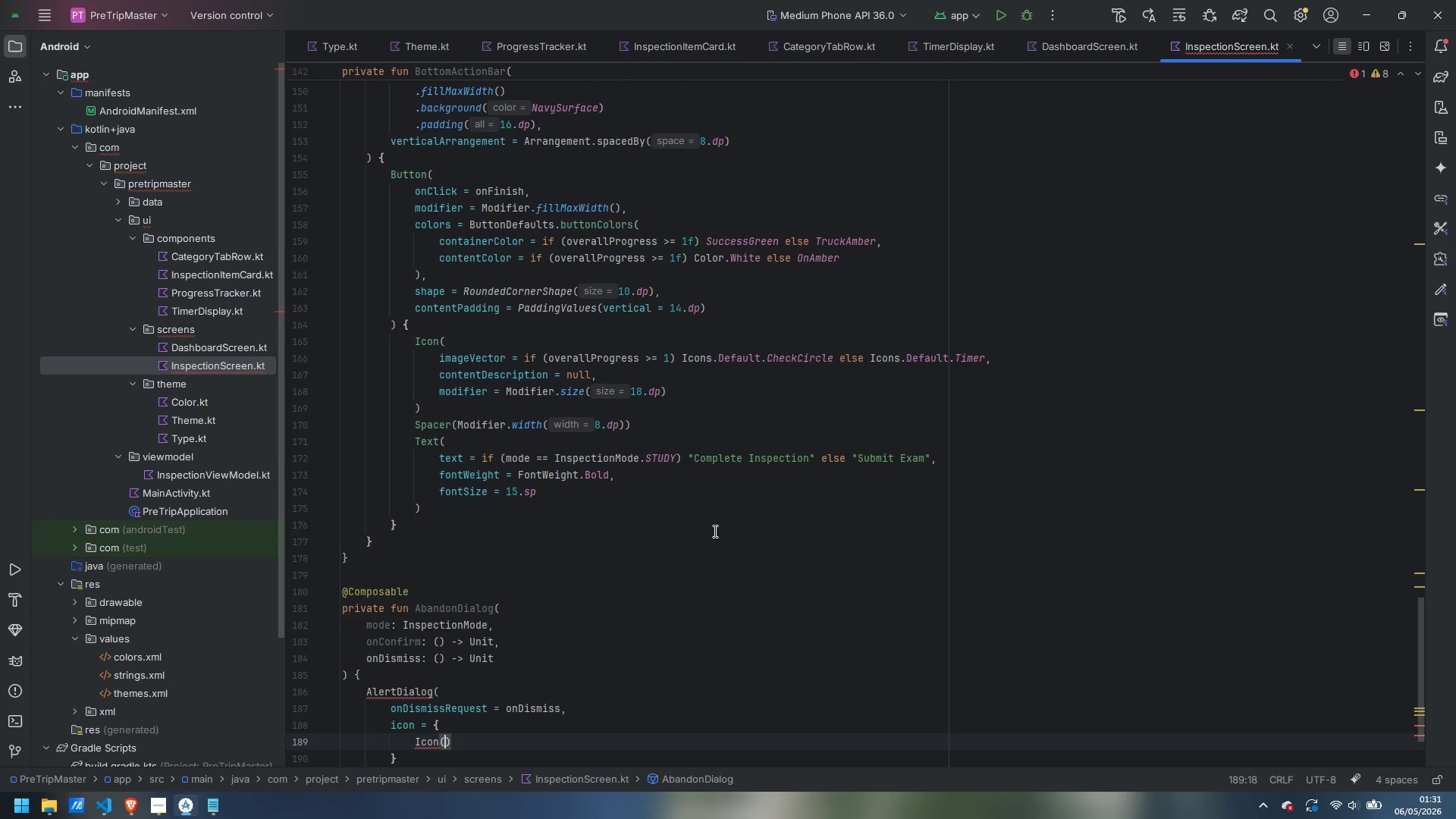 
hold_key(key=ShiftLeft, duration=0.59)
 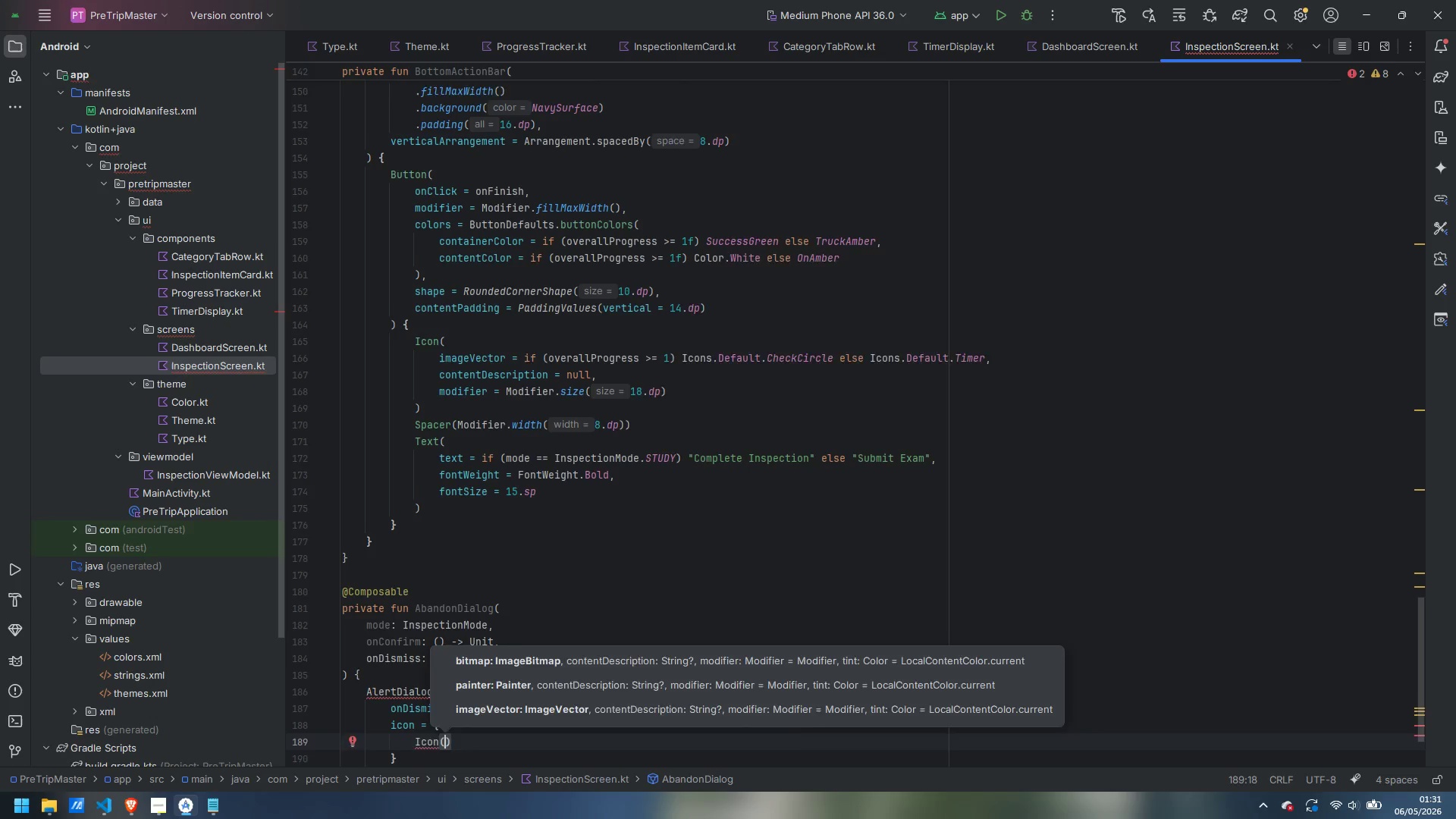 
key(Enter)
 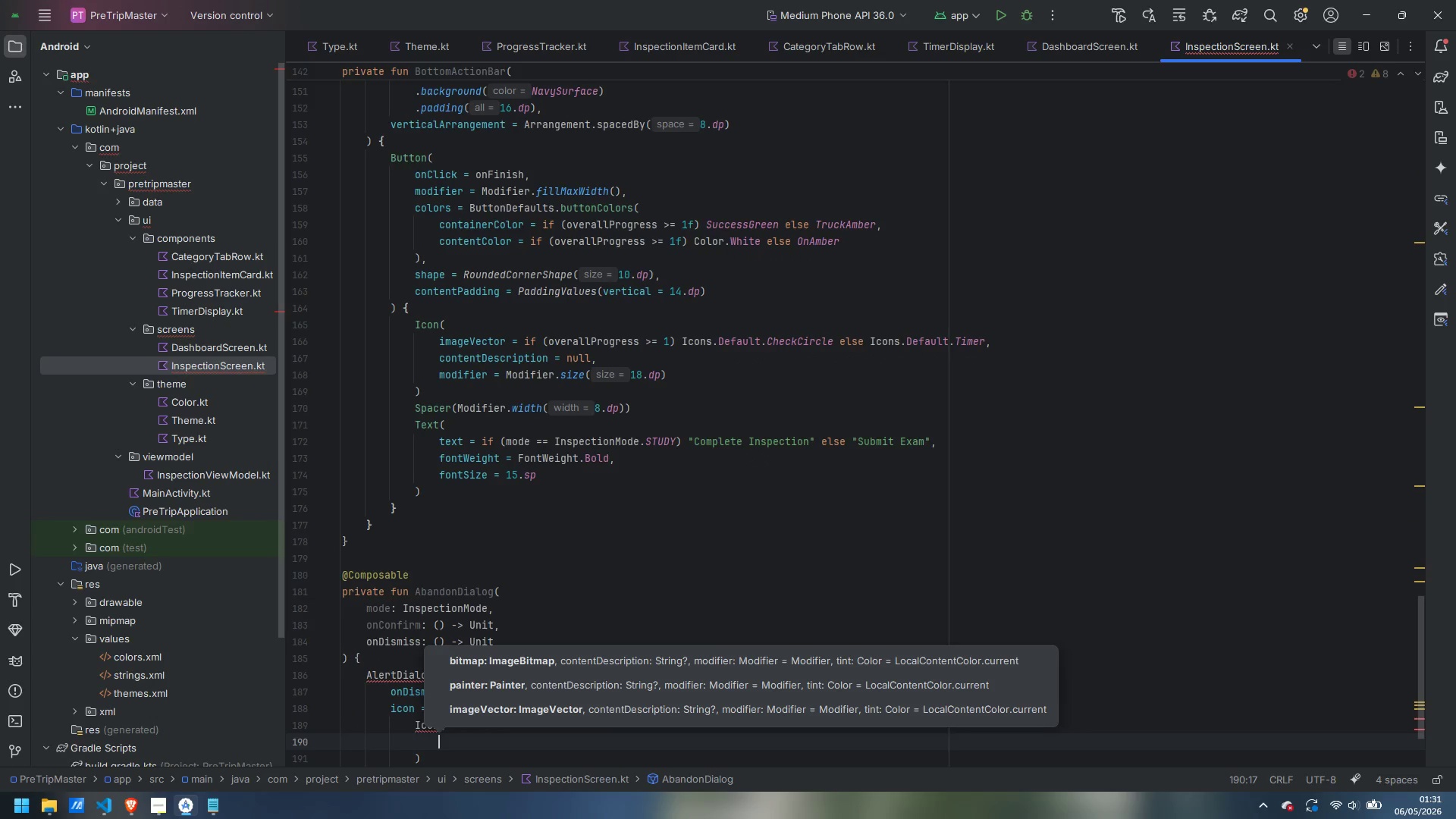 
hold_key(key=ShiftLeft, duration=0.59)
 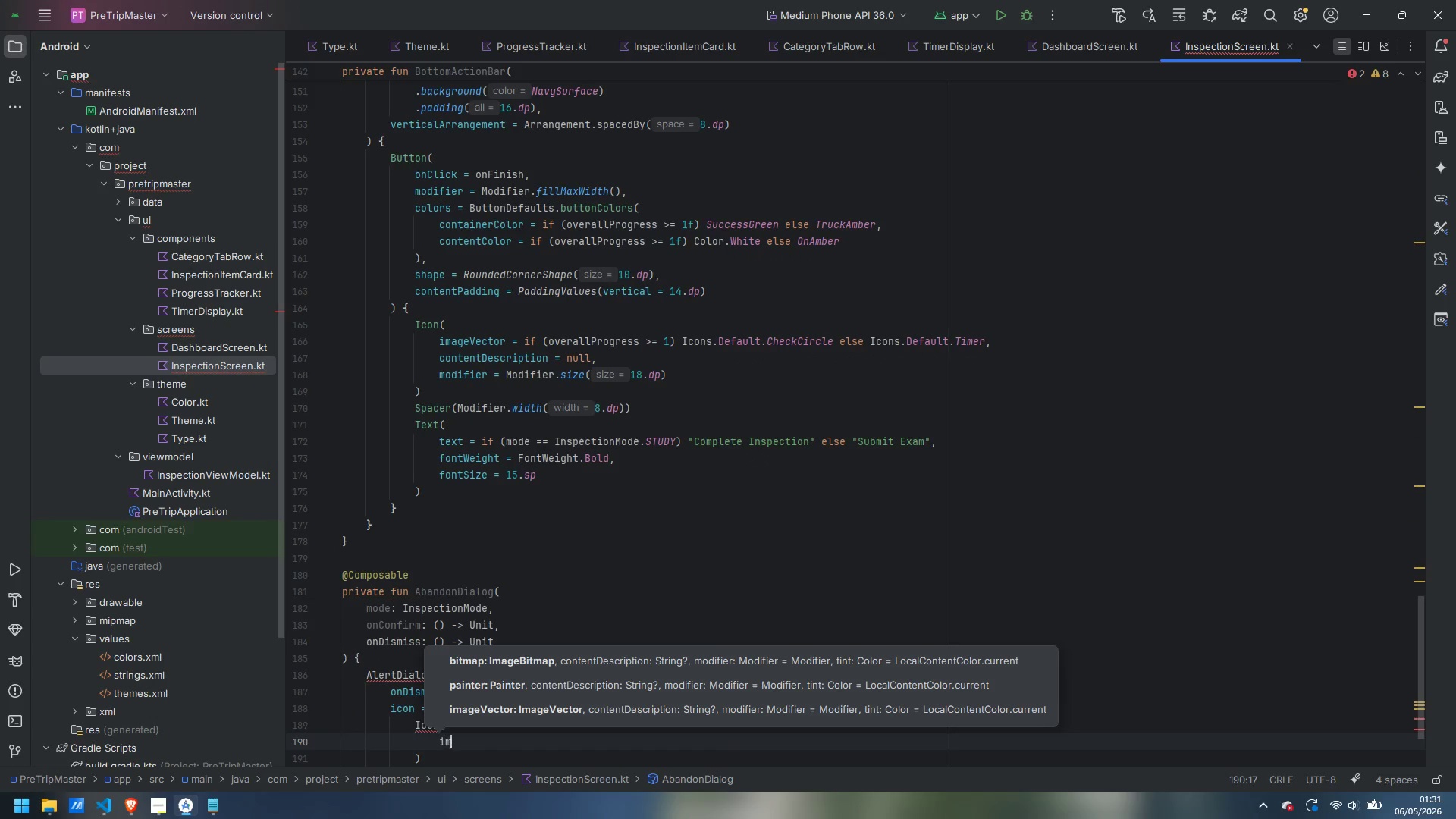 
type(imageVe)
 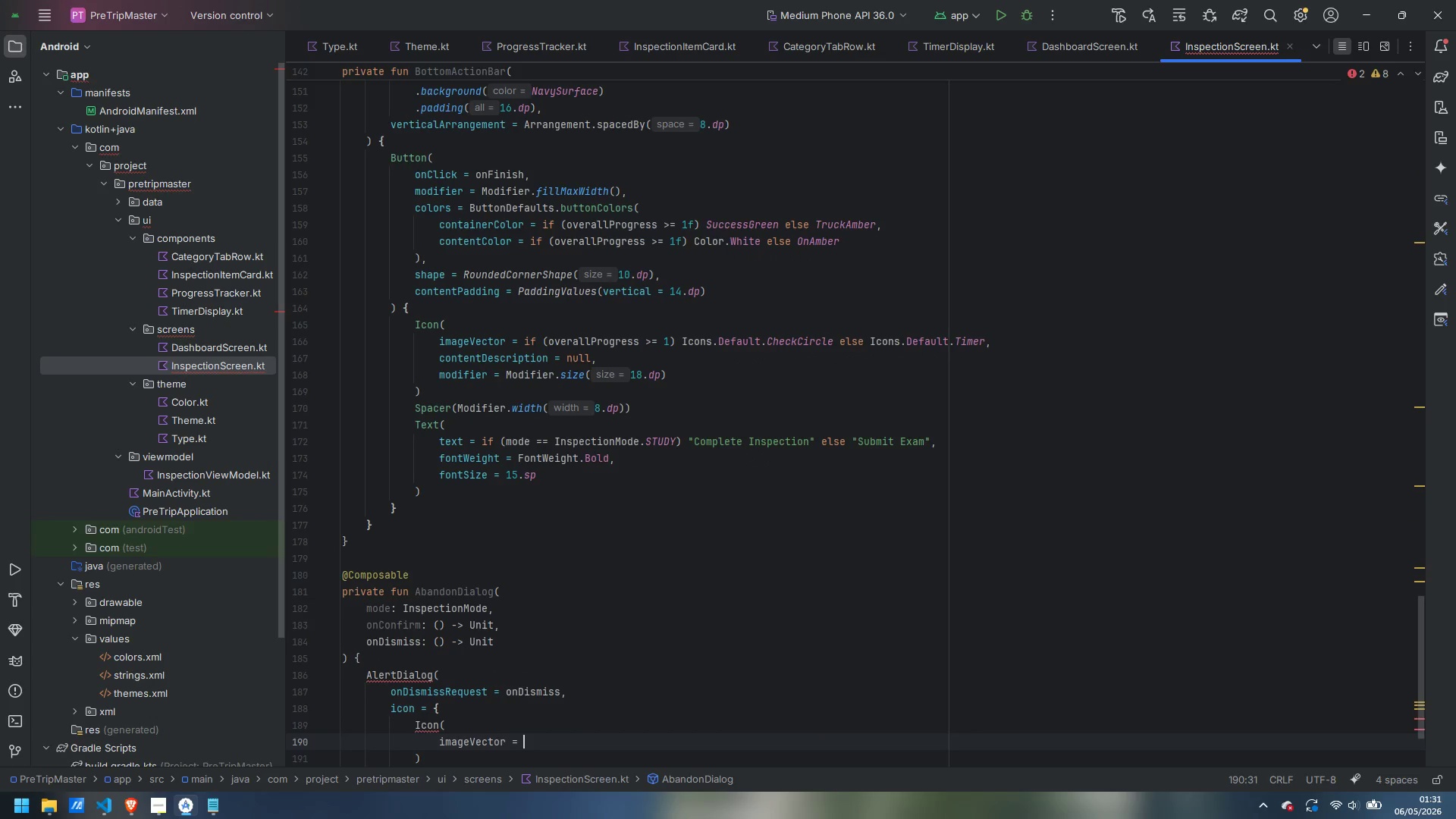 
 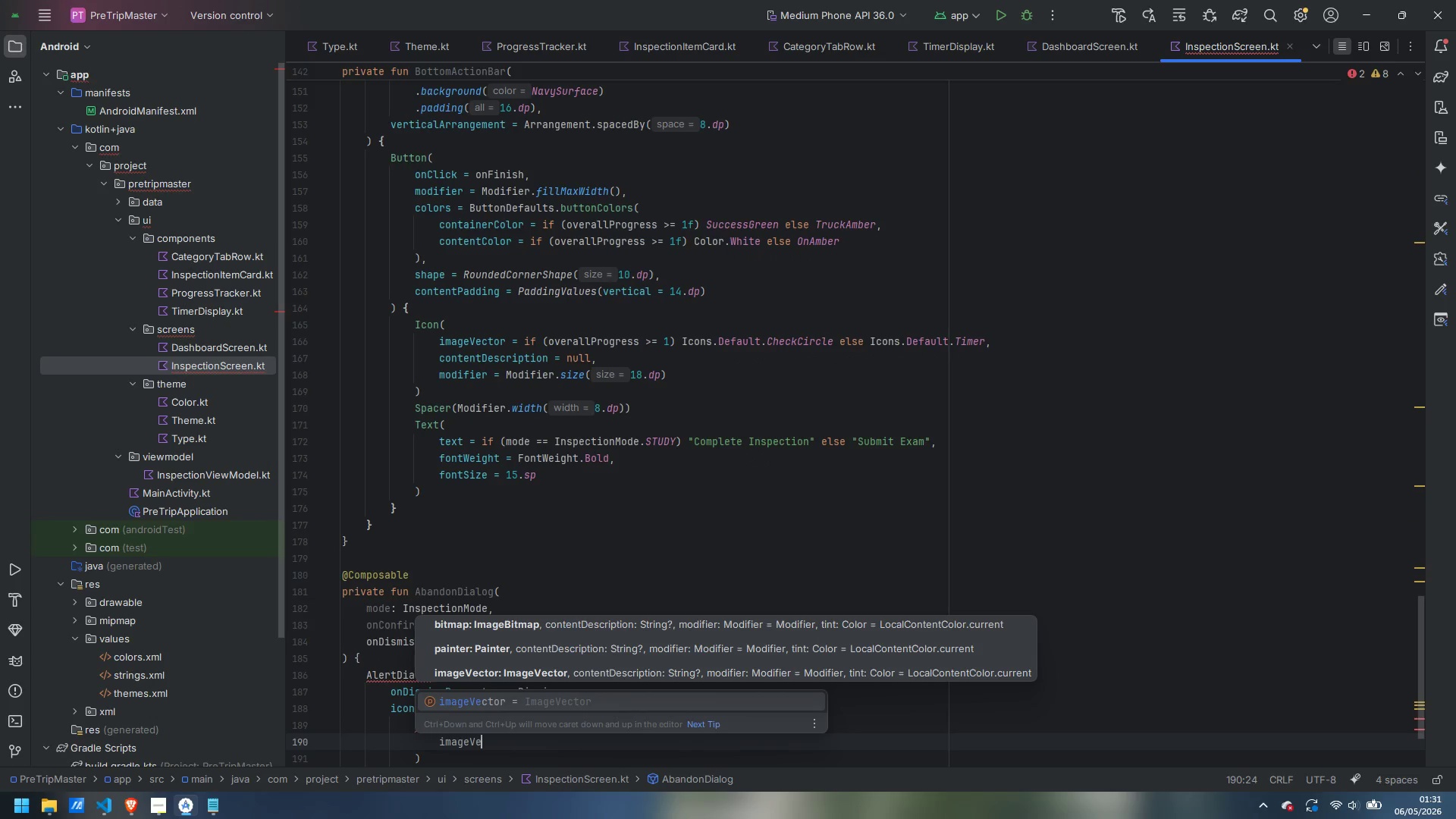 
key(Enter)
 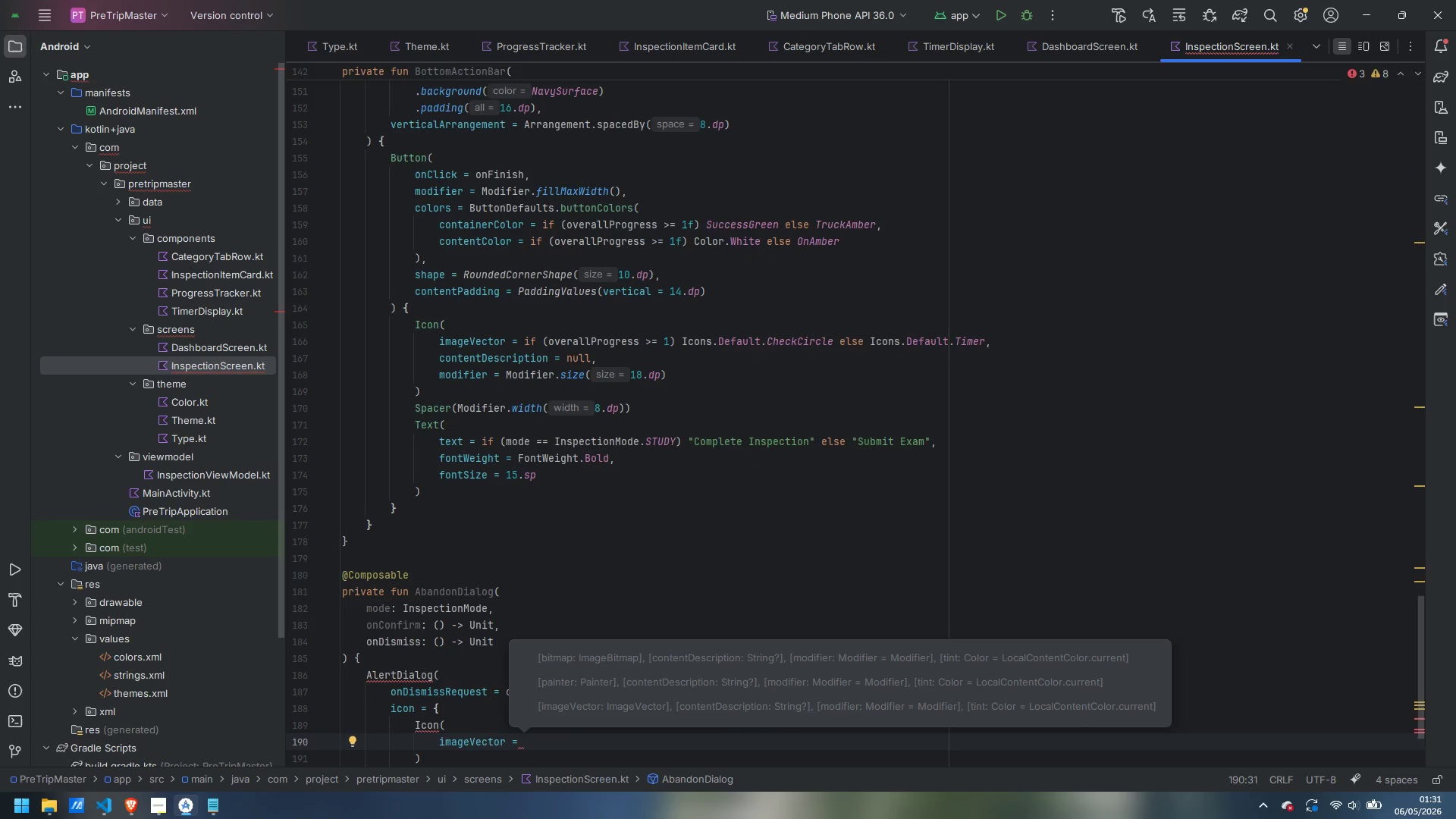 
type(Icons.De)
 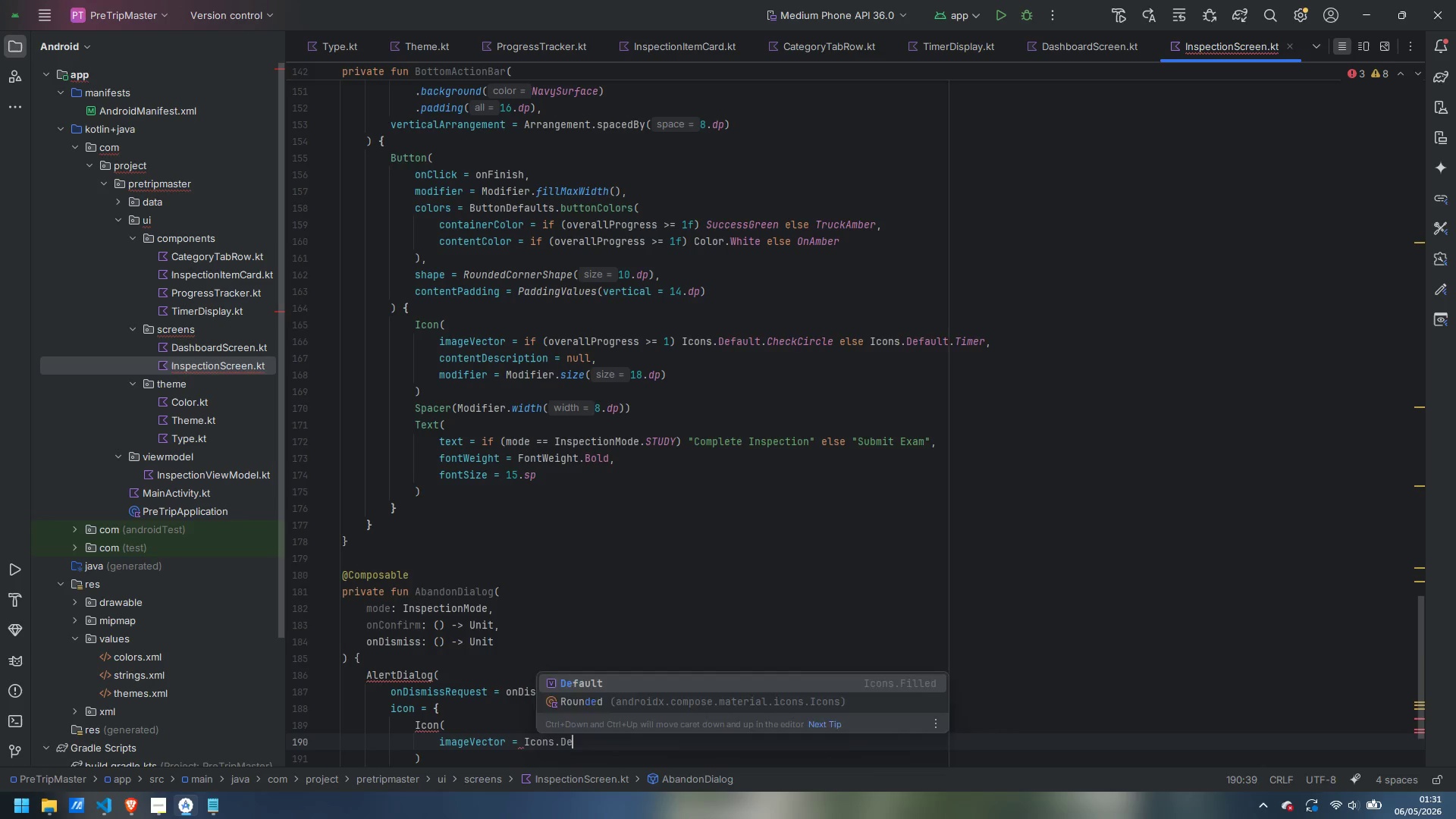 
key(Enter)
 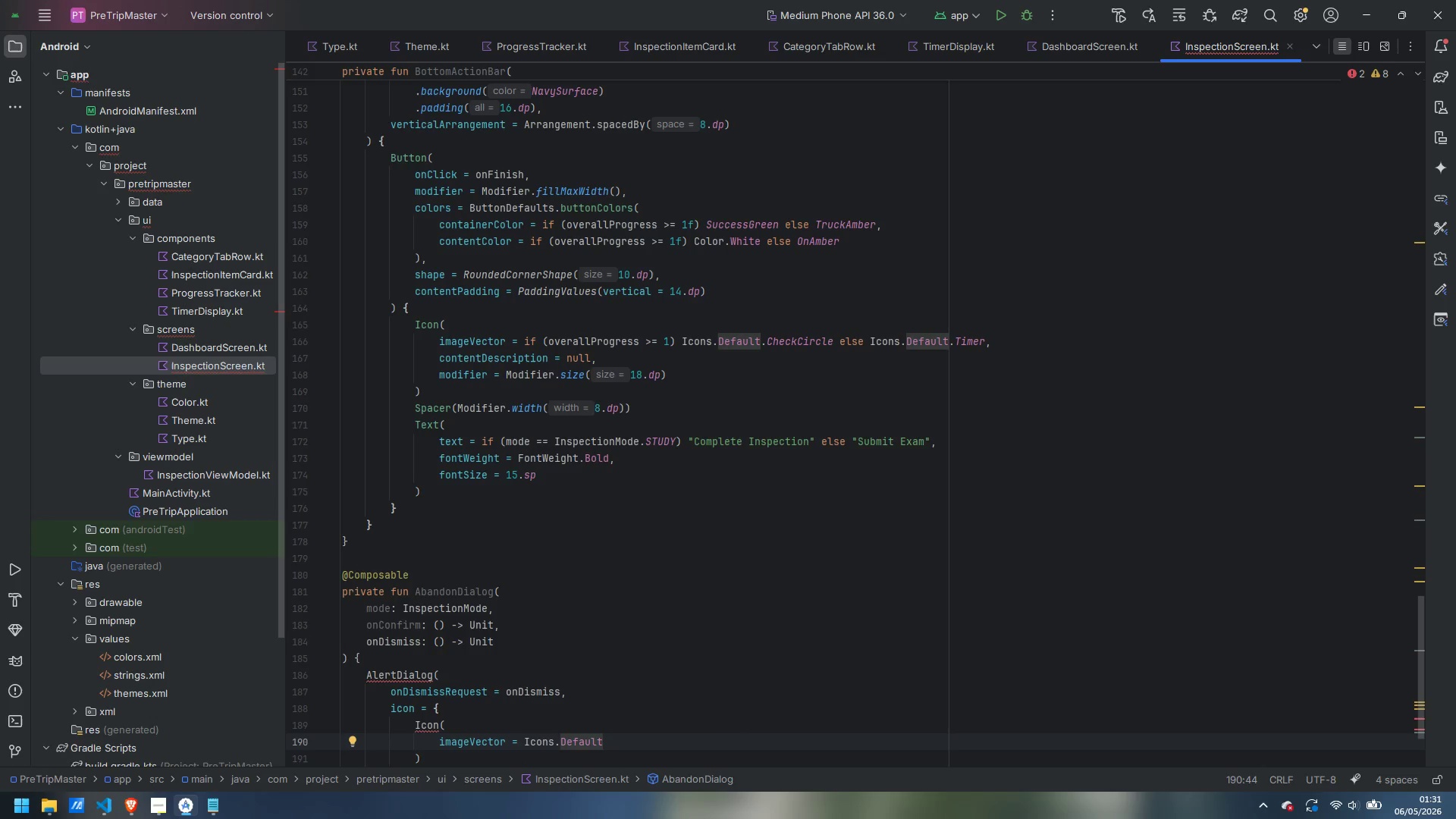 
type(C)
key(Backspace)
type(.Clo)
 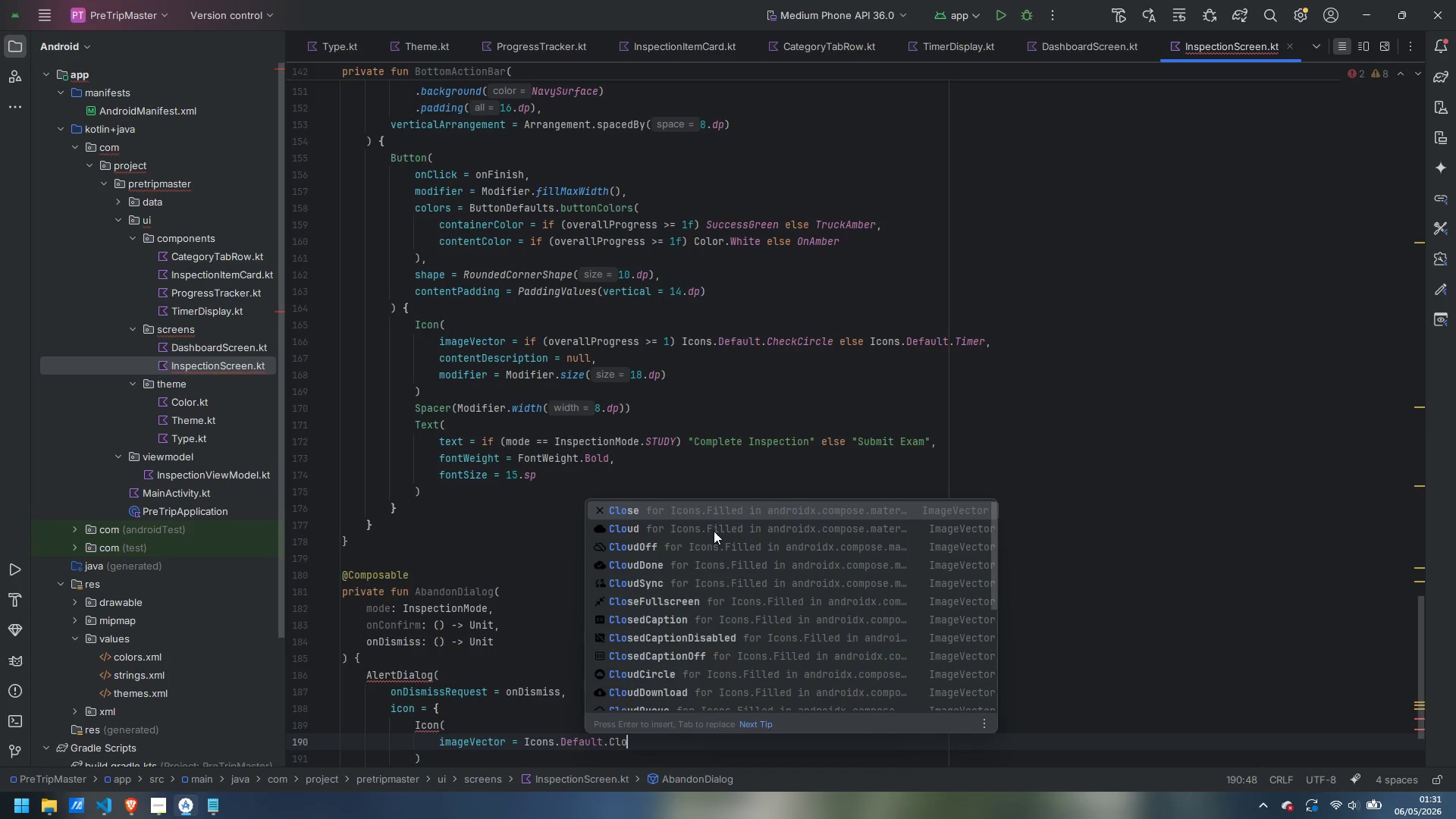 
key(Enter)
 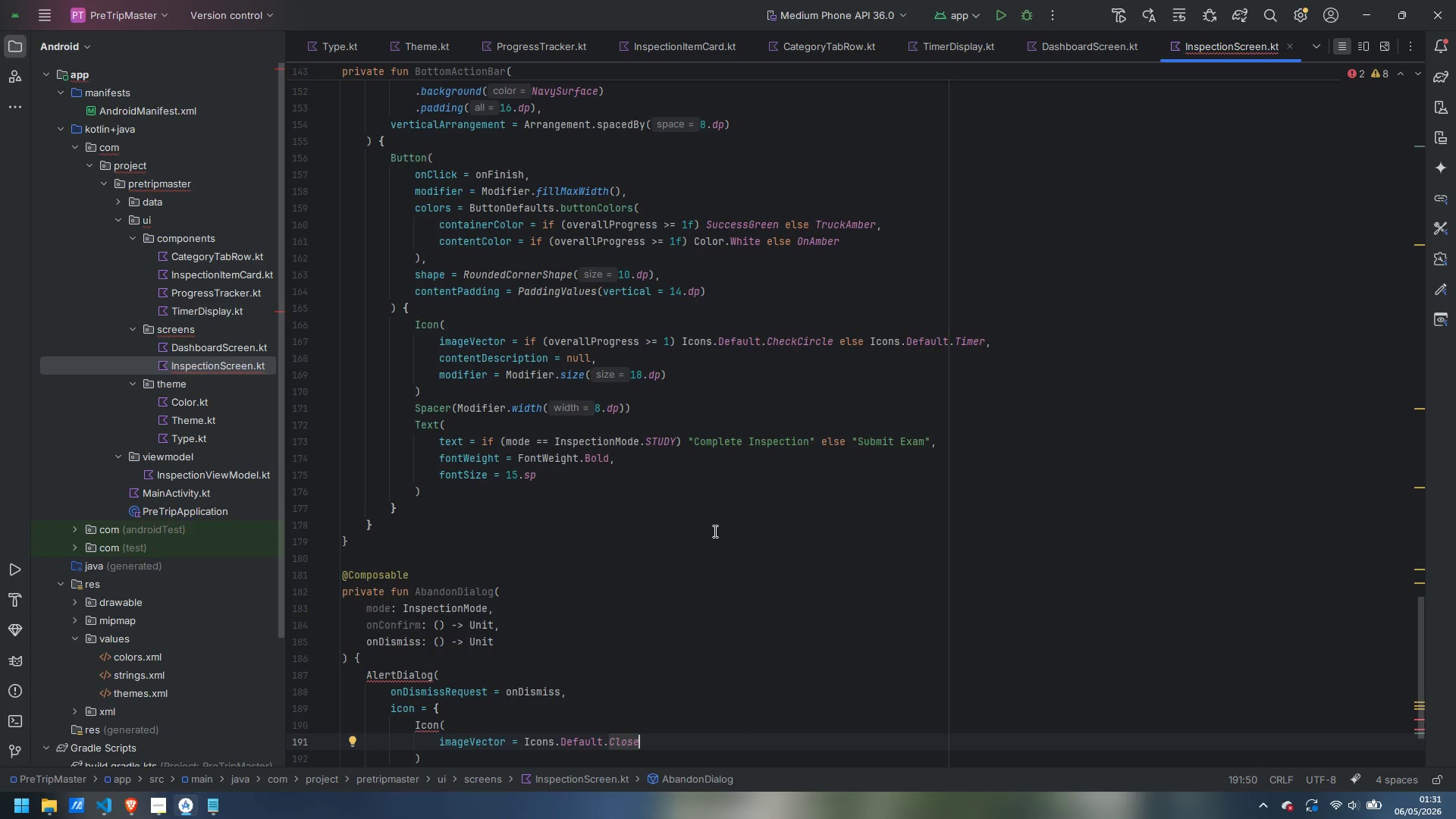 
key(Comma)
 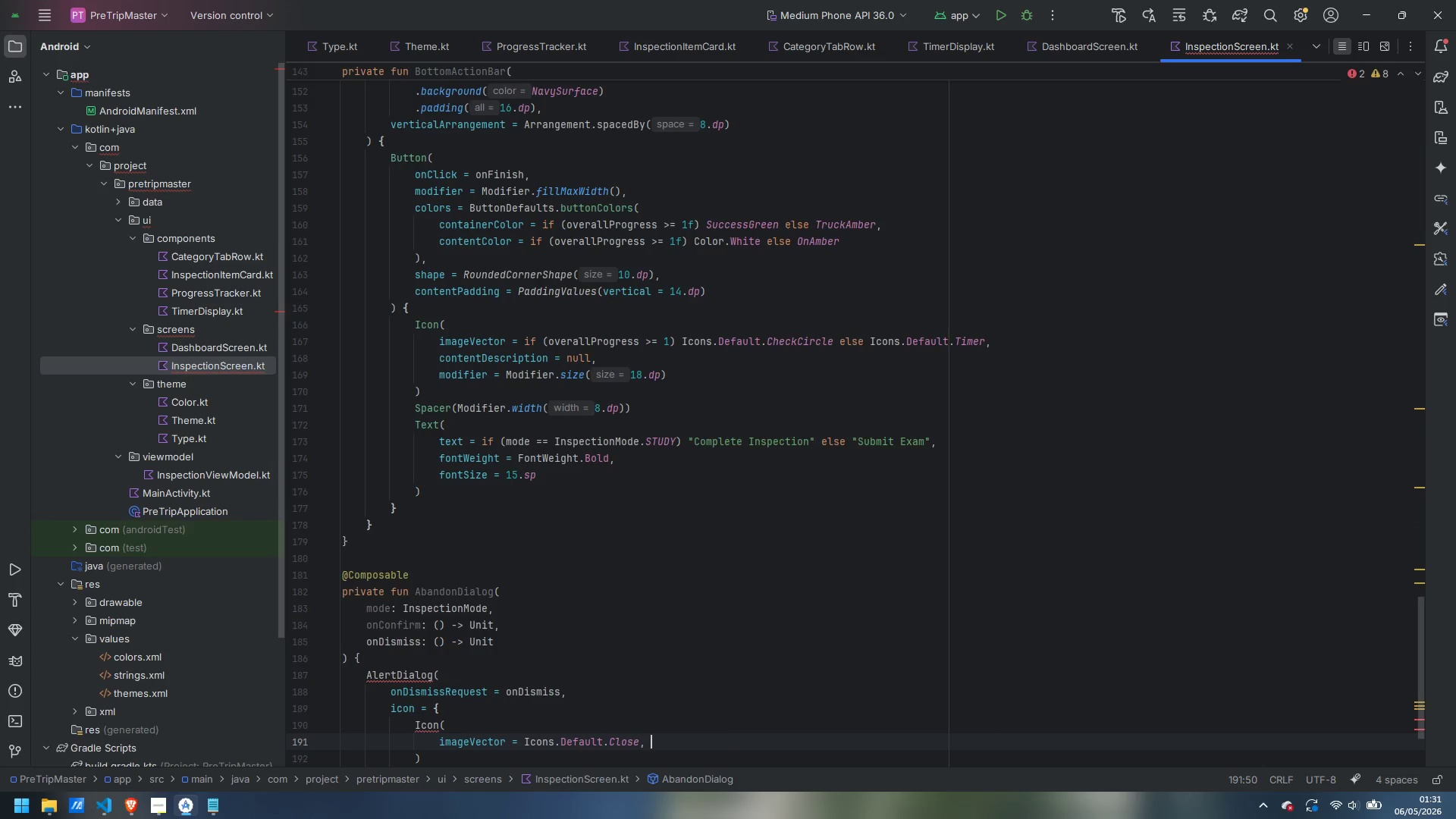 
key(Space)
 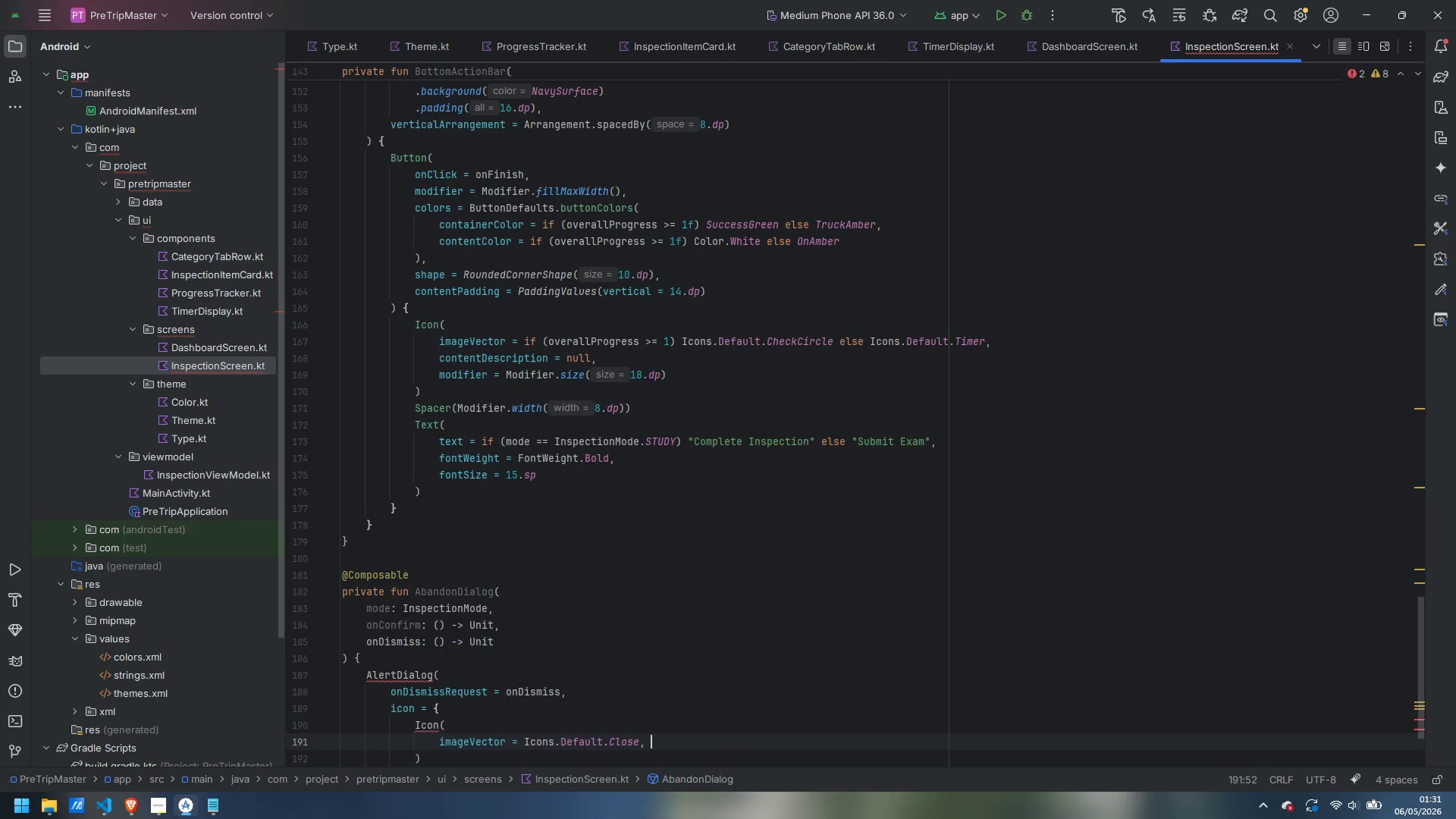 
key(Backspace)
 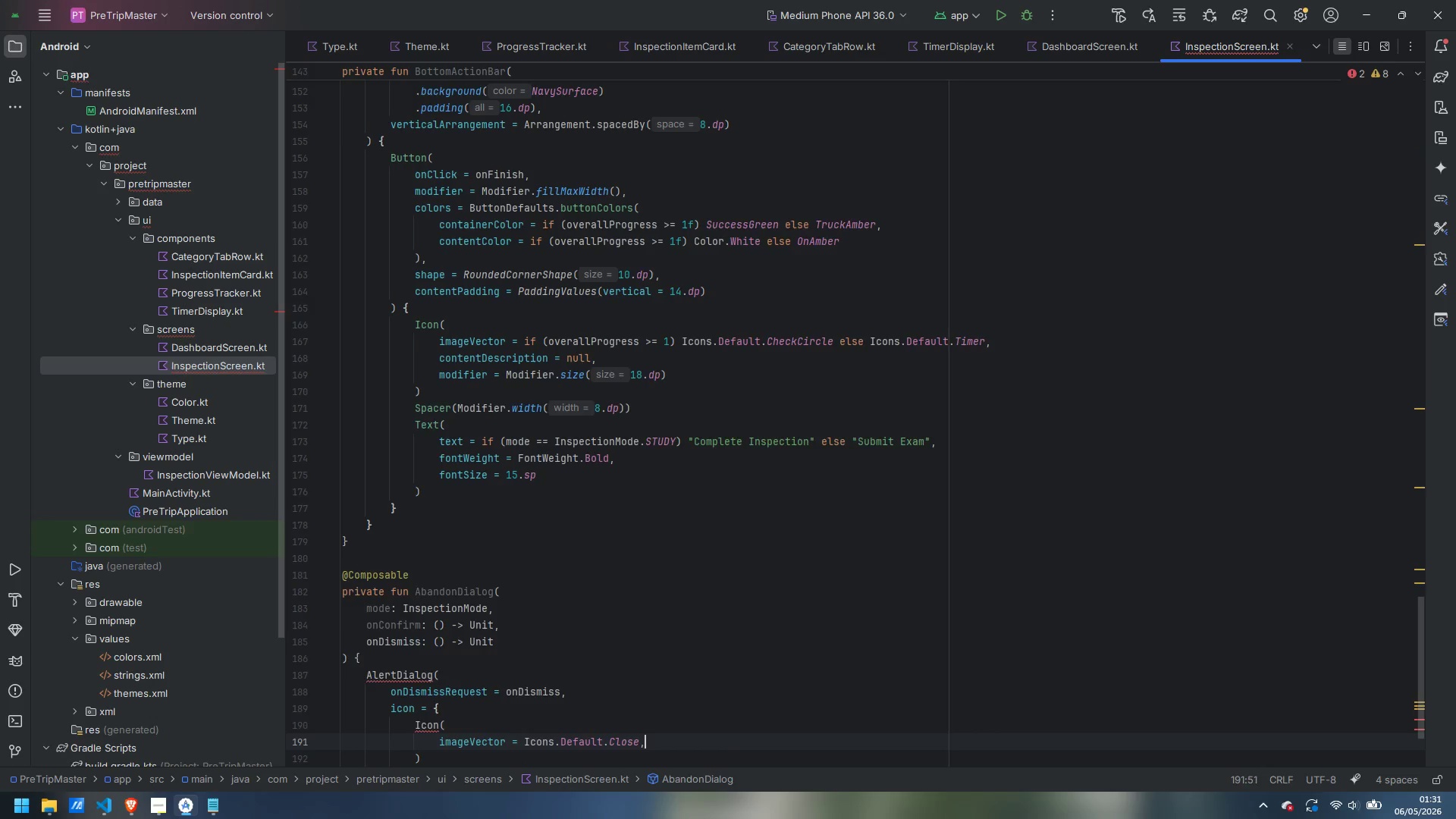 
key(Enter)
 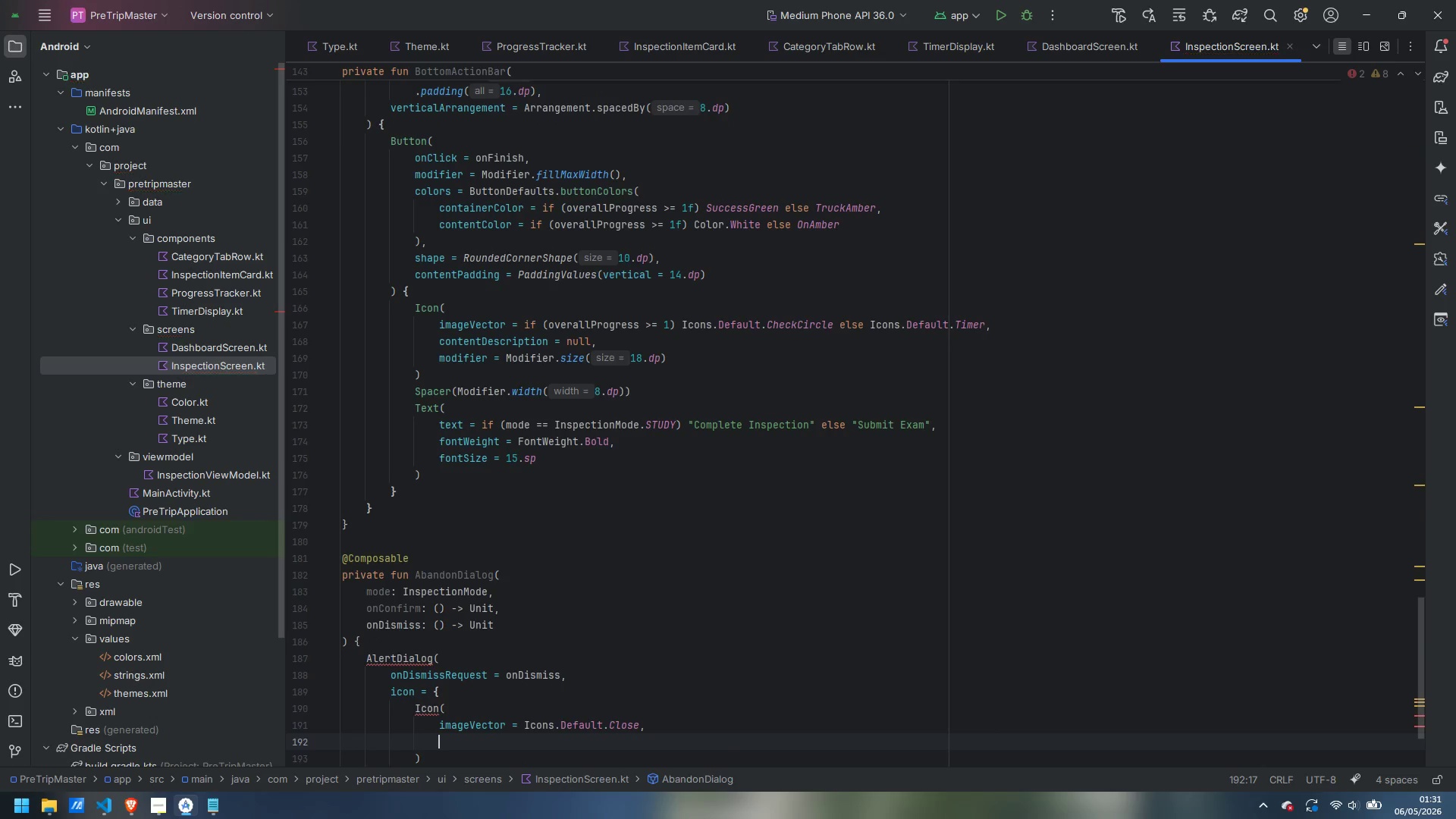 
type(con)
 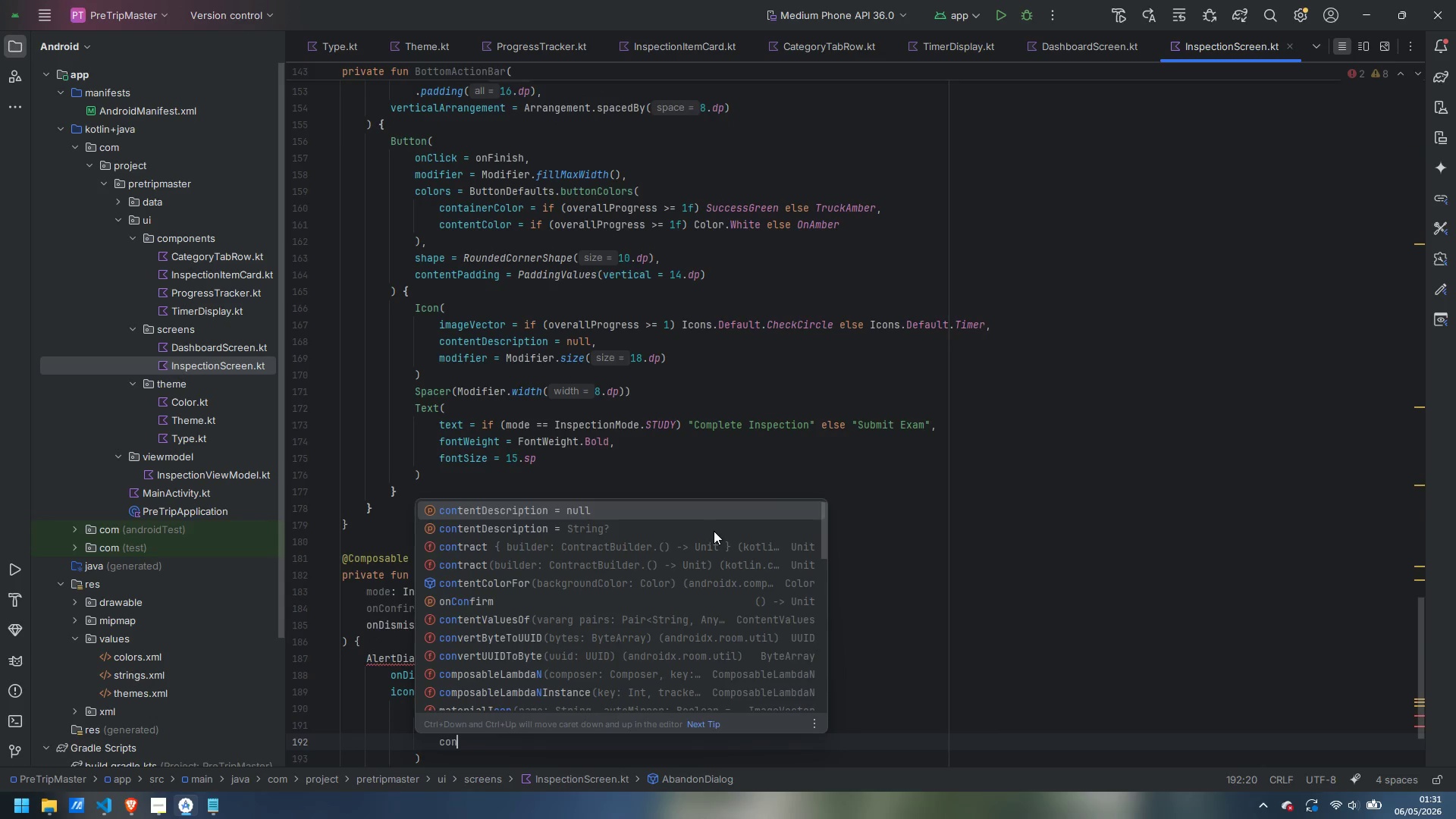 
key(Enter)
 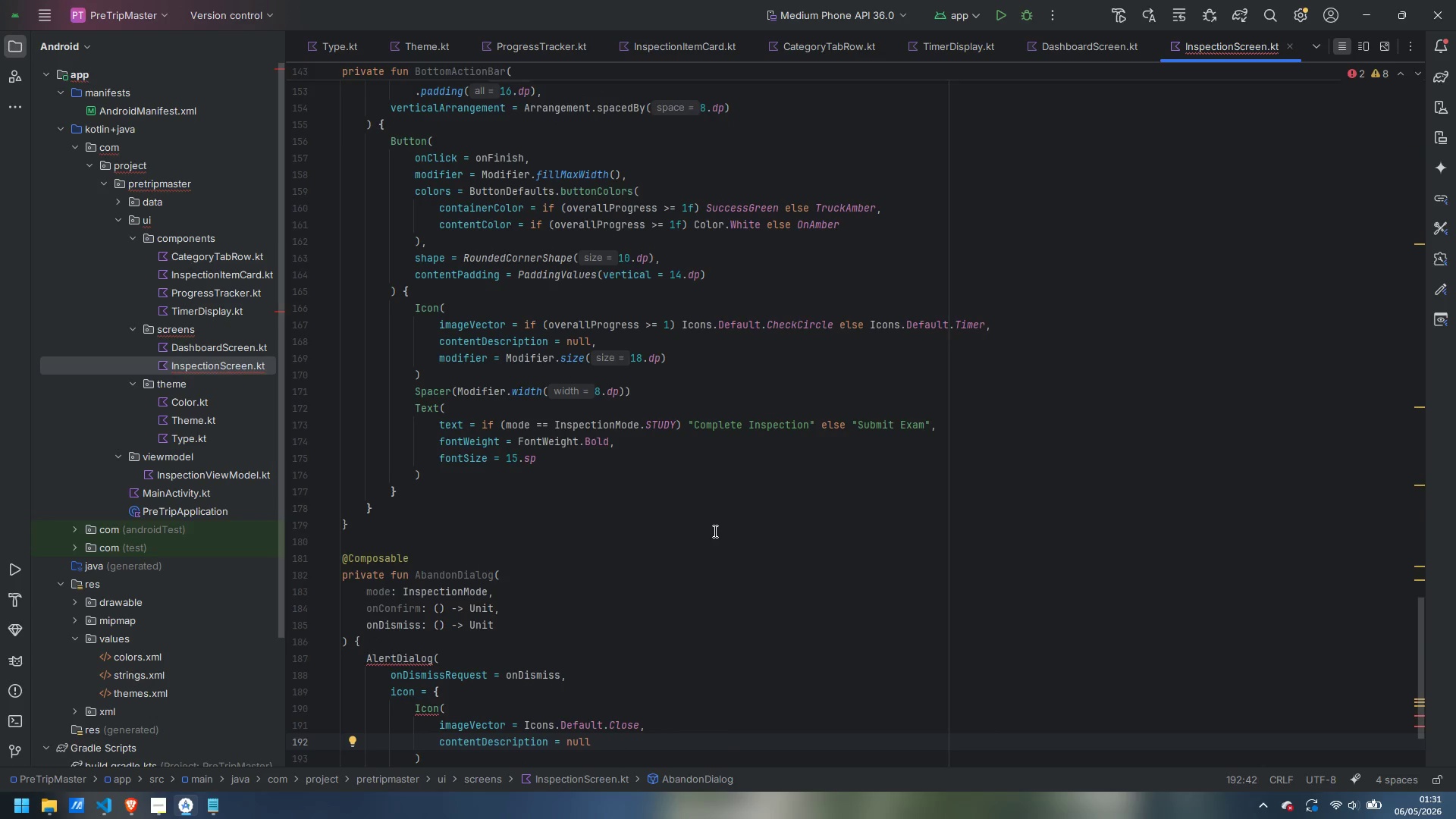 
key(Comma)
 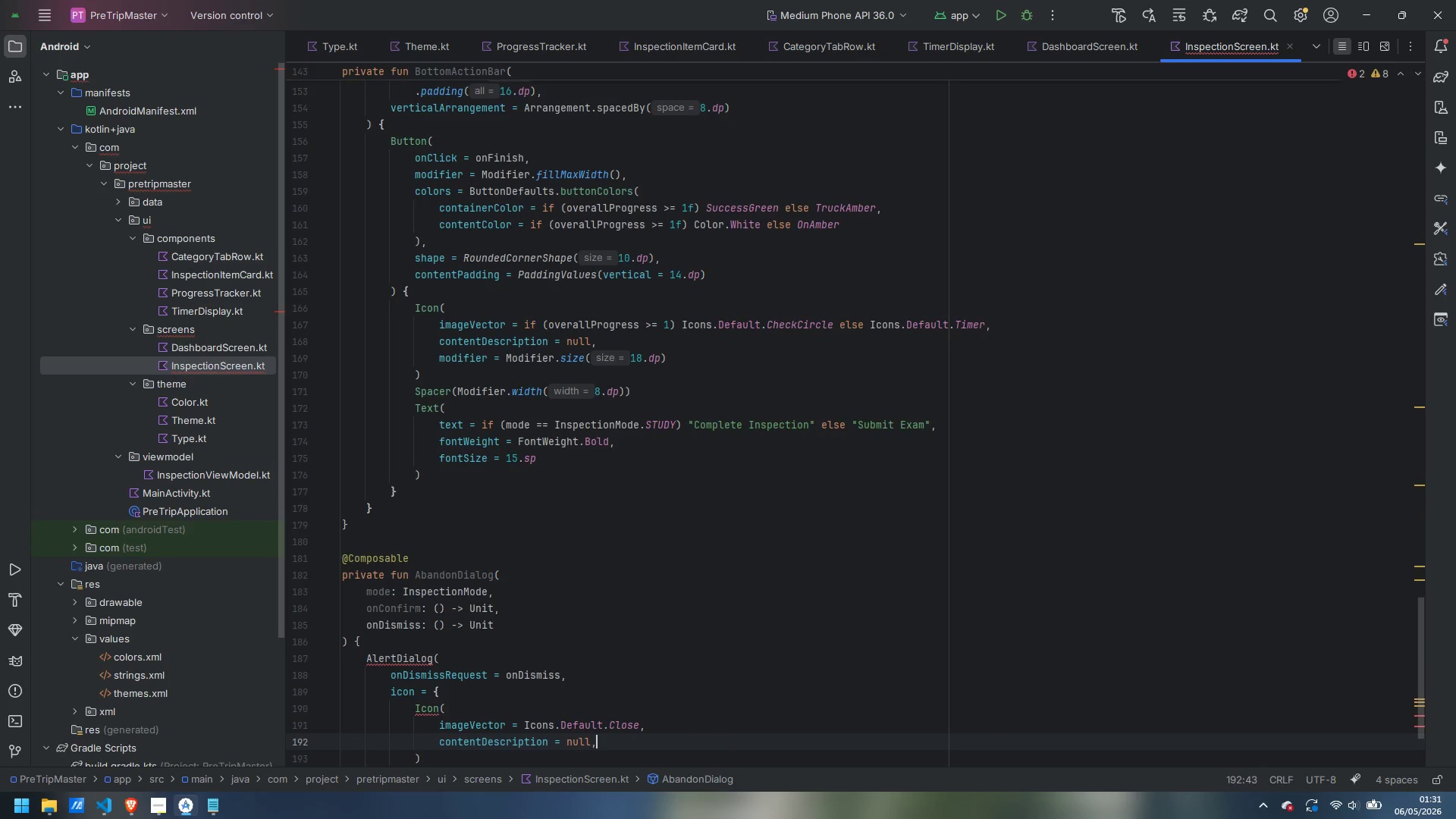 
key(Space)
 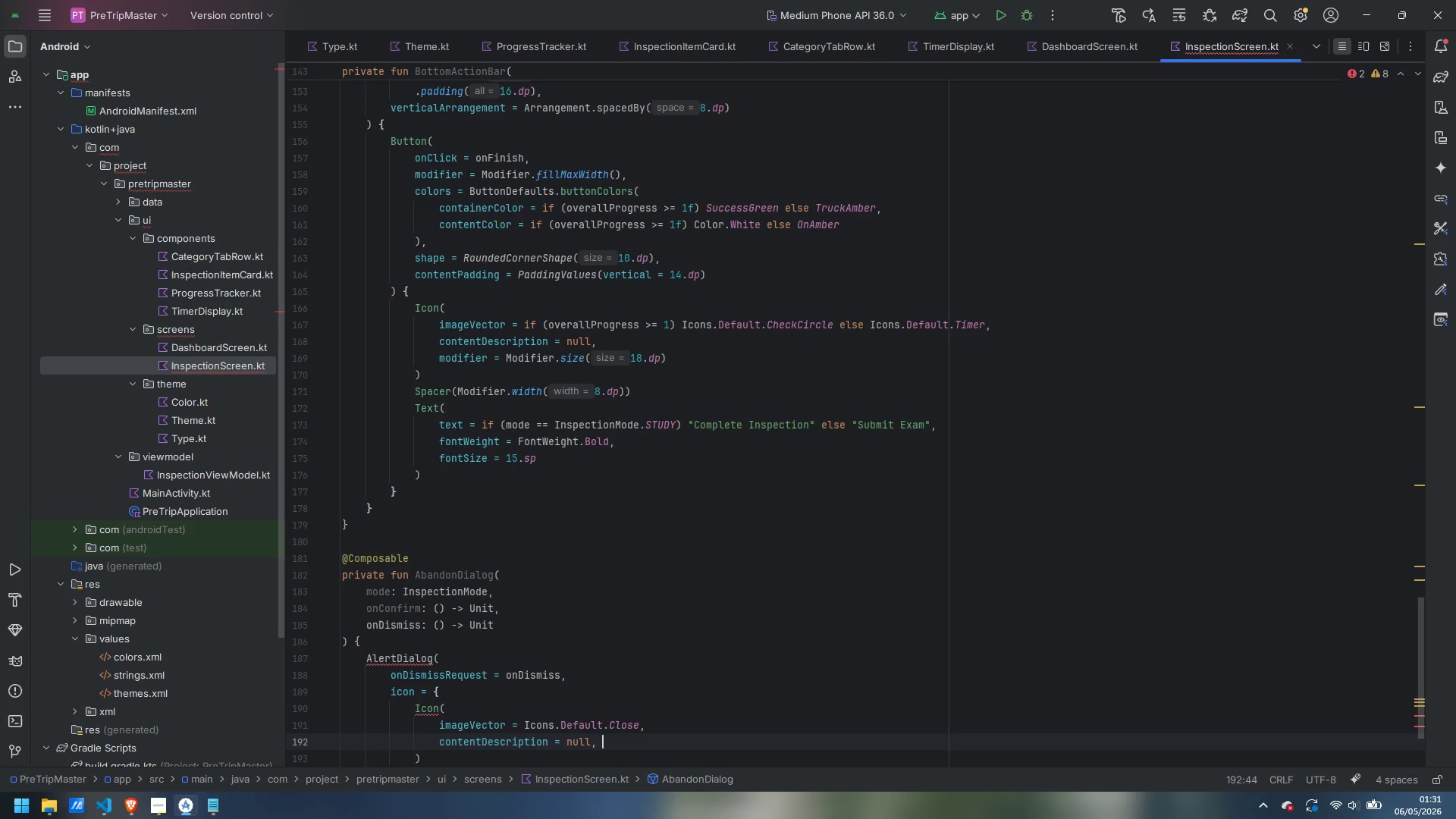 
key(Backspace)
 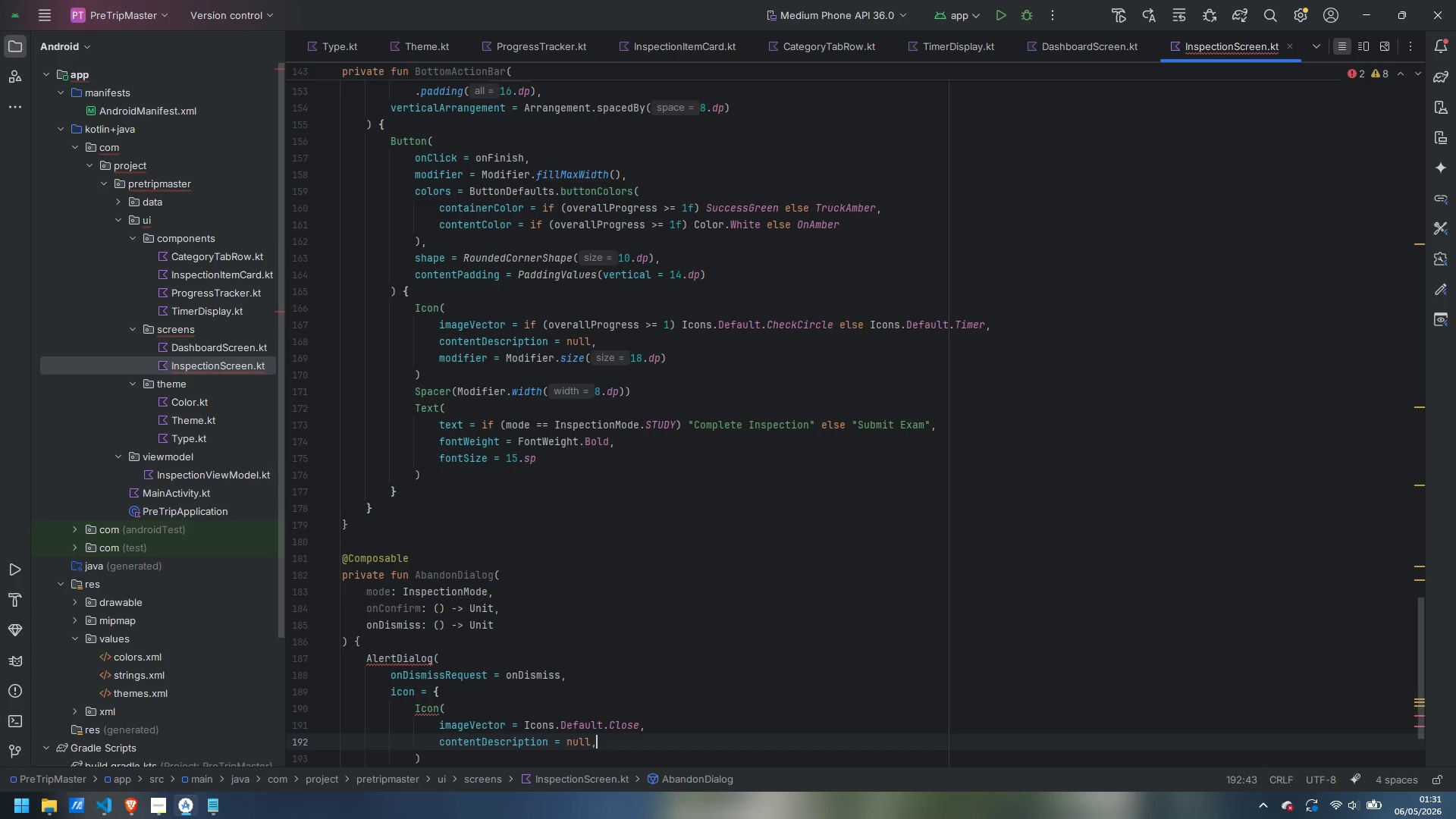 
key(Enter)
 